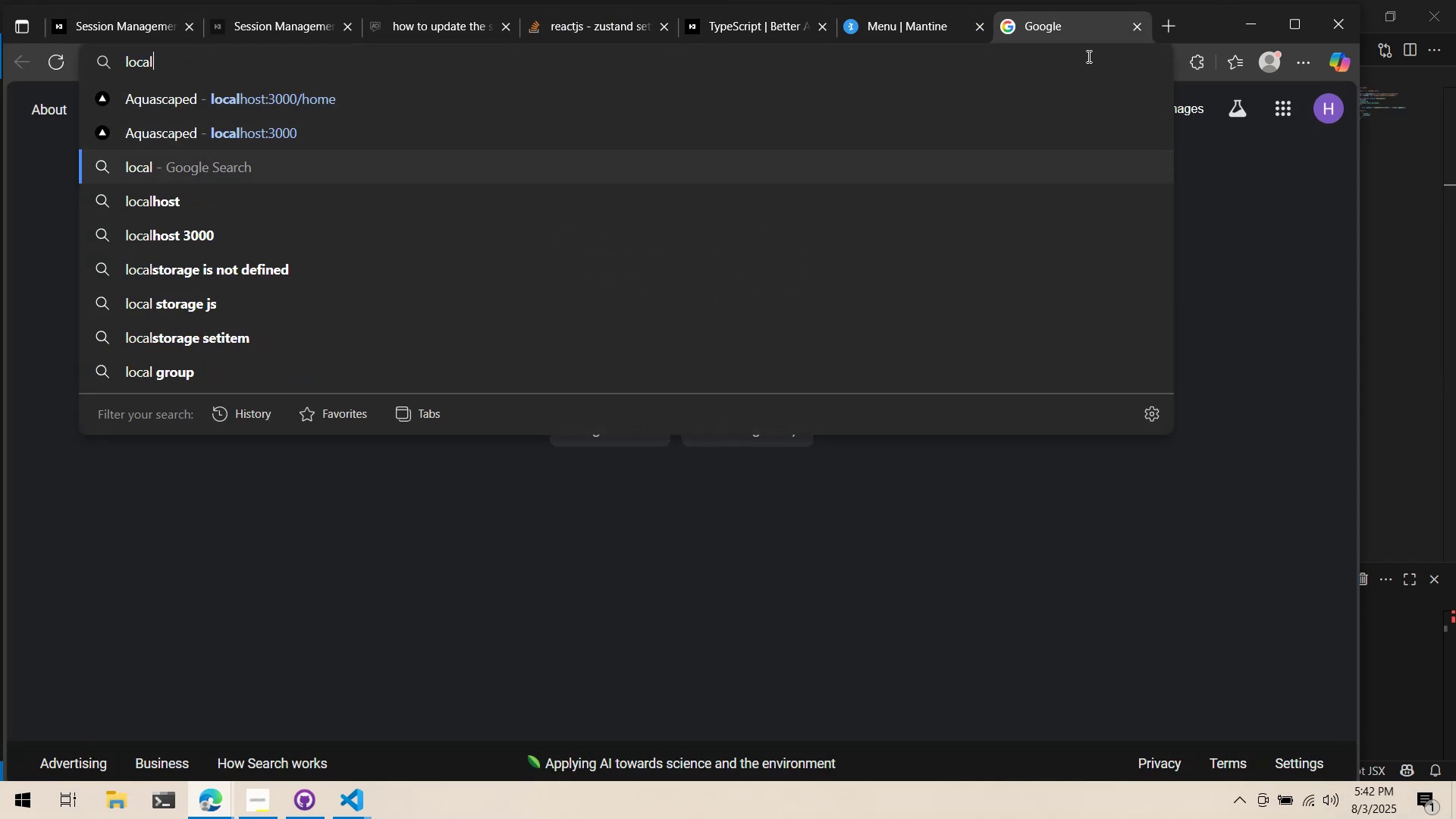 
key(ArrowUp)
 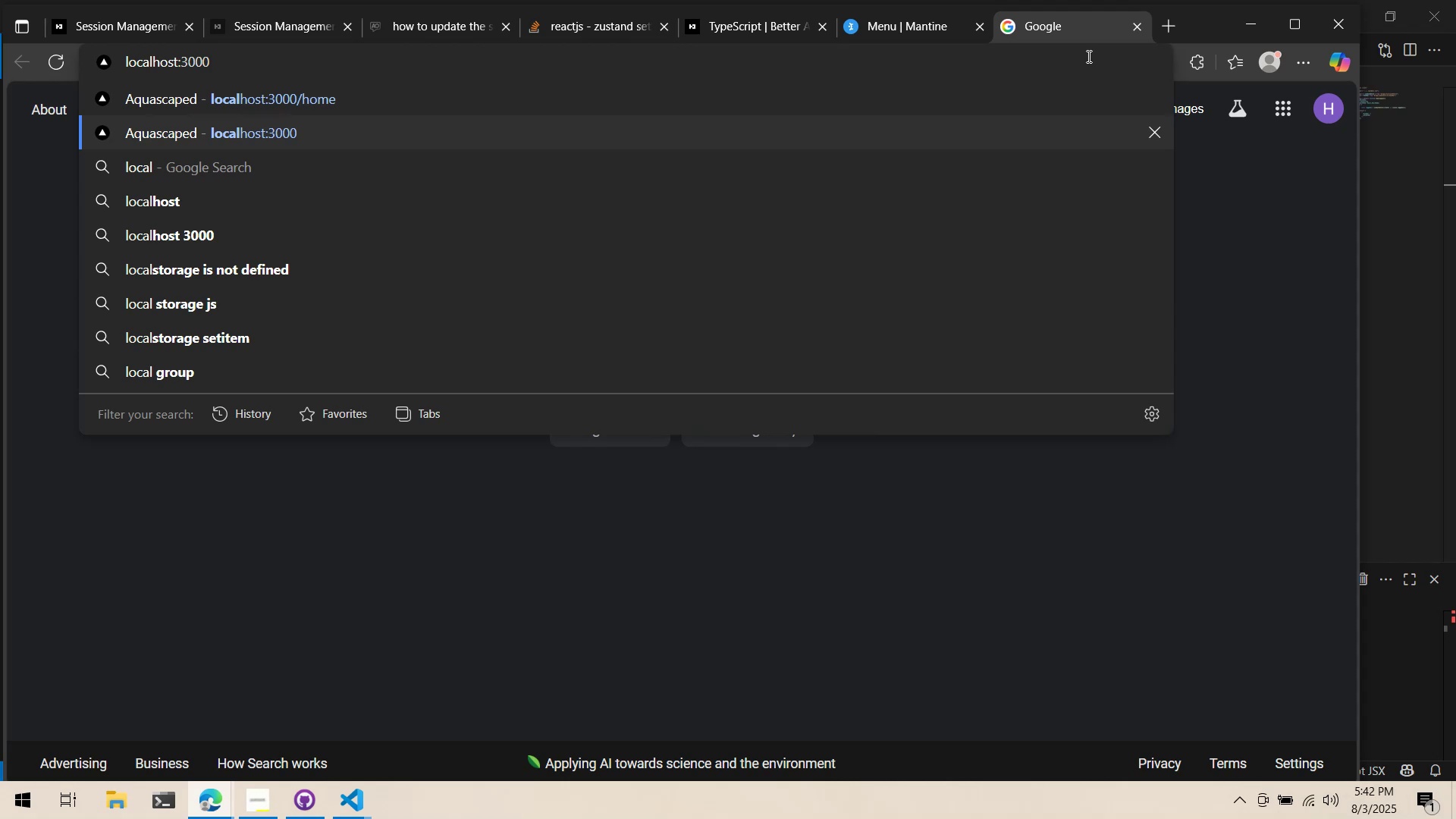 
left_click([1241, 309])
 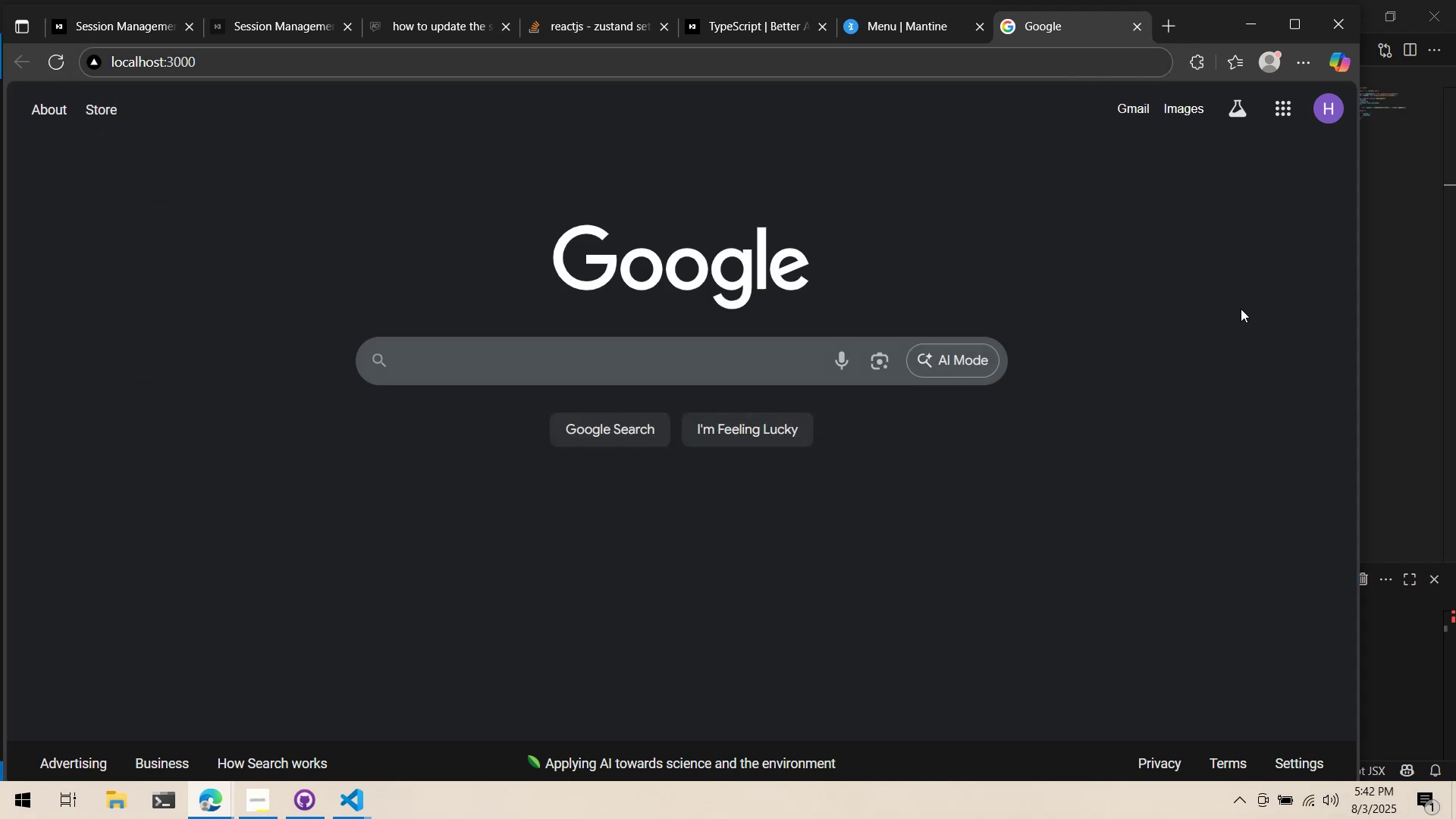 
key(Control+Shift+ShiftLeft)
 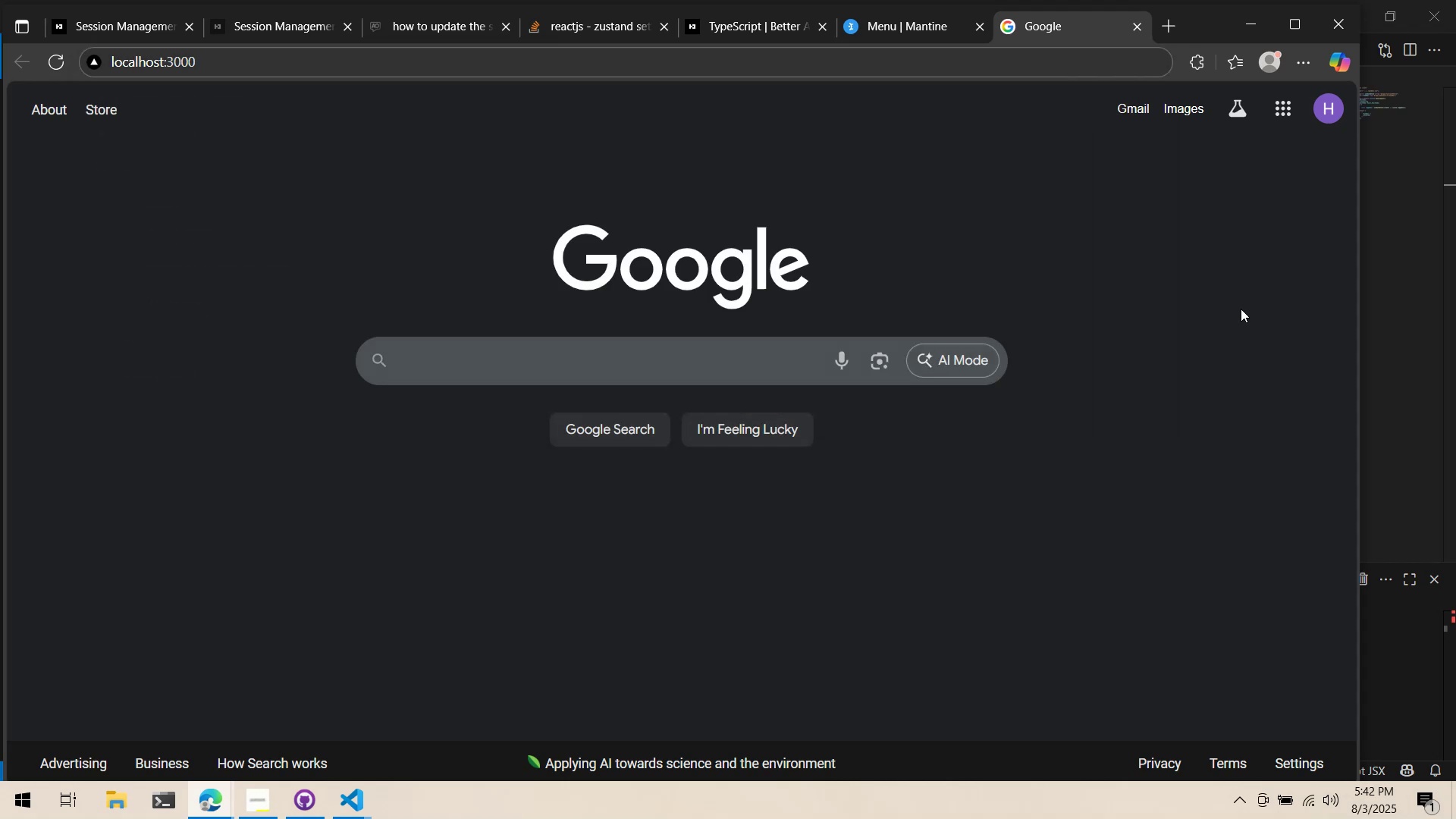 
key(Control+Shift+N)
 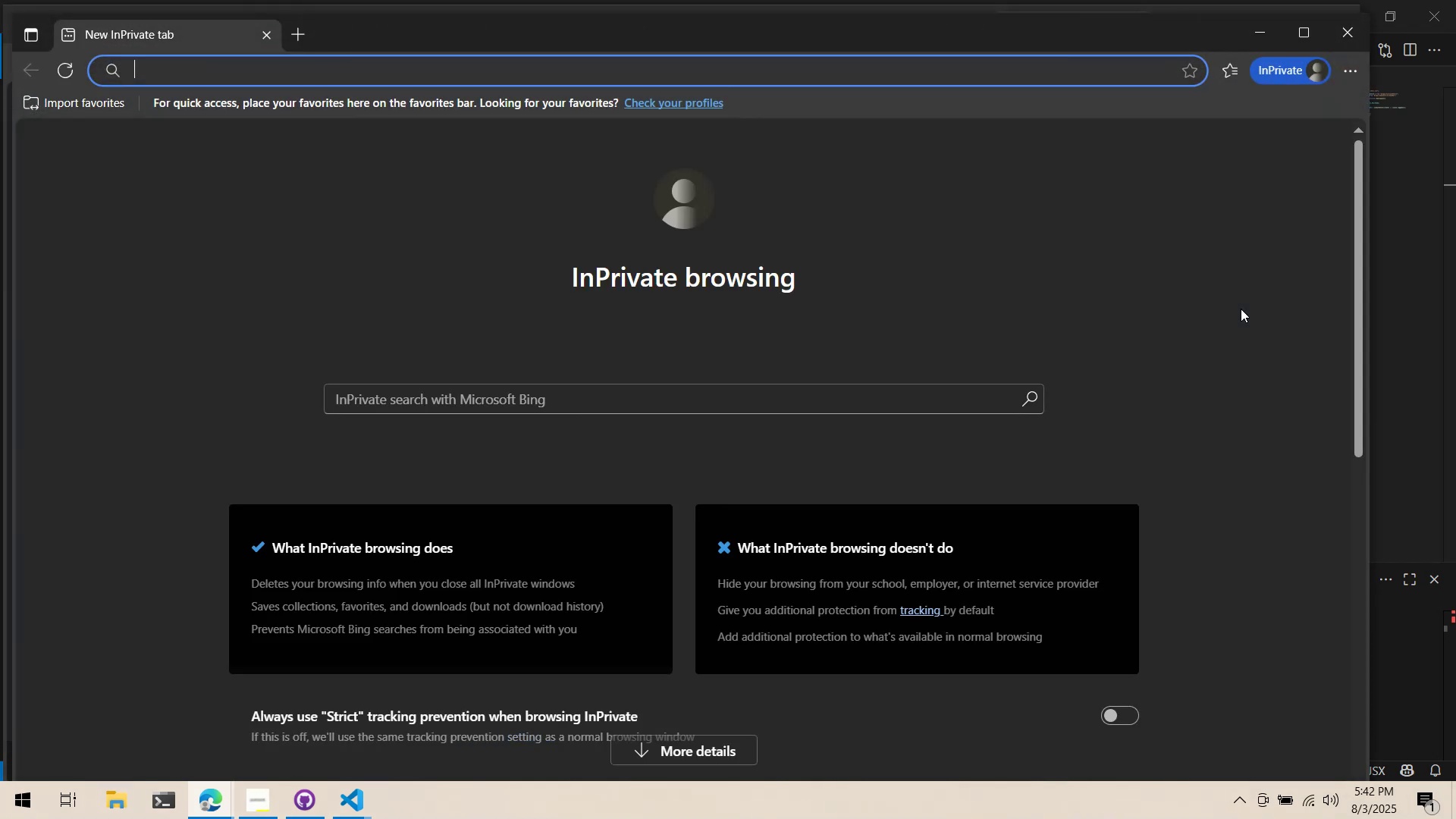 
type(local)
 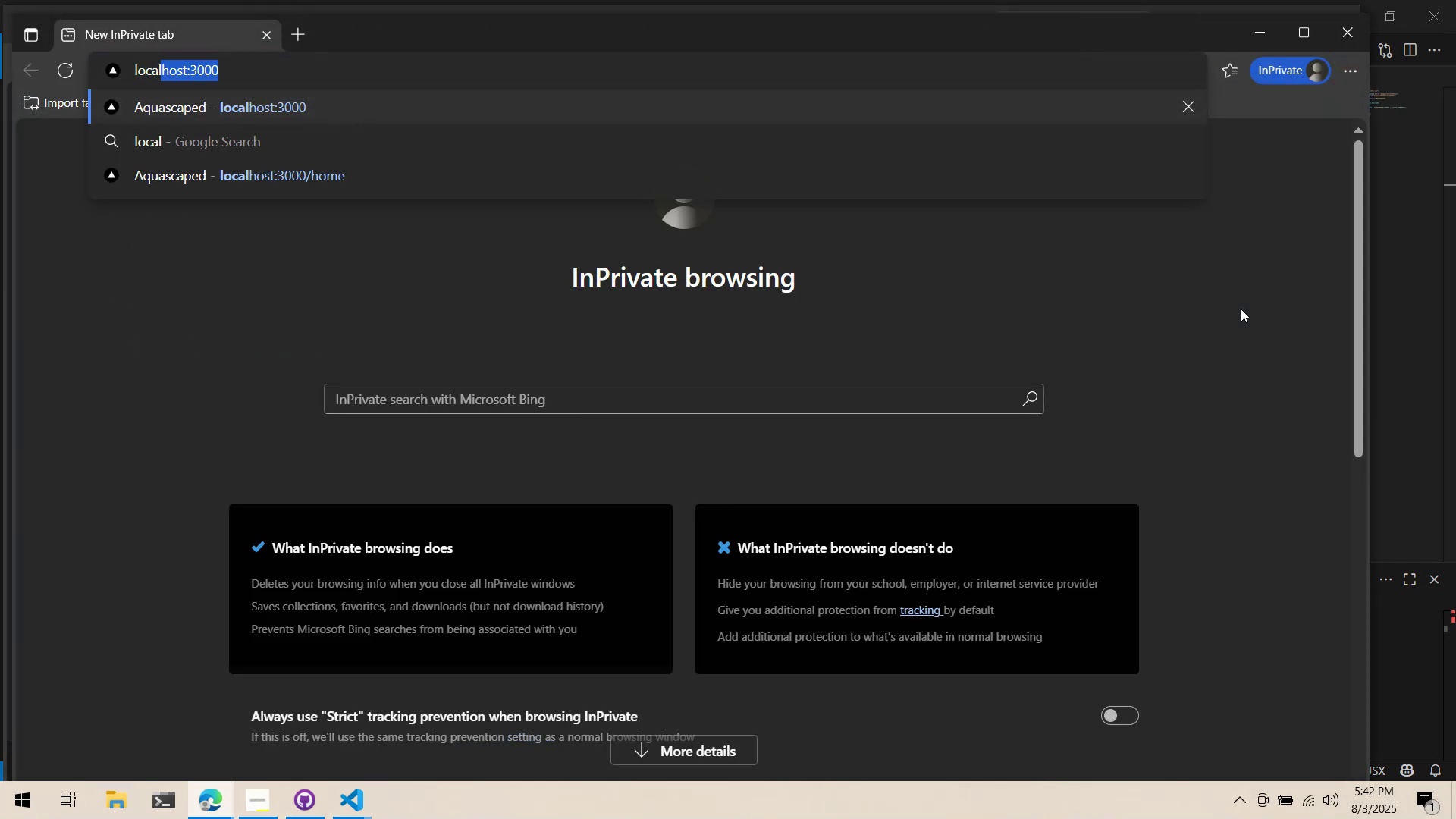 
key(Enter)
 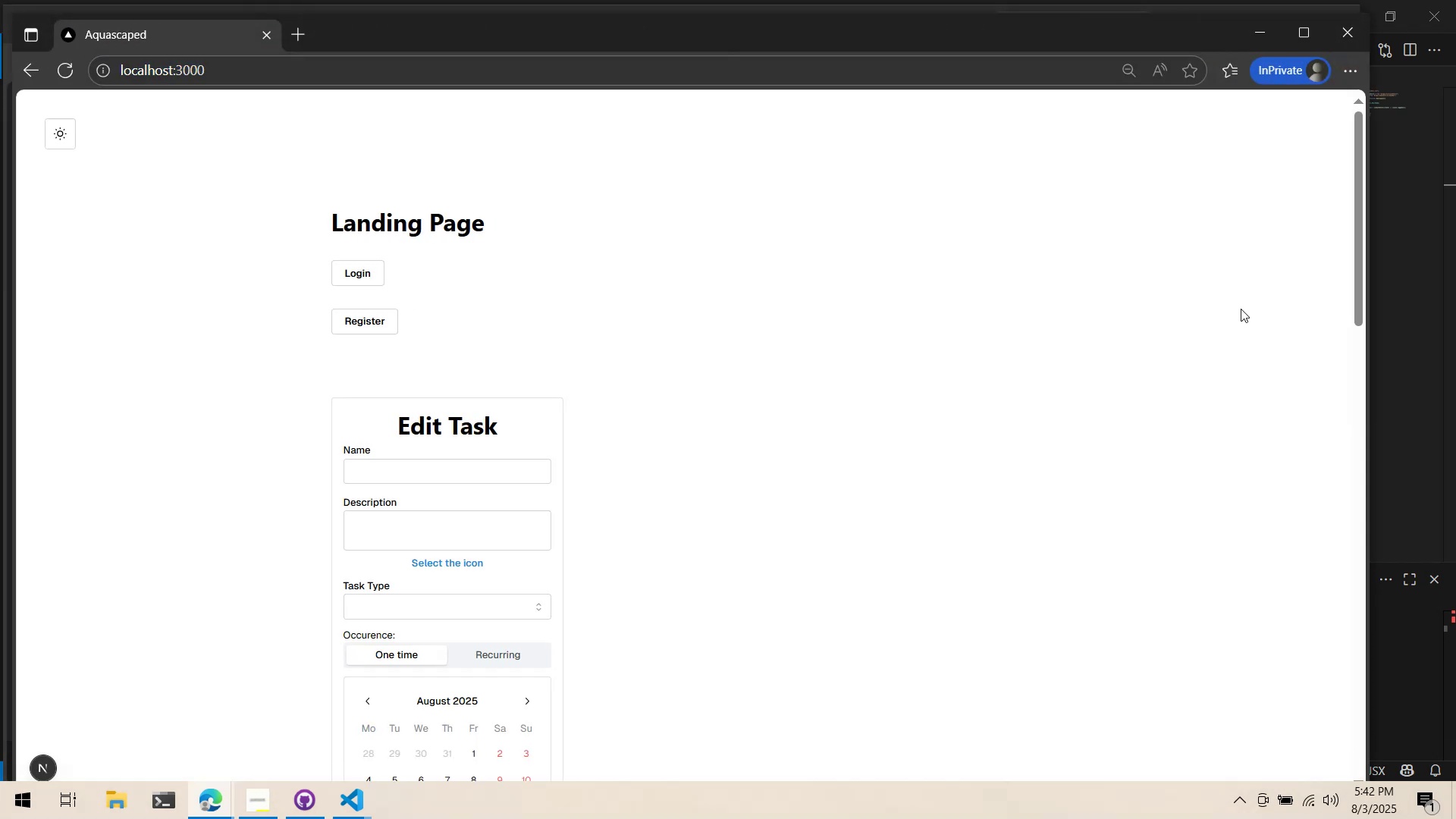 
wait(5.28)
 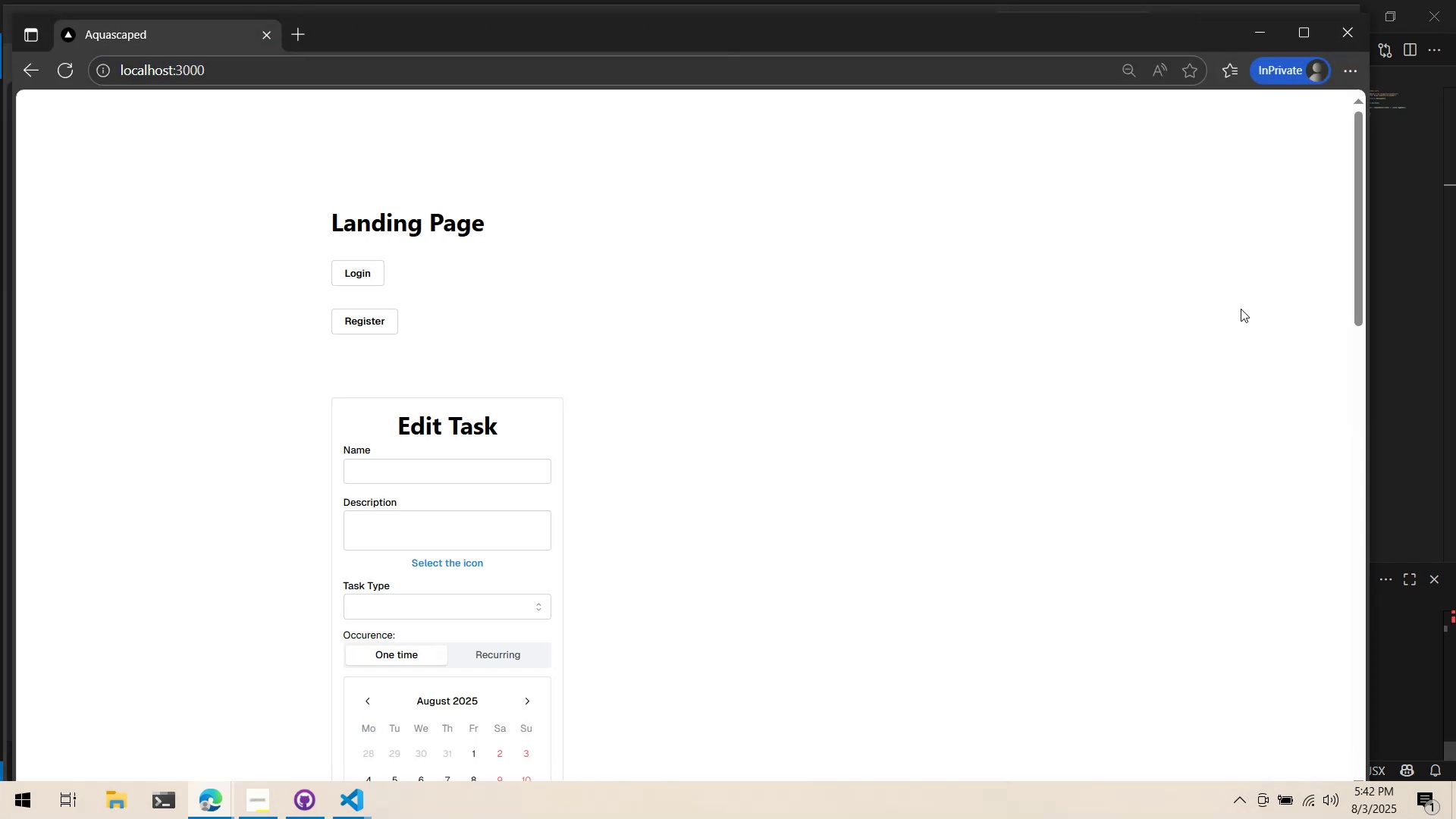 
left_click([45, 130])
 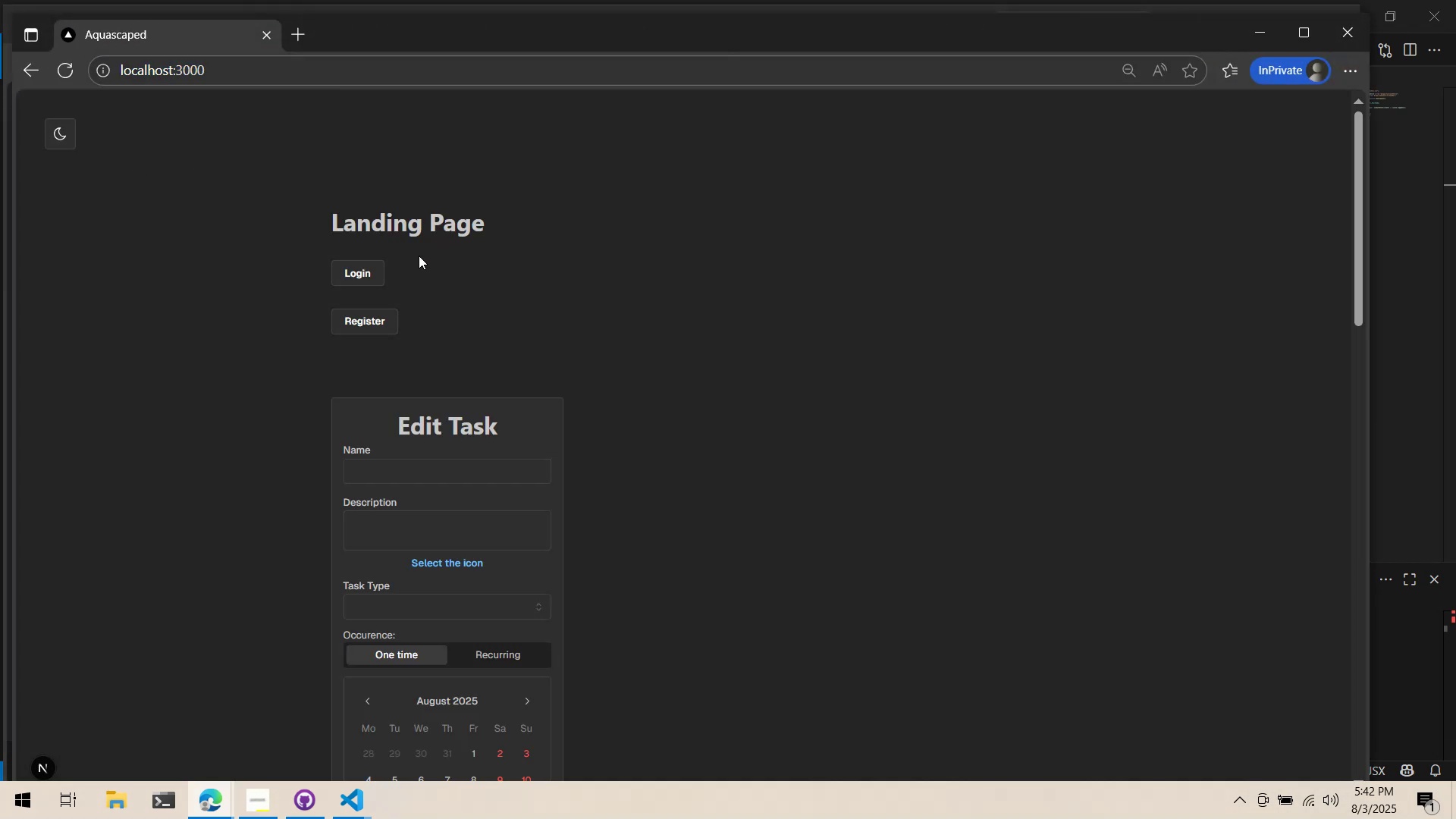 
left_click([365, 280])
 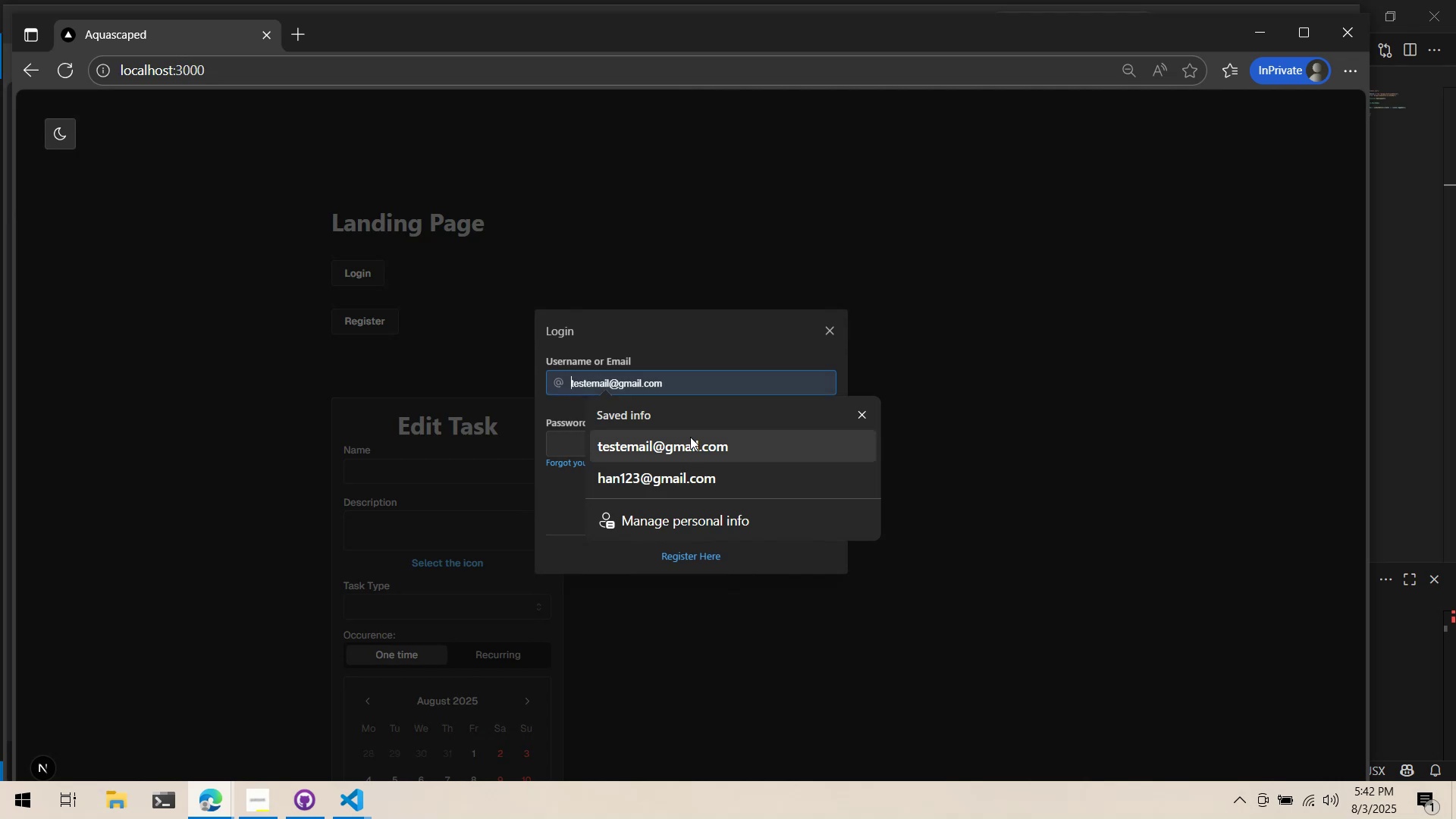 
double_click([686, 437])
 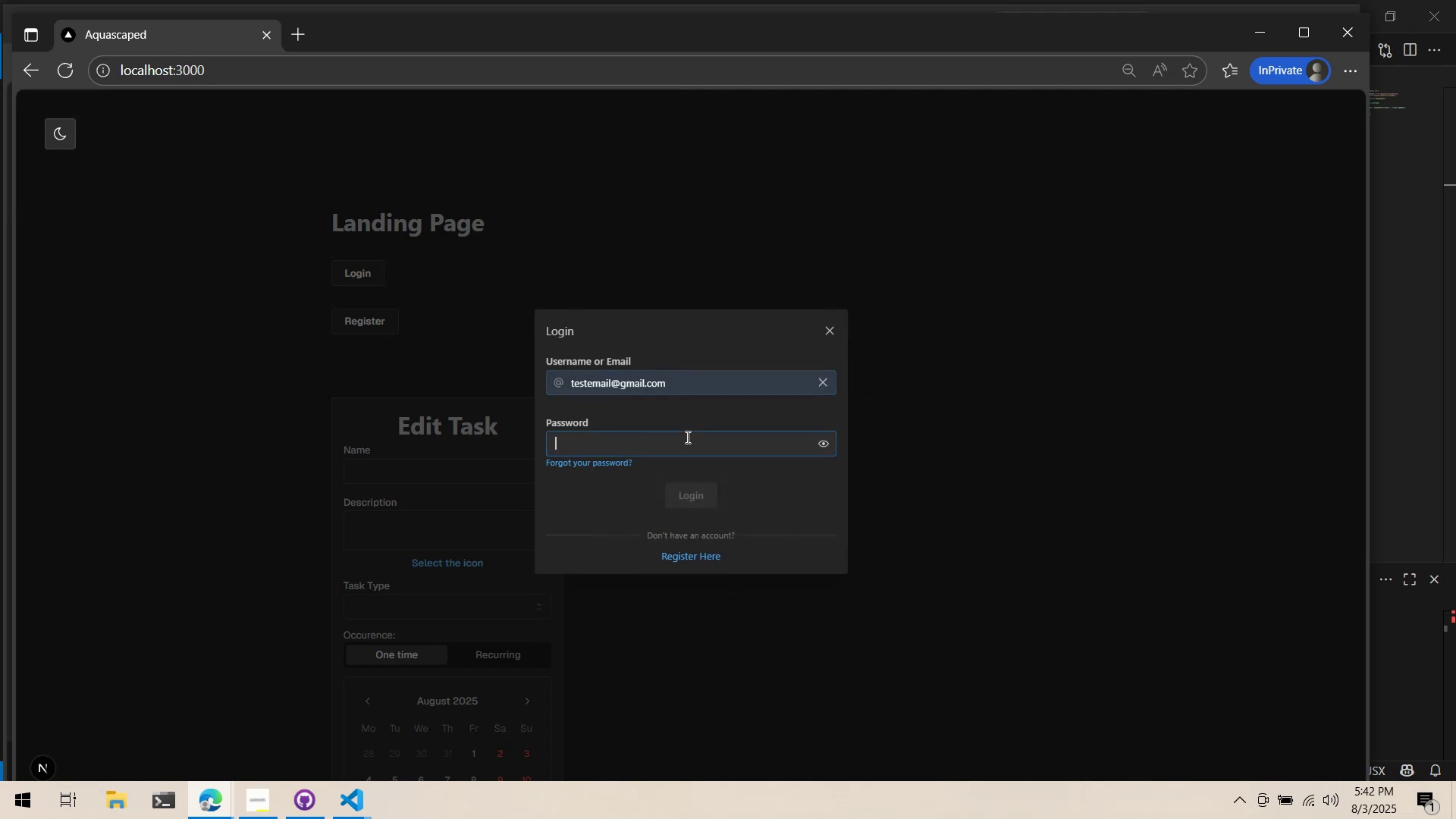 
type(12345678)
 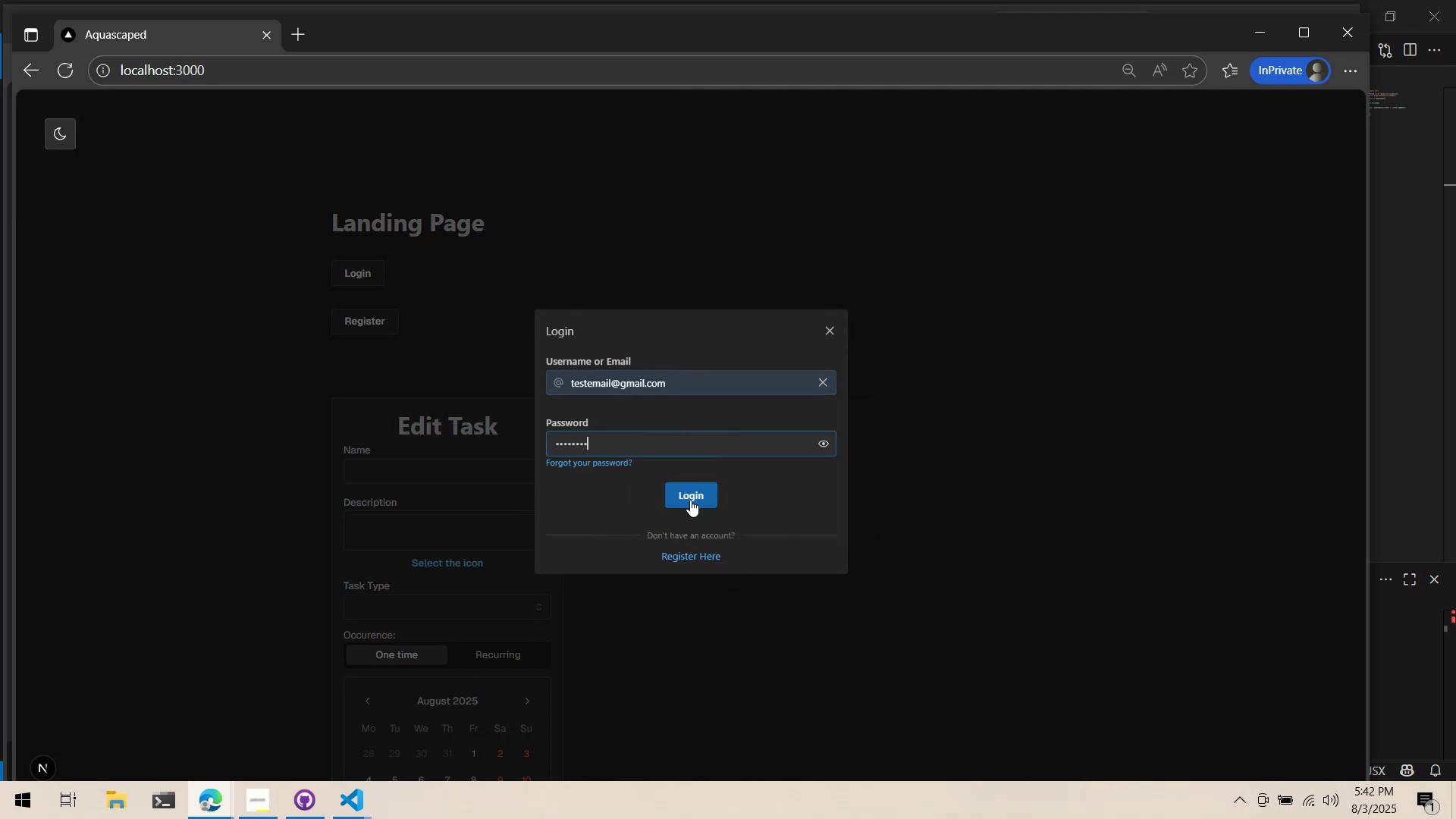 
left_click([690, 500])
 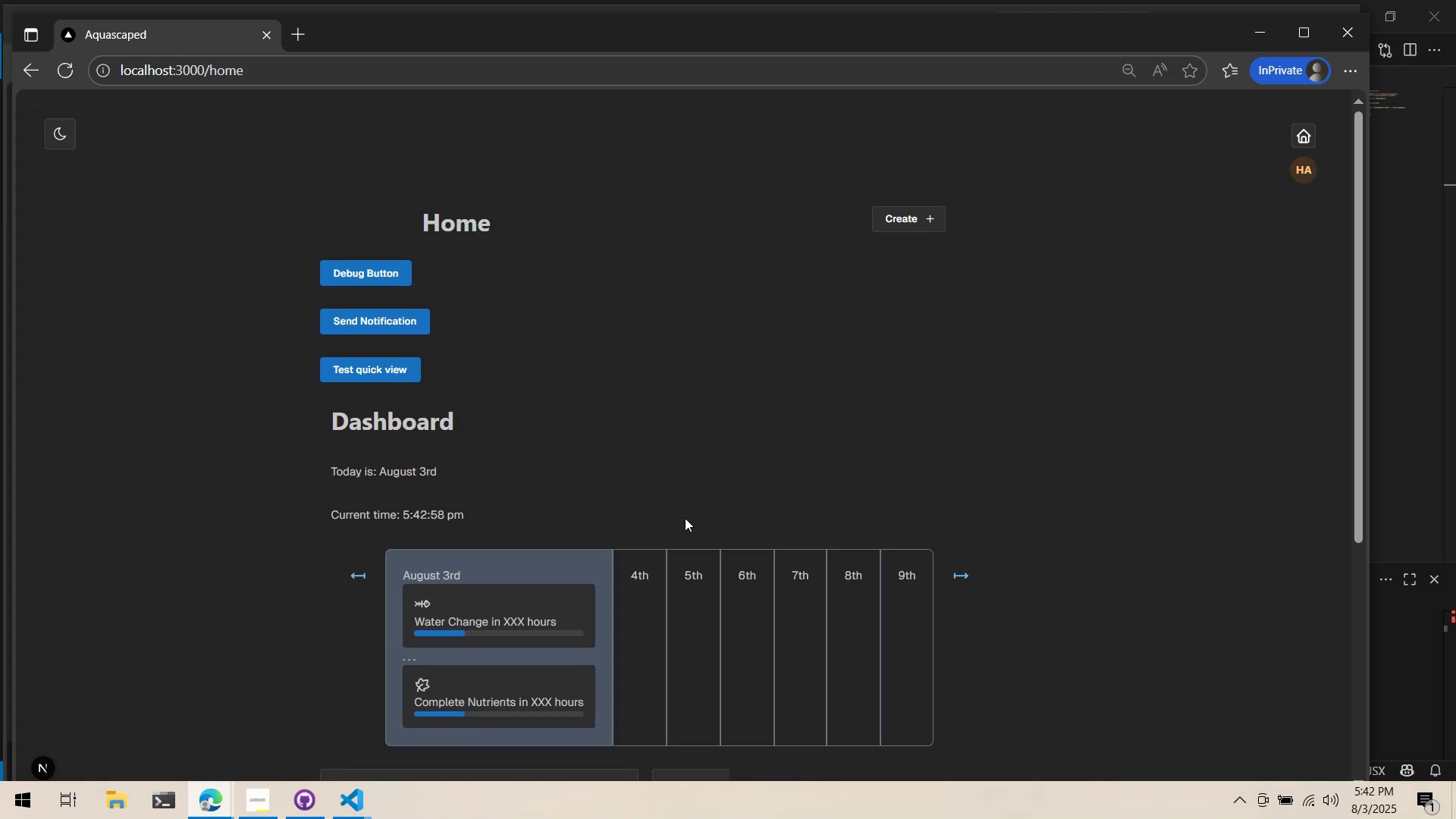 
wait(6.3)
 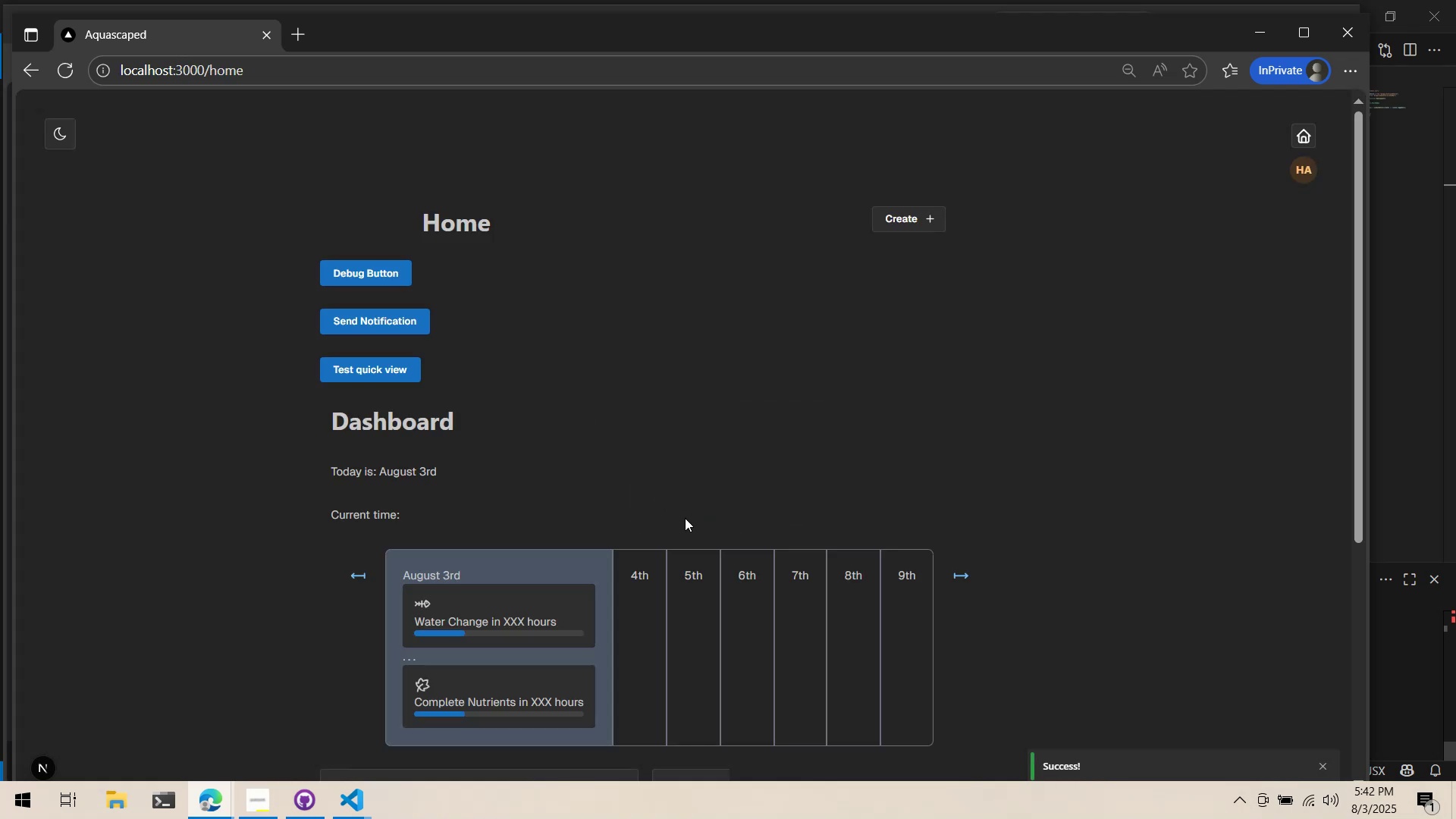 
left_click([1362, 27])
 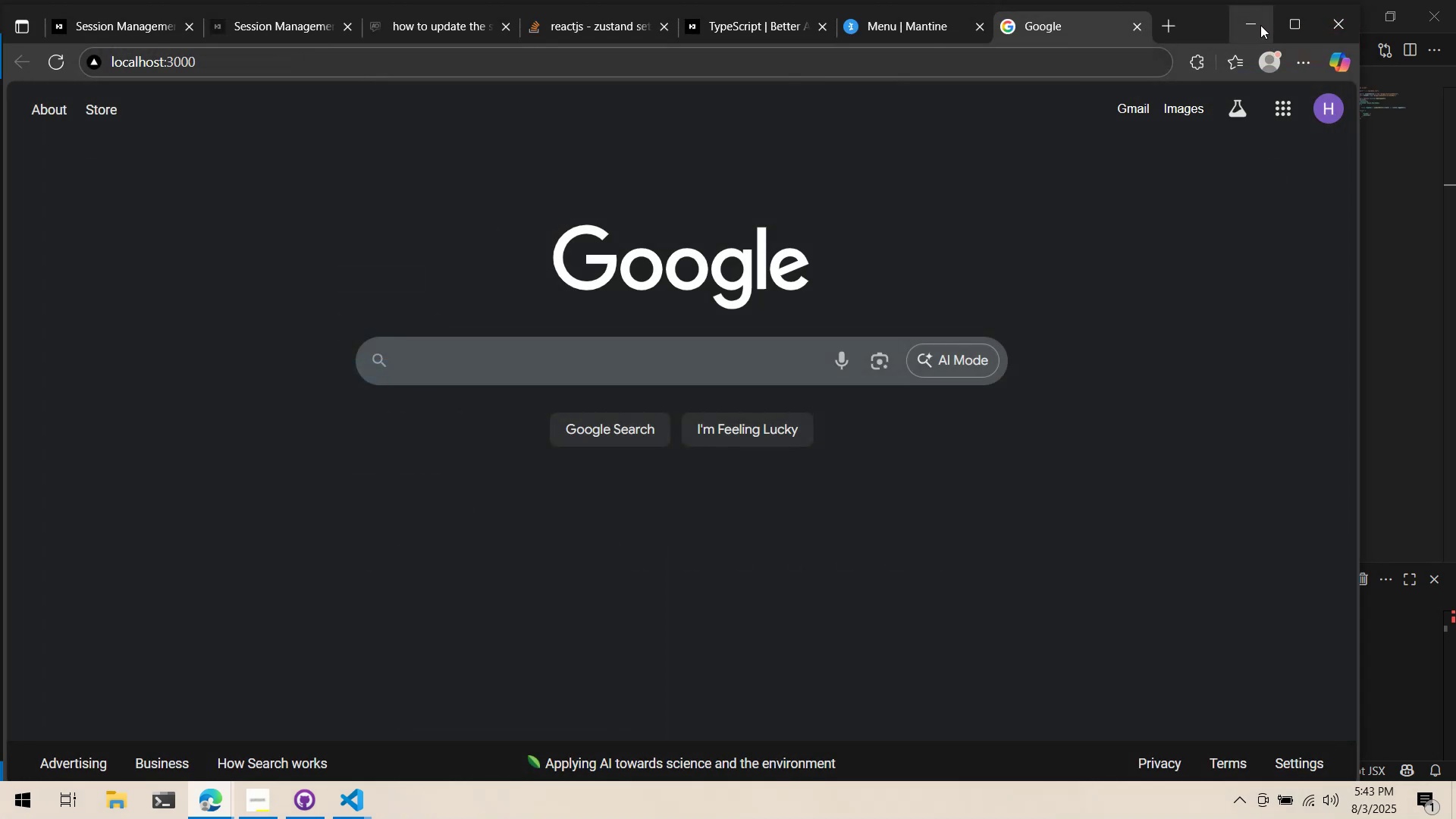 
left_click([1260, 25])
 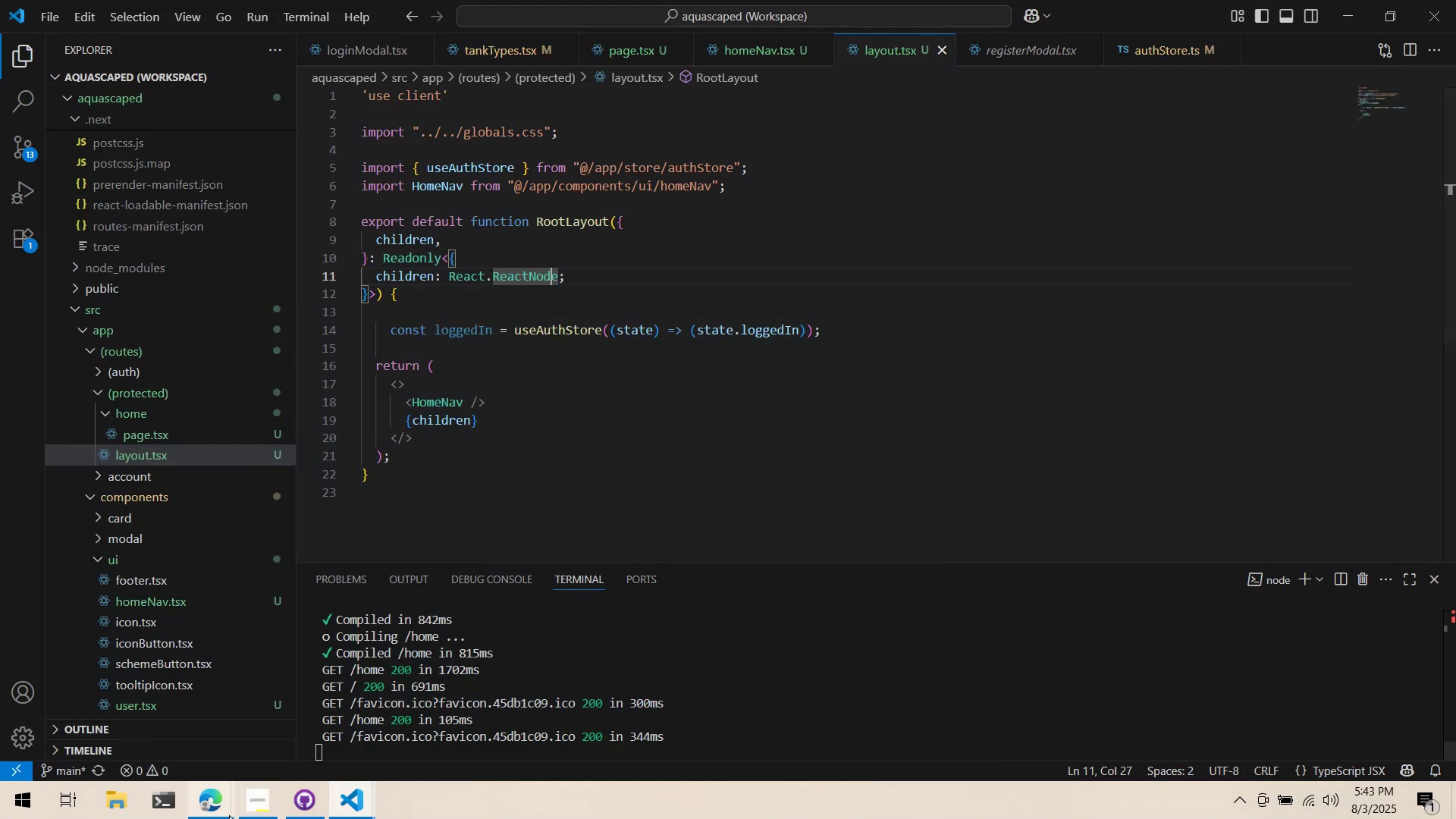 
left_click([212, 810])
 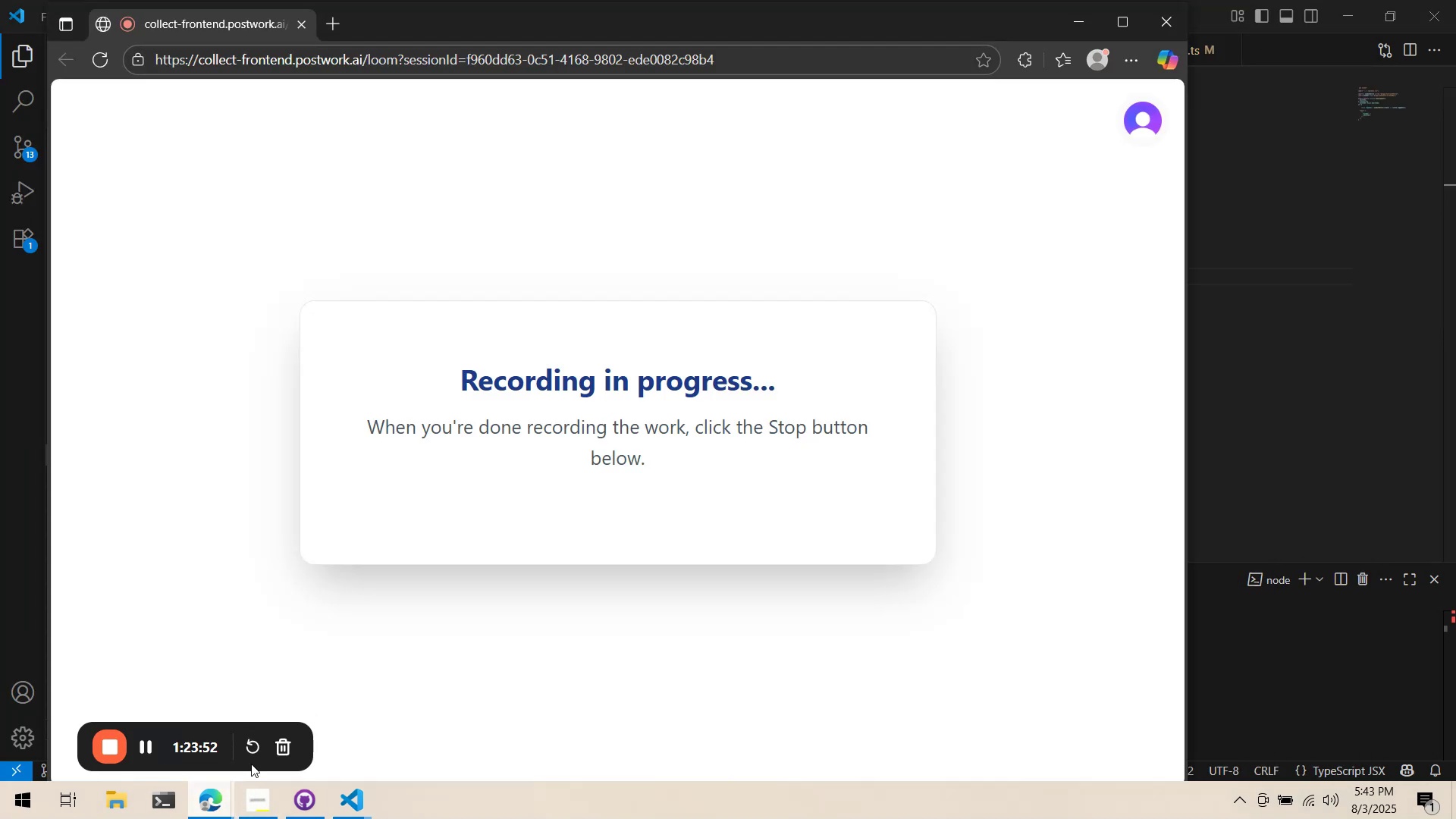 
double_click([249, 805])
 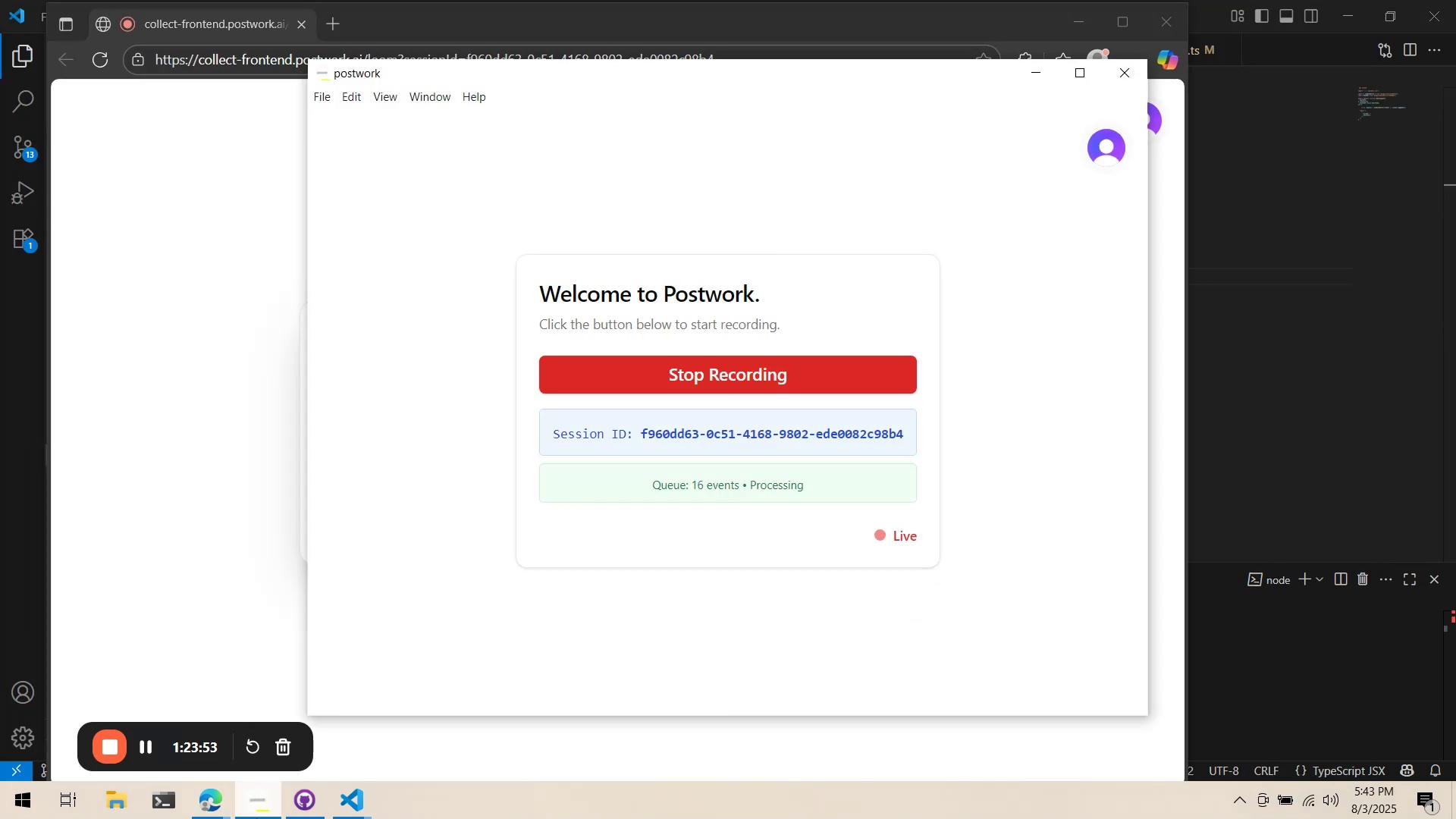 
triple_click([256, 818])
 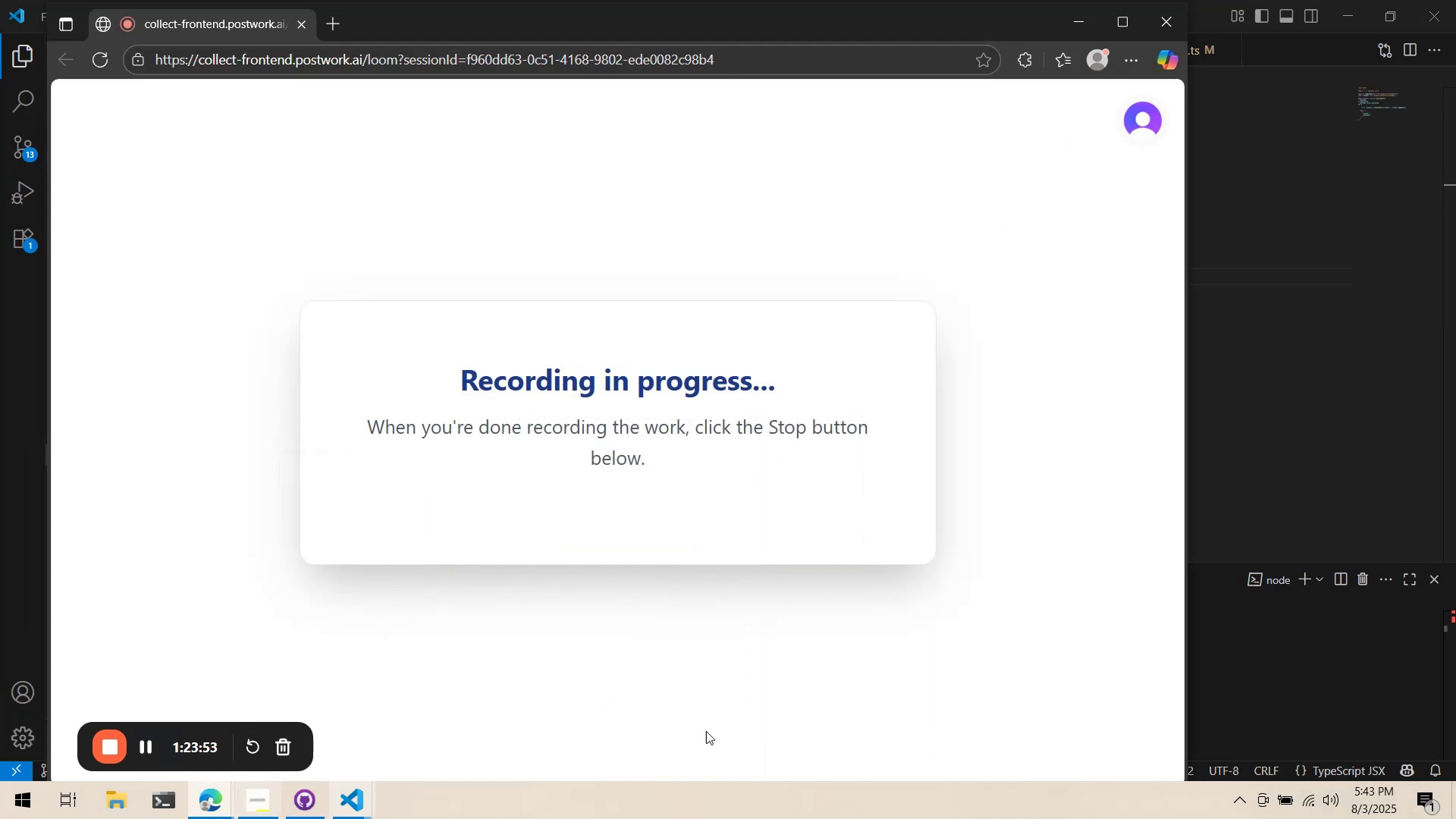 
left_click_drag(start_coordinate=[831, 705], to_coordinate=[826, 706])
 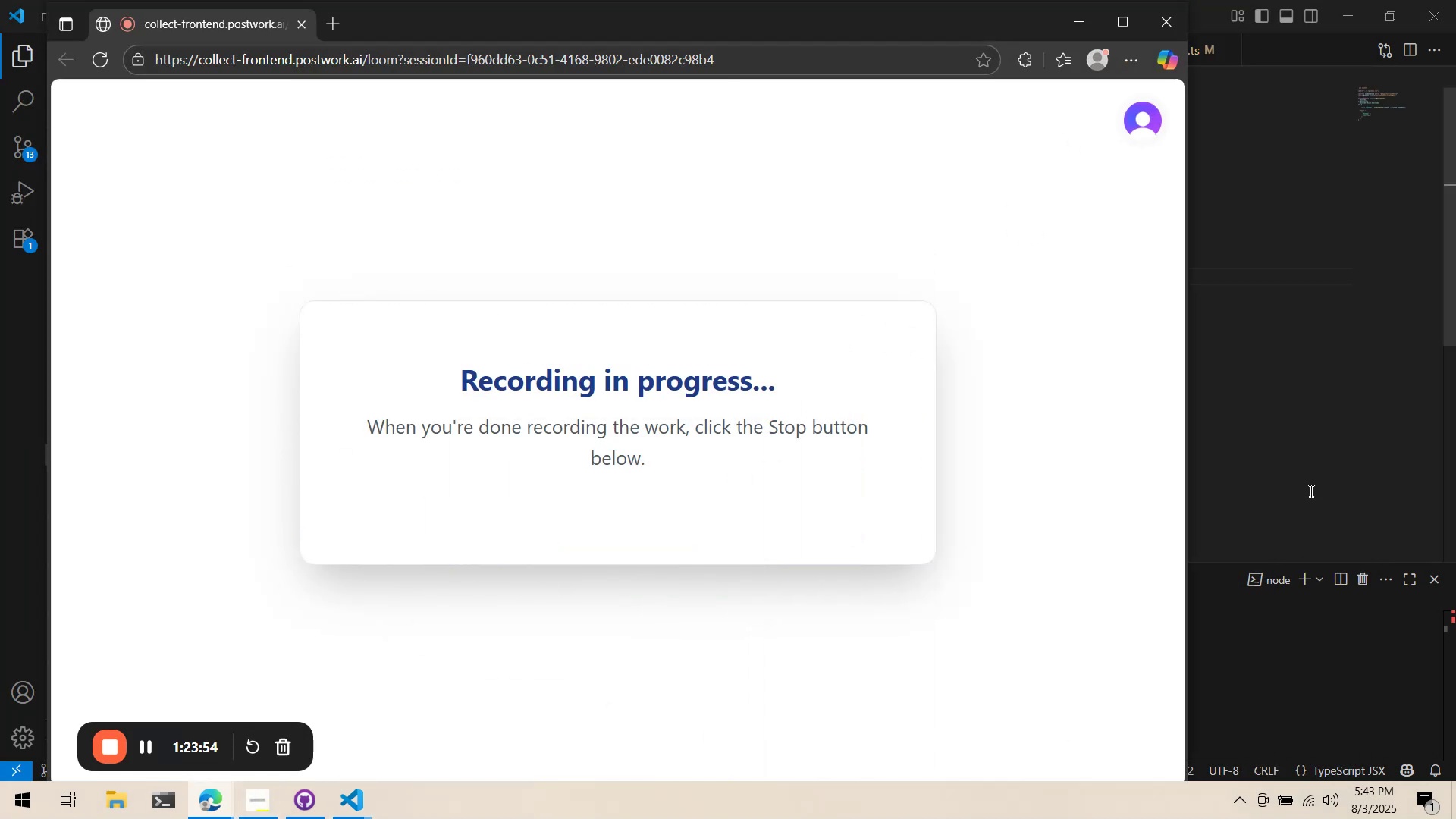 
triple_click([1310, 491])
 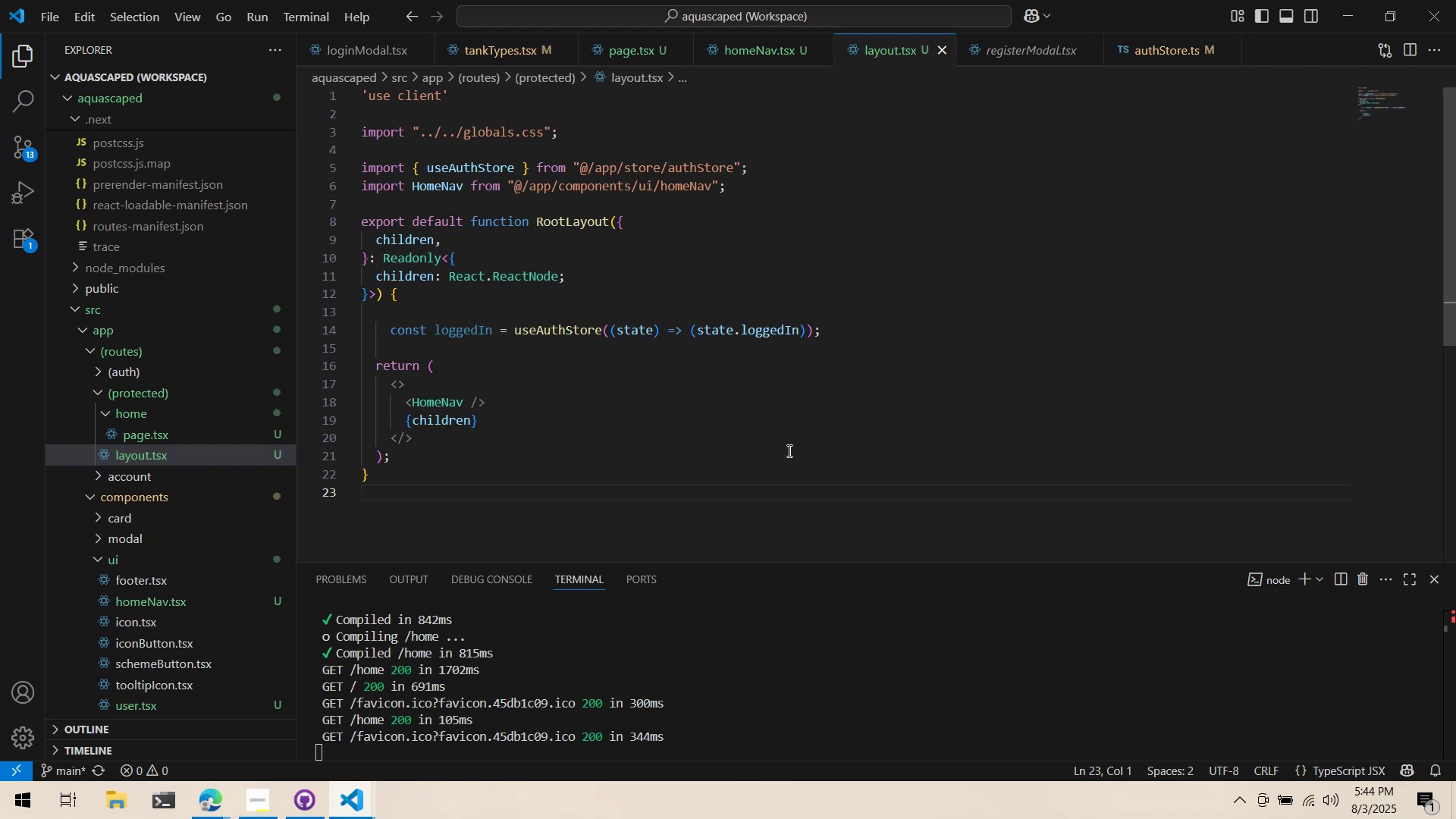 
wait(109.64)
 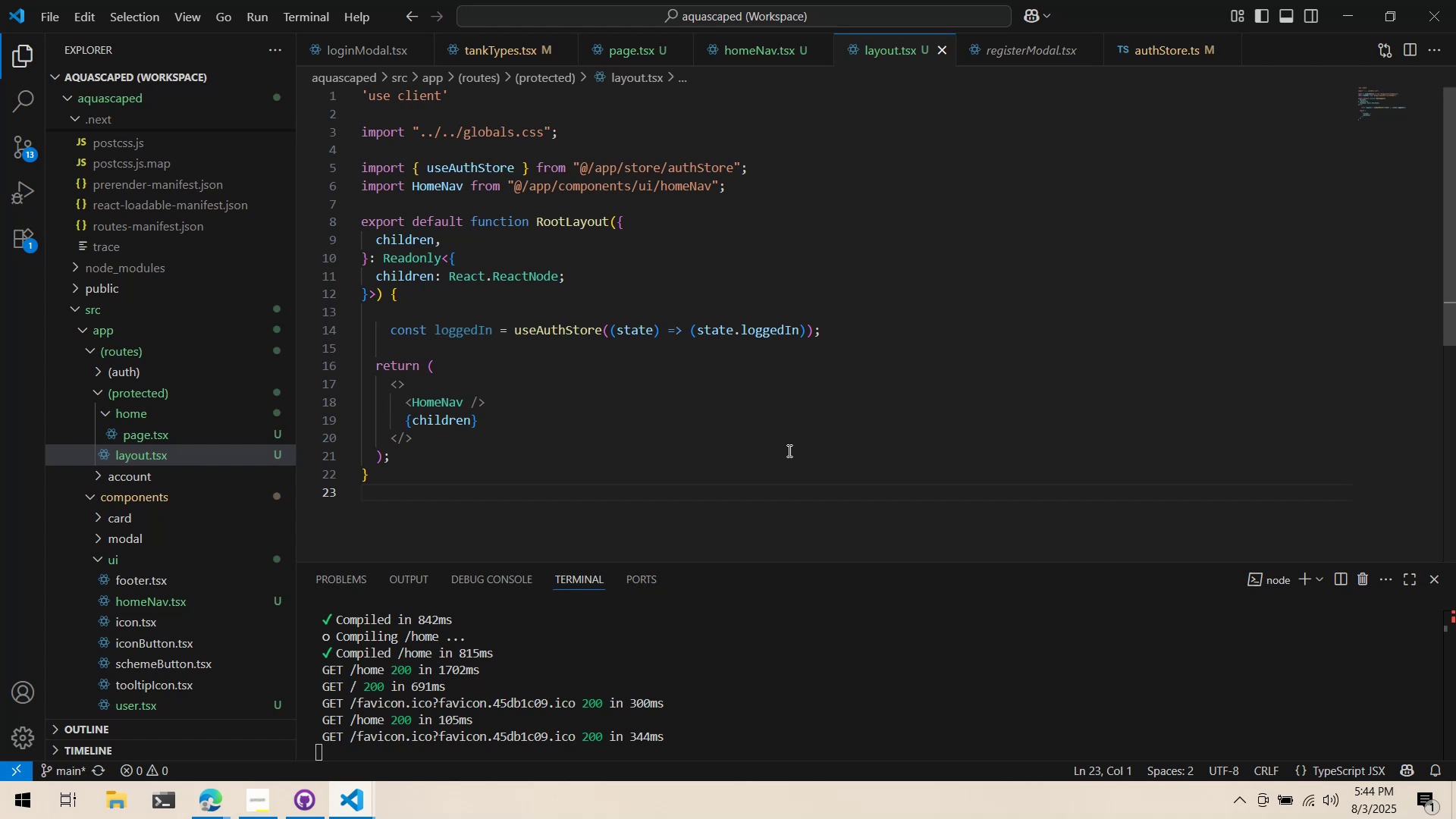 
key(Alt+AltLeft)
 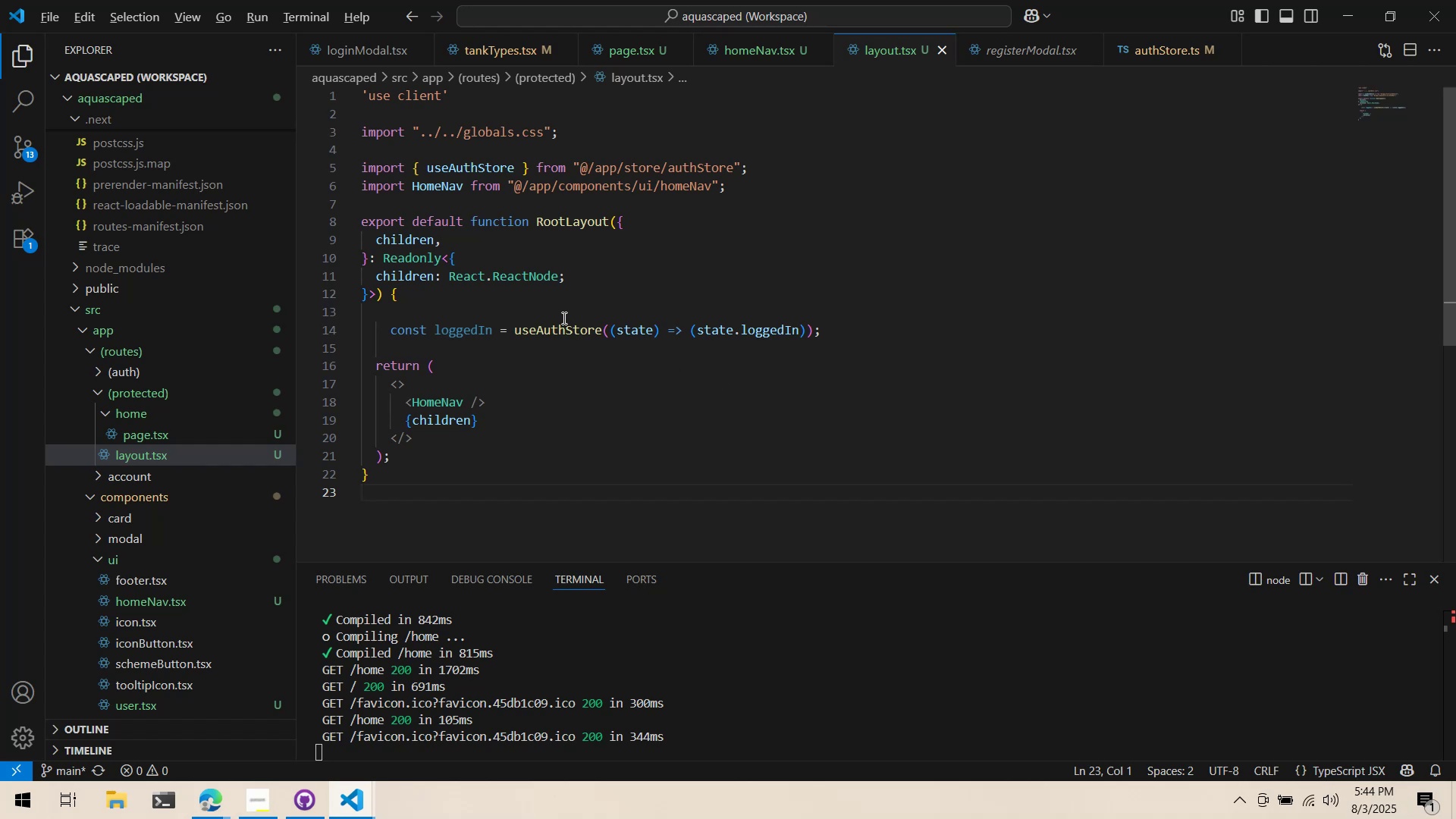 
key(Alt+Tab)
 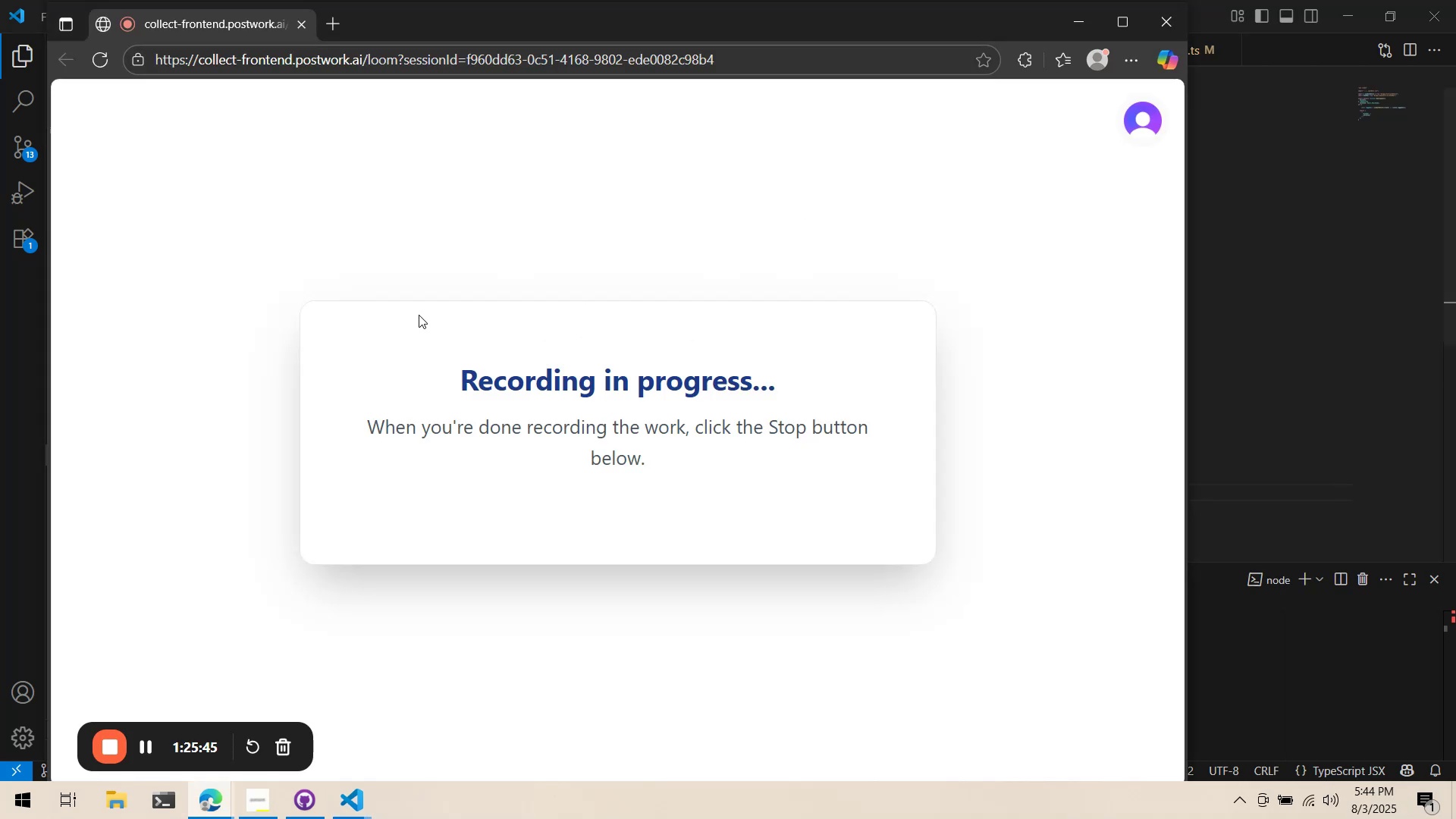 
key(Alt+AltLeft)
 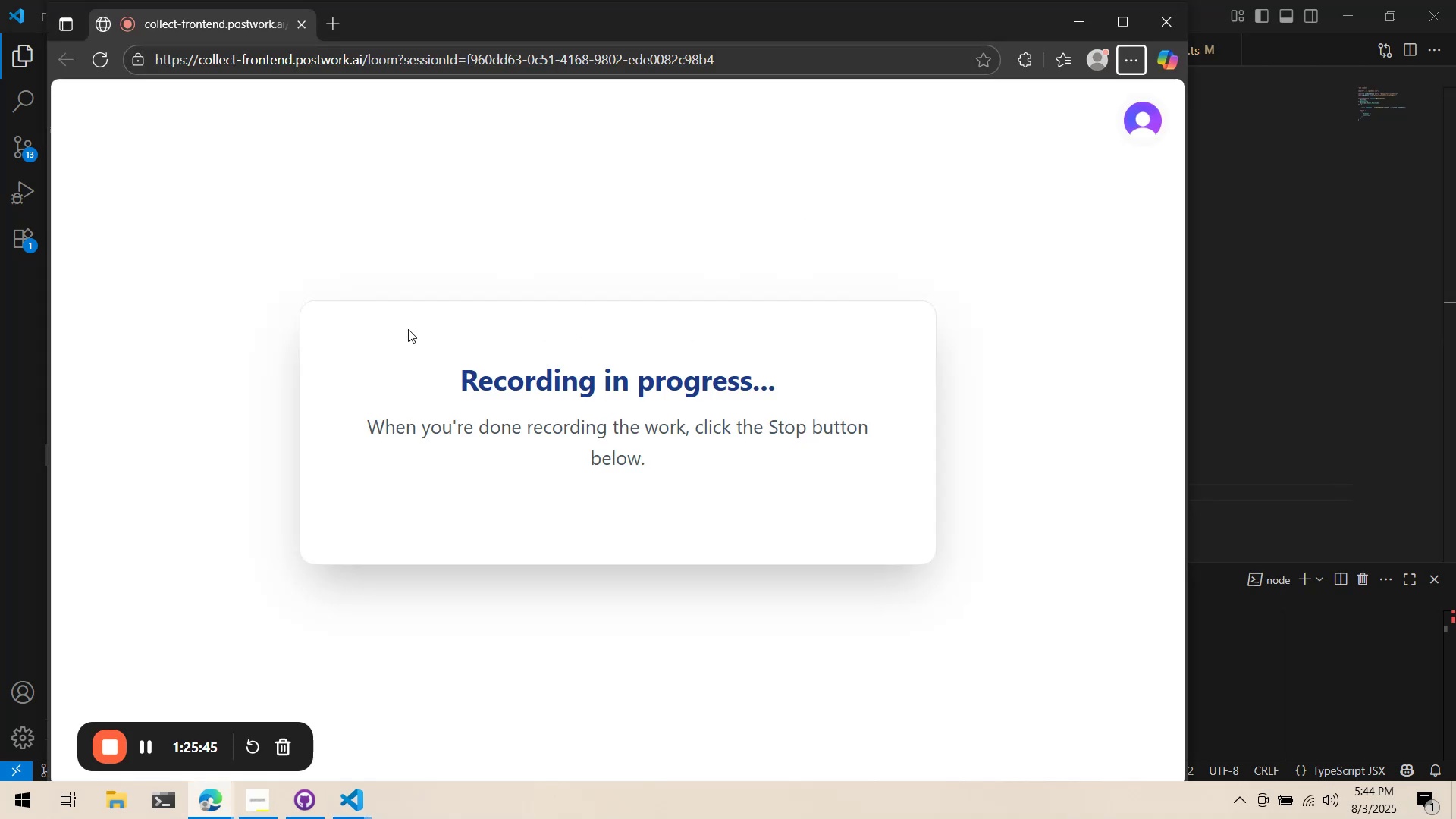 
key(Alt+AltLeft)
 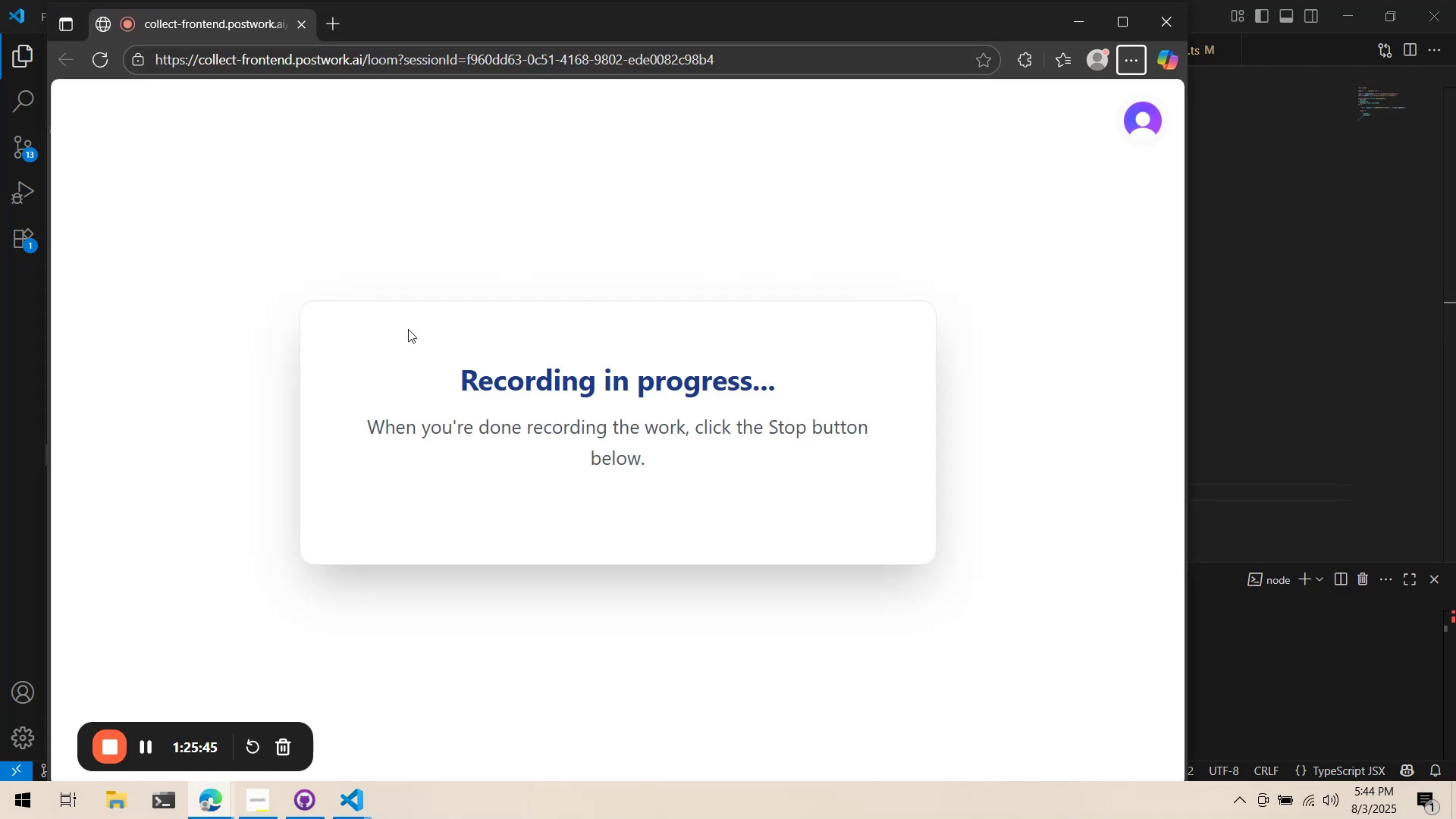 
key(Alt+Tab)
 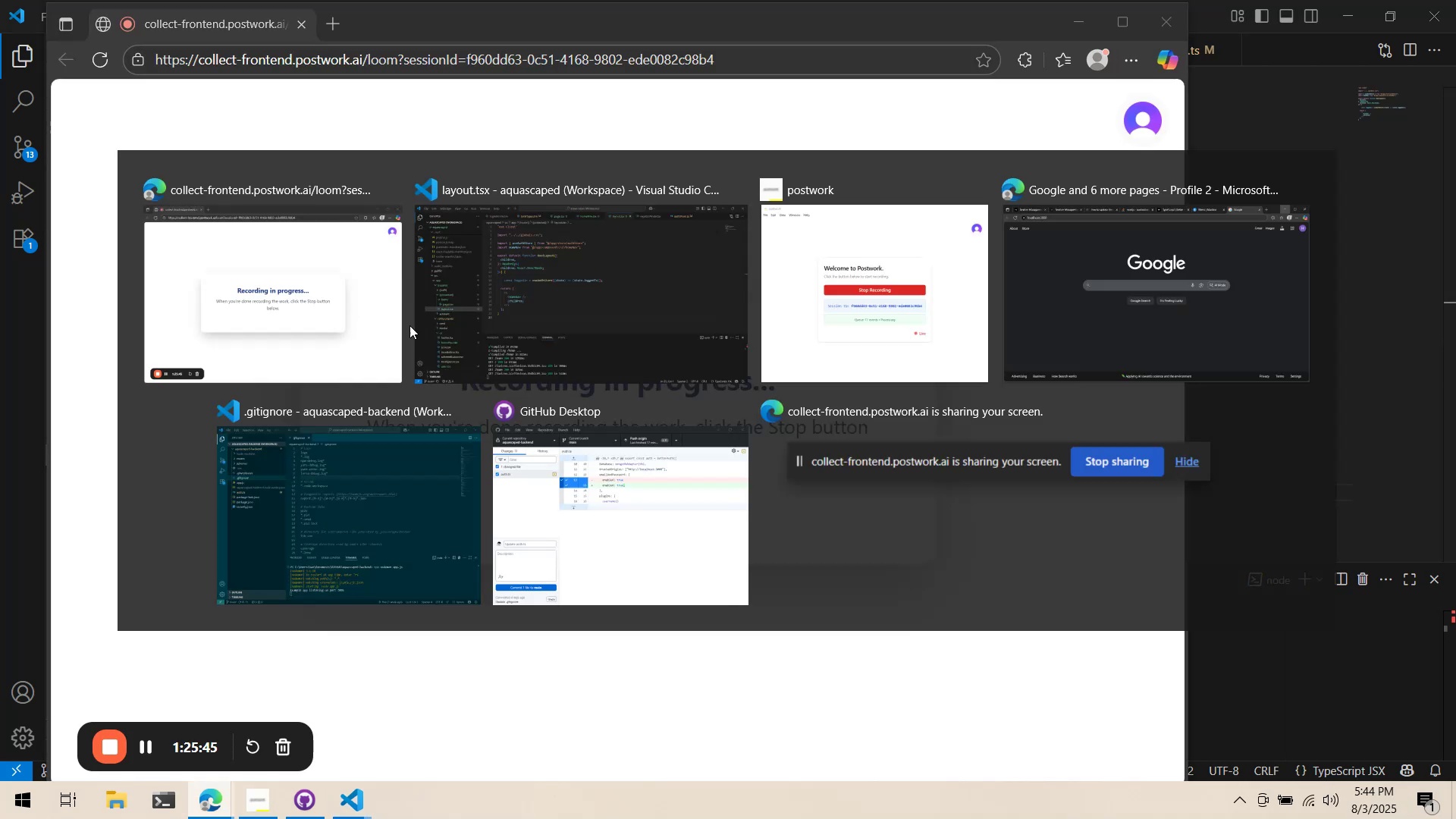 
key(Alt+Tab)
 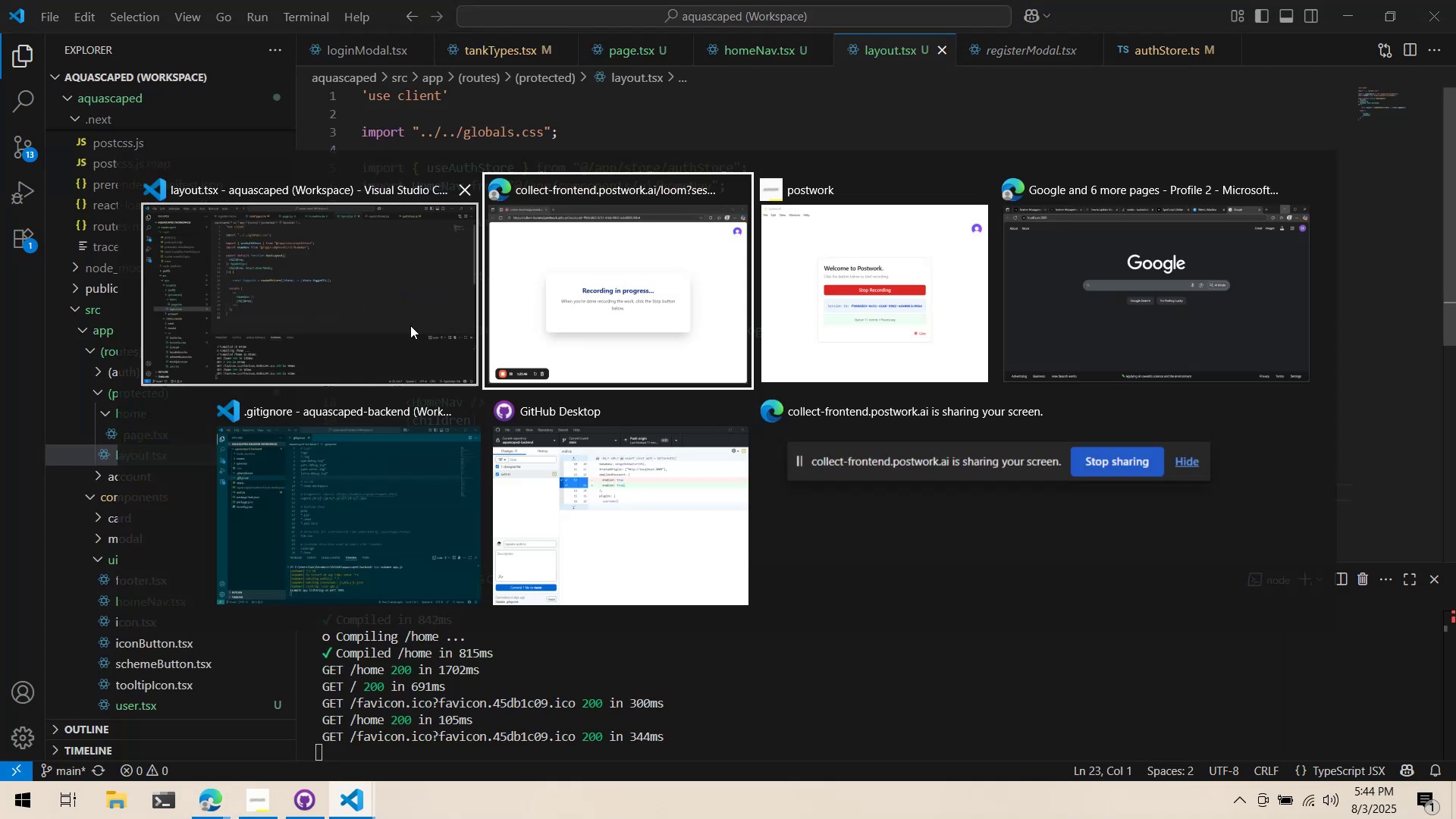 
key(Alt+Tab)
 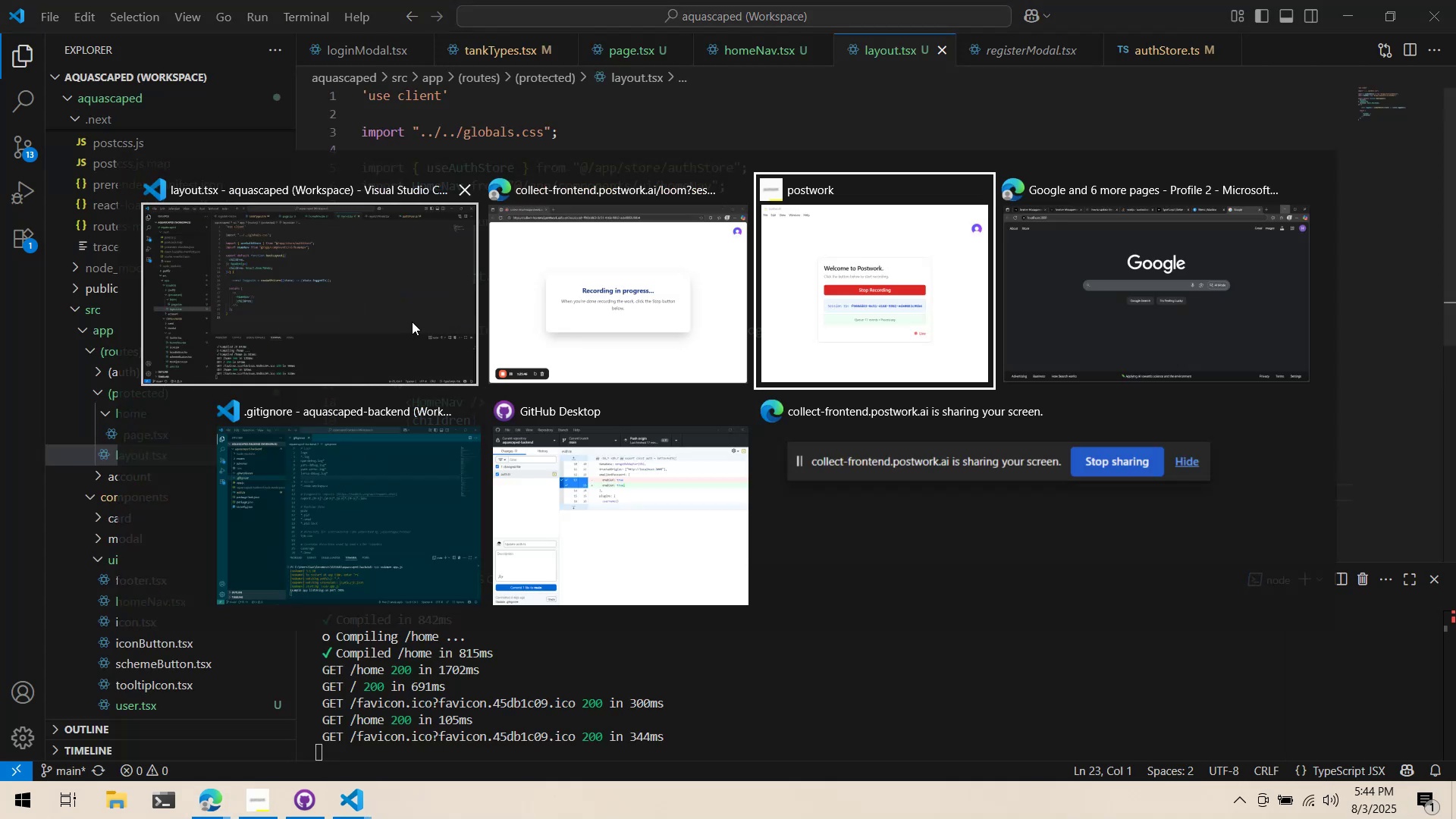 
key(Alt+Tab)
 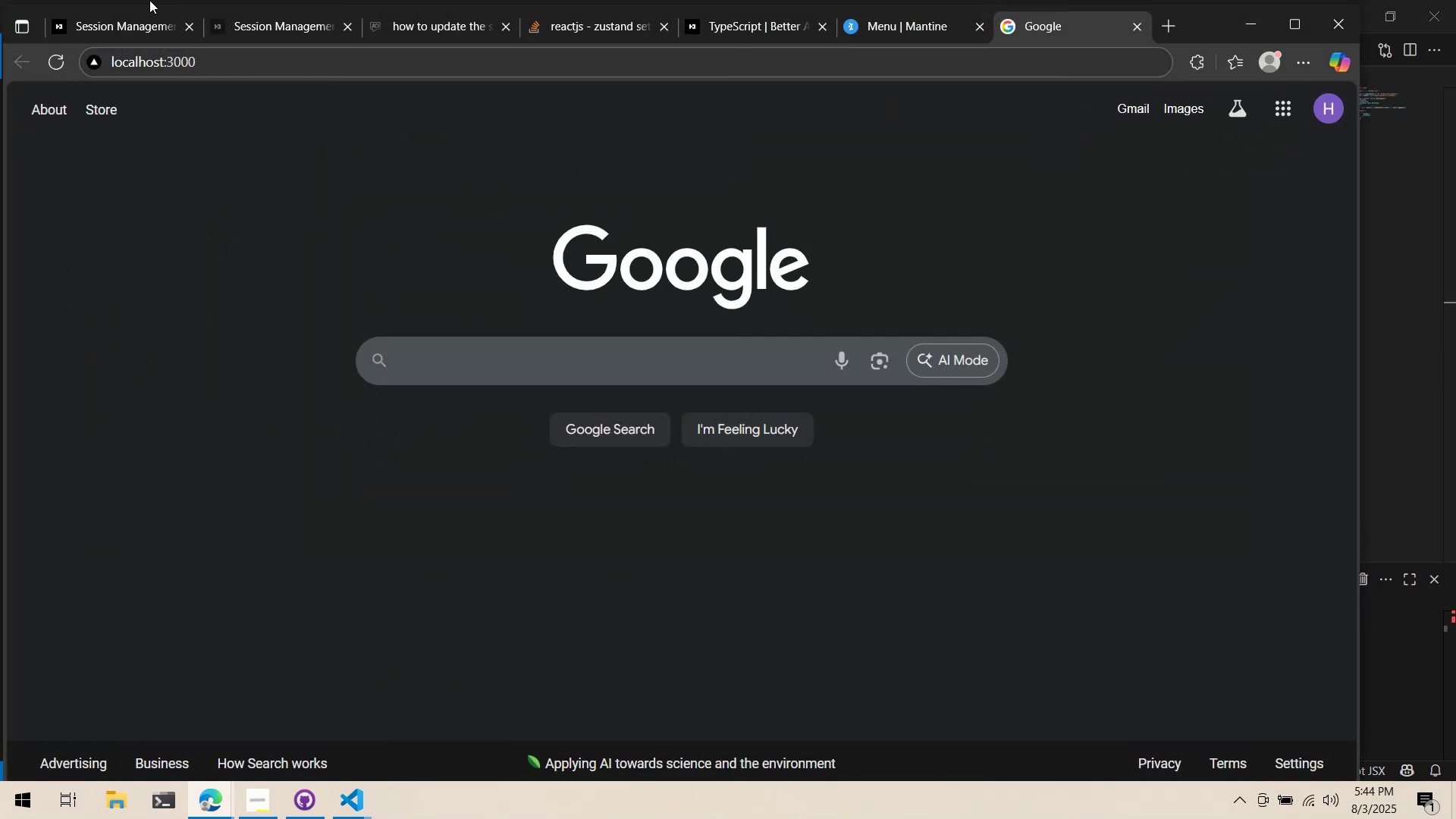 
left_click([140, 24])
 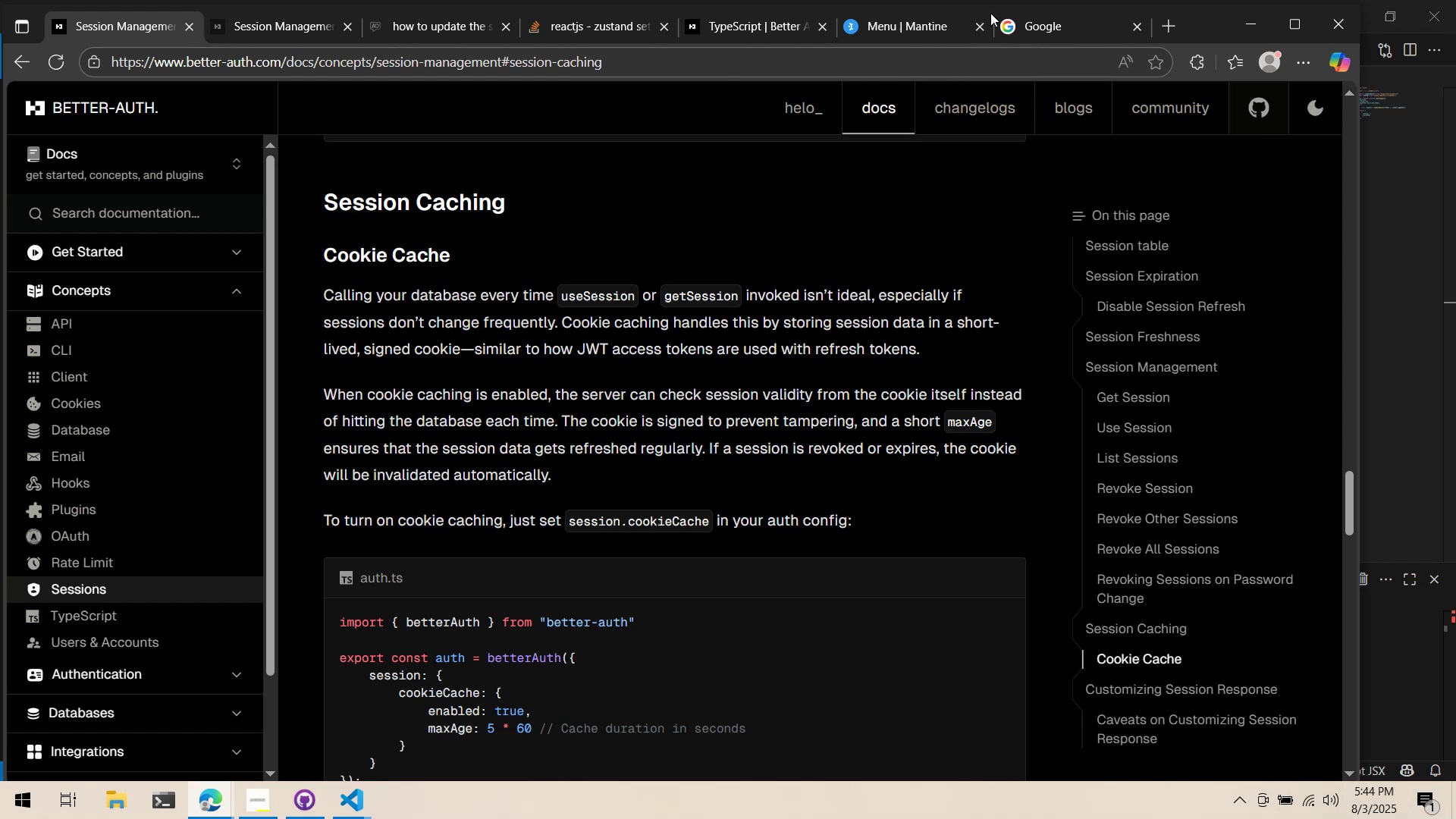 
left_click_drag(start_coordinate=[1081, 27], to_coordinate=[171, 26])
 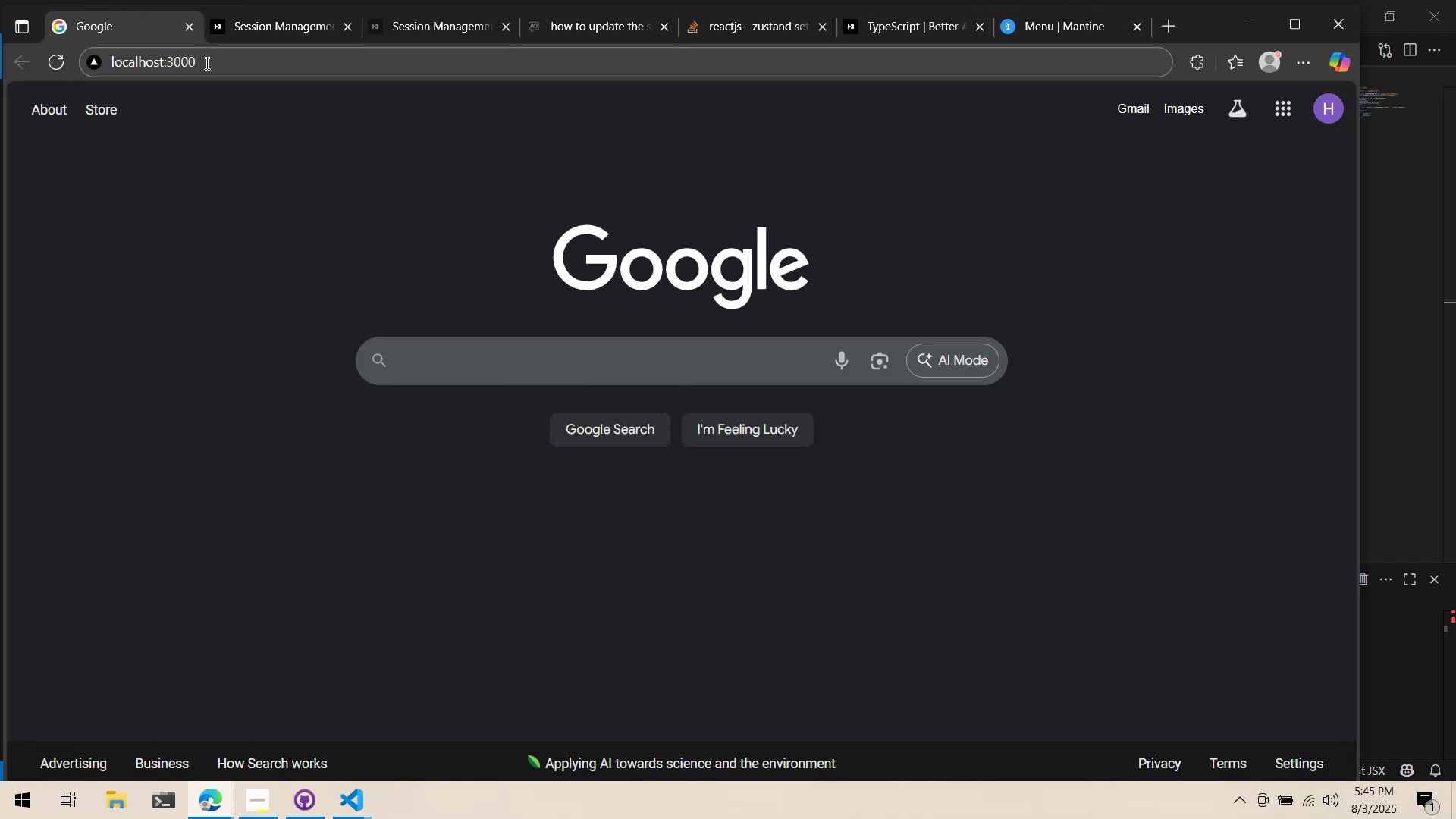 
left_click([209, 64])
 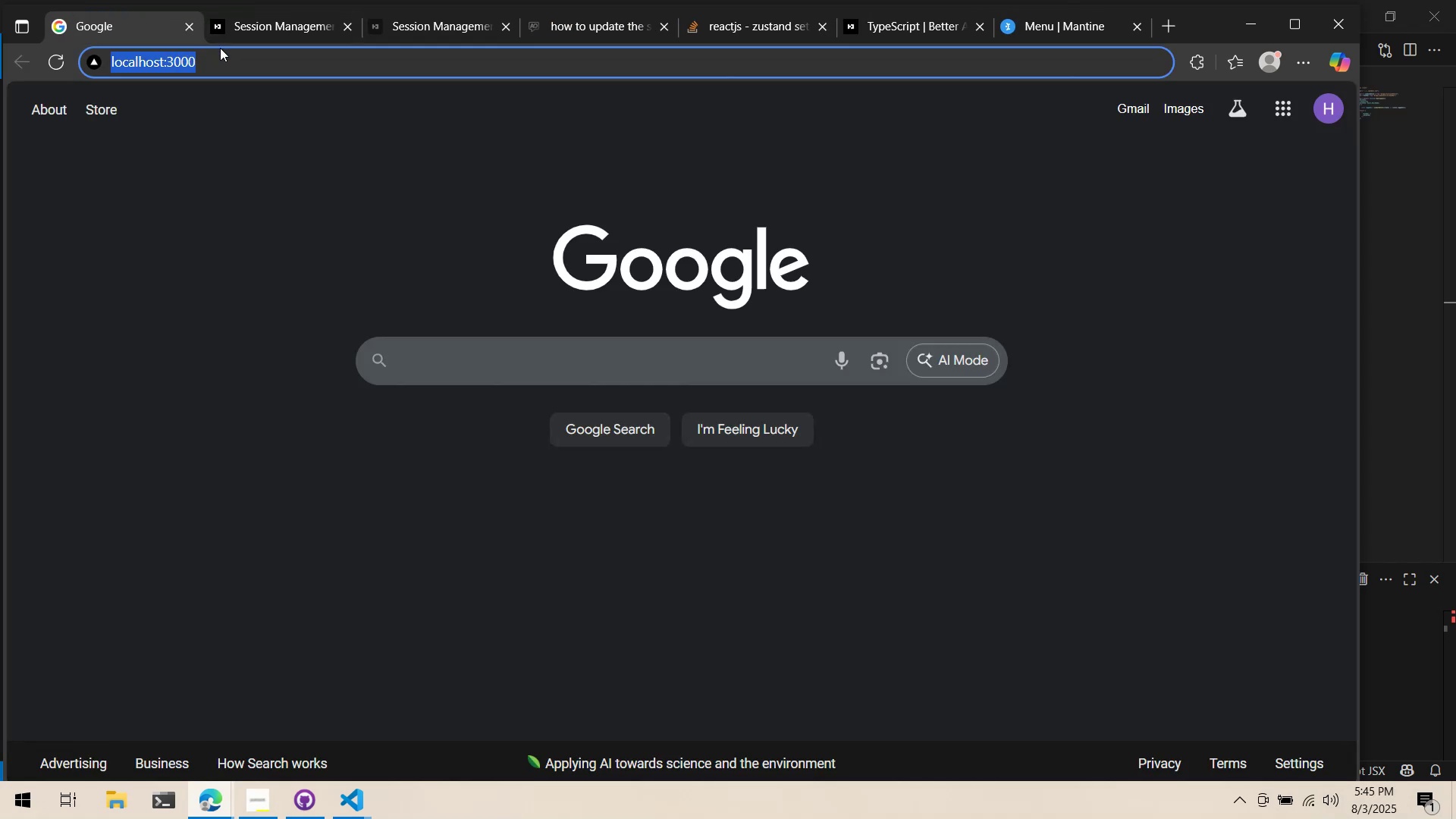 
key(Enter)
 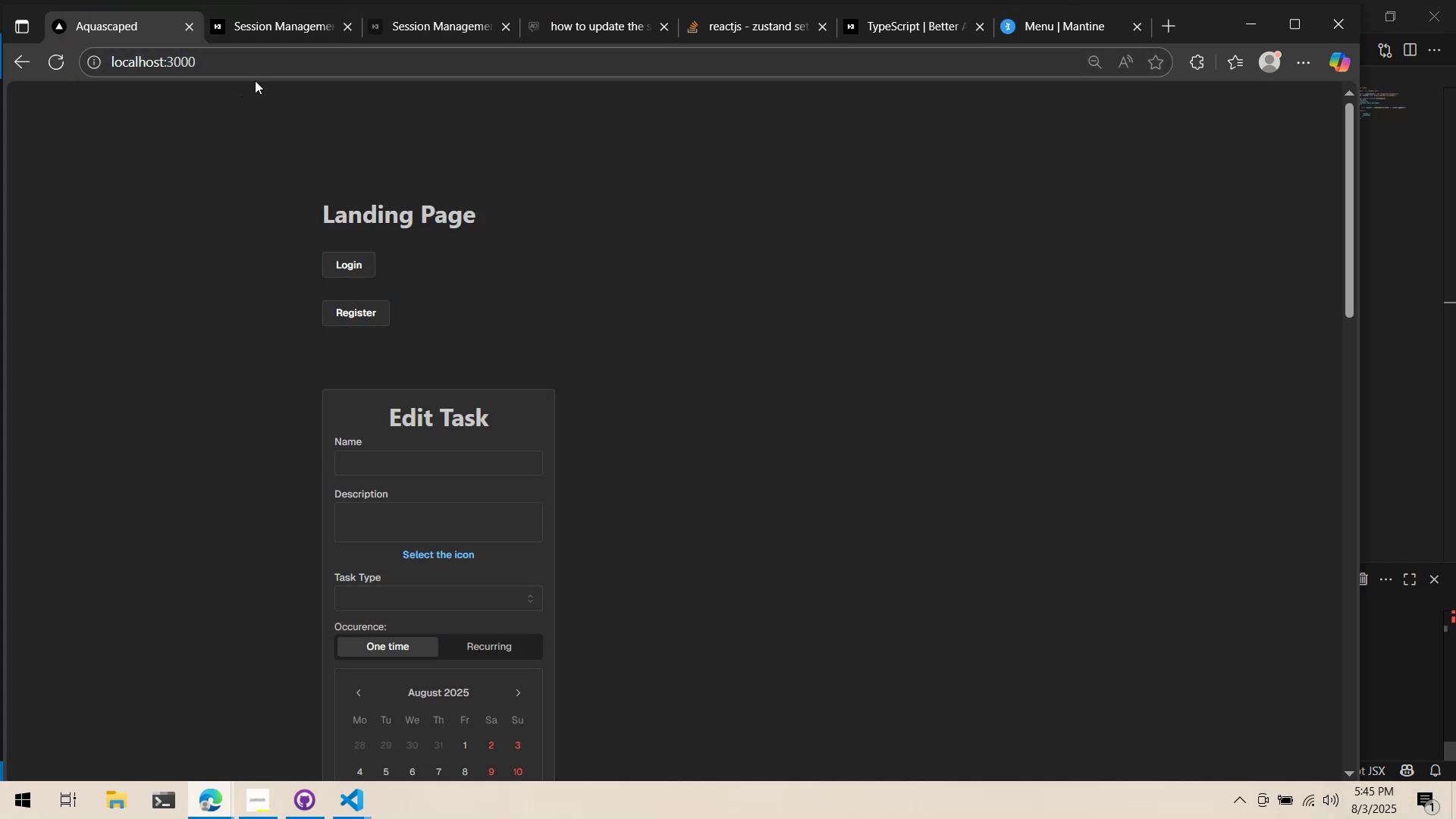 
double_click([268, 71])
 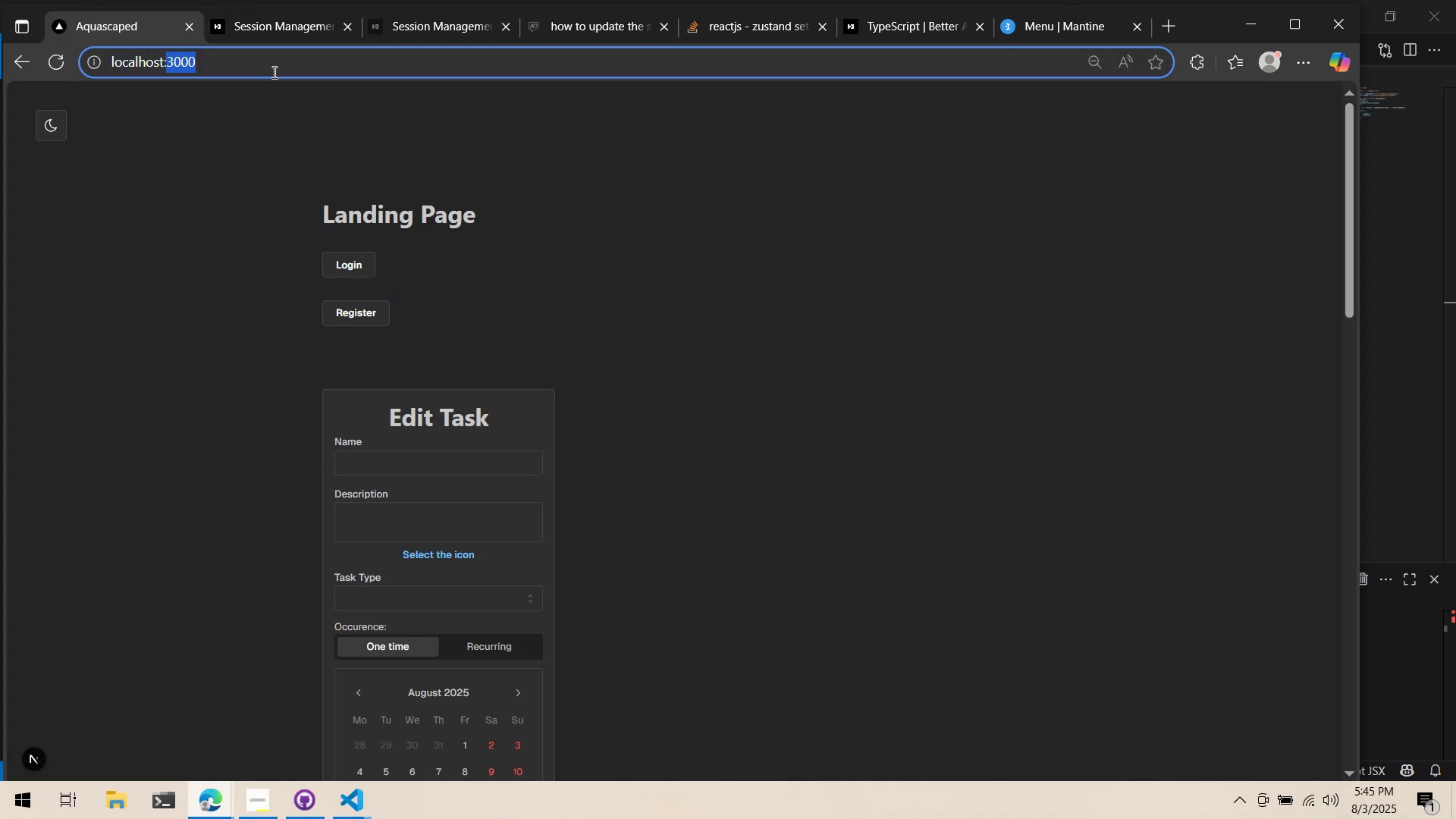 
triple_click([273, 72])
 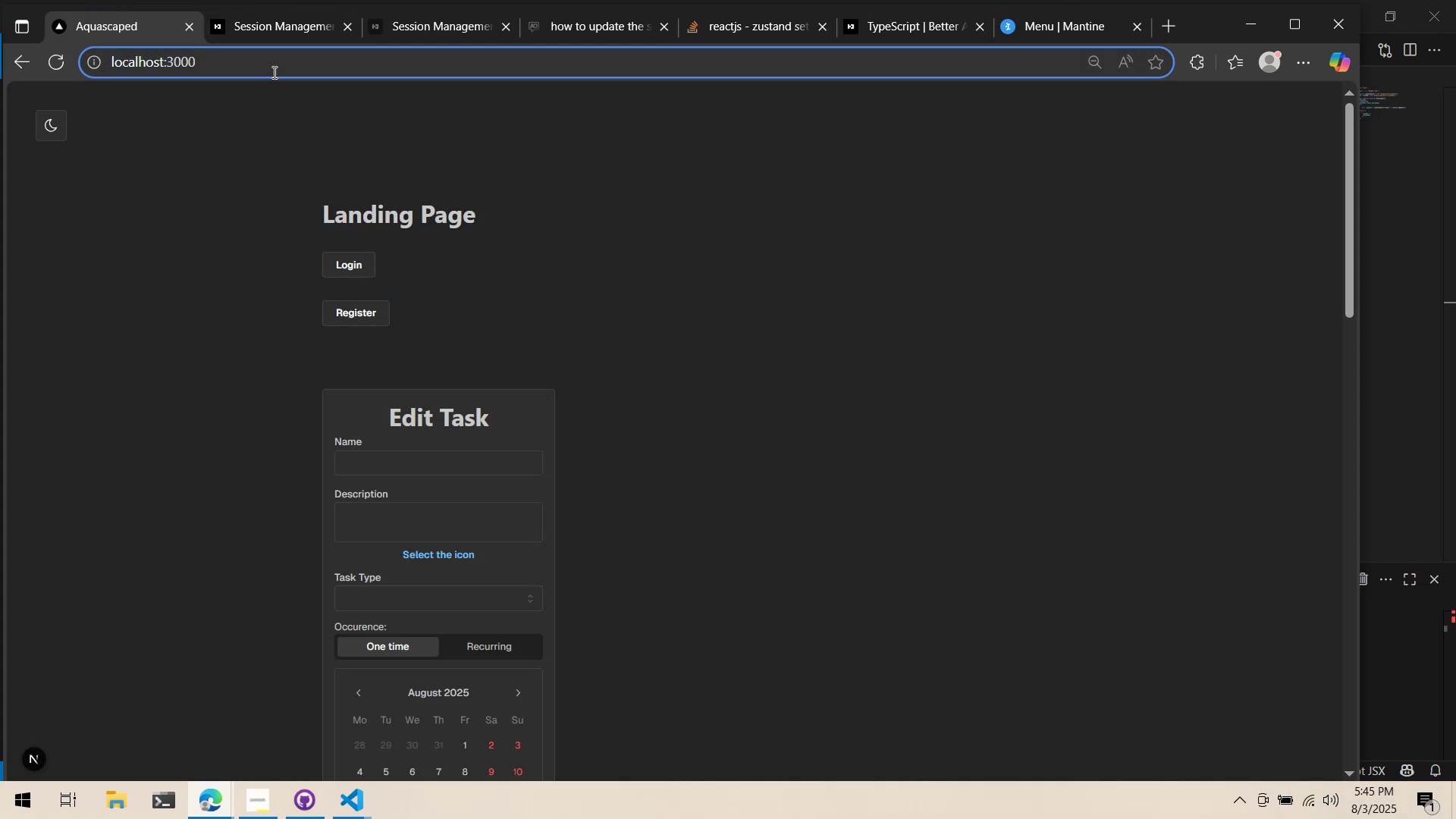 
type(home)
key(Backspace)
key(Backspace)
key(Backspace)
key(Backspace)
type(/home)
 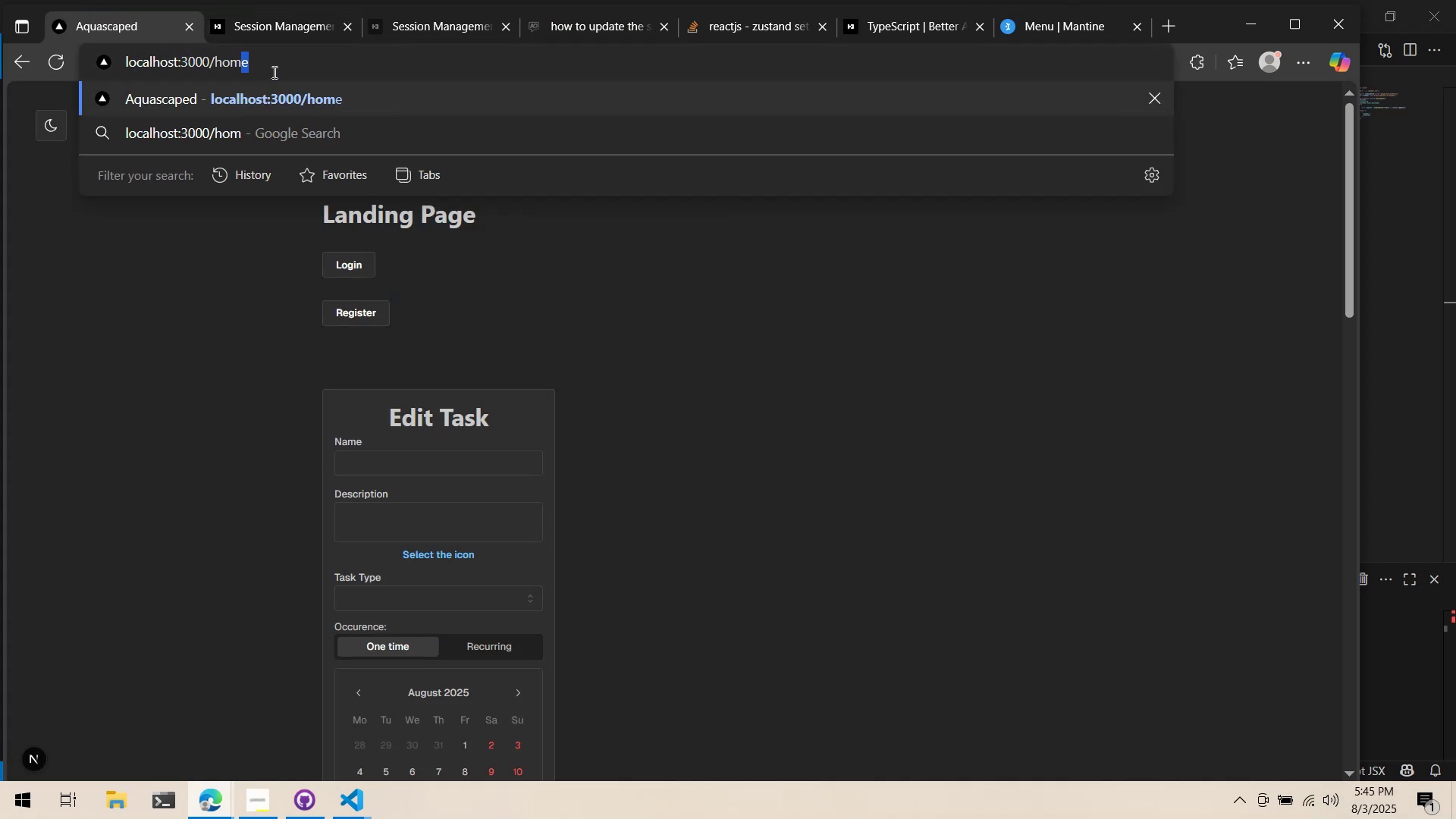 
key(Enter)
 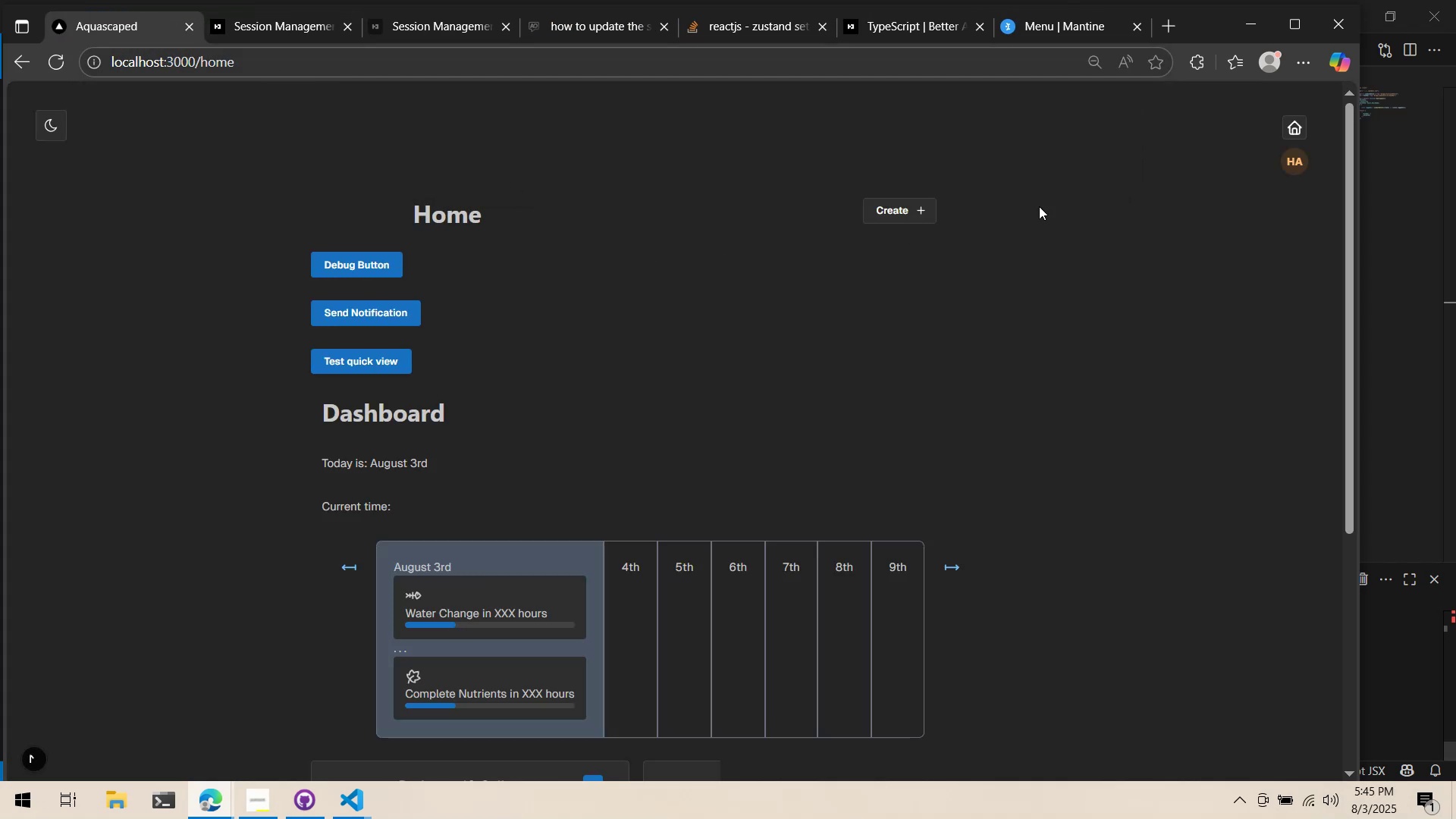 
left_click([1295, 164])
 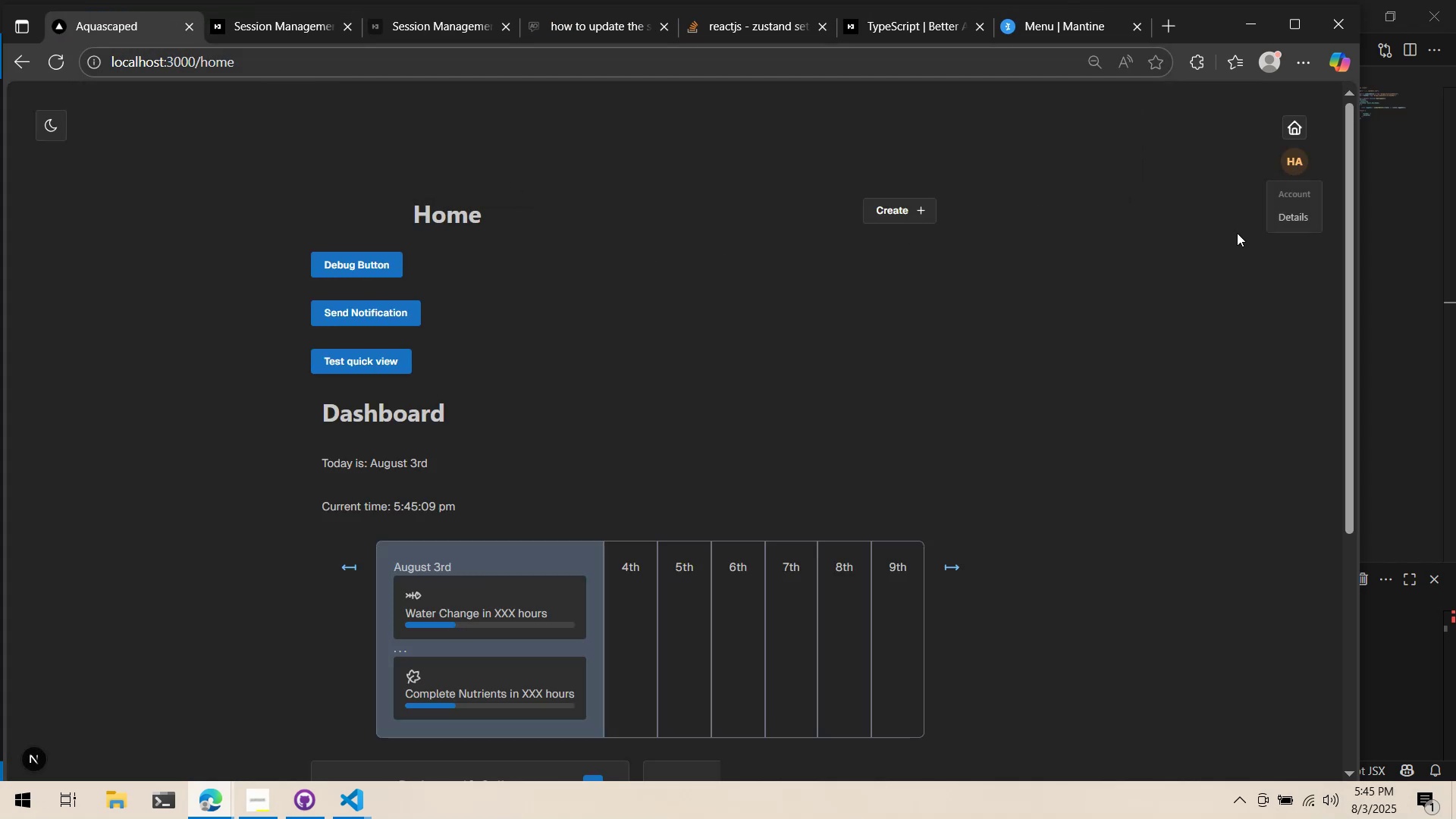 
left_click([1173, 275])
 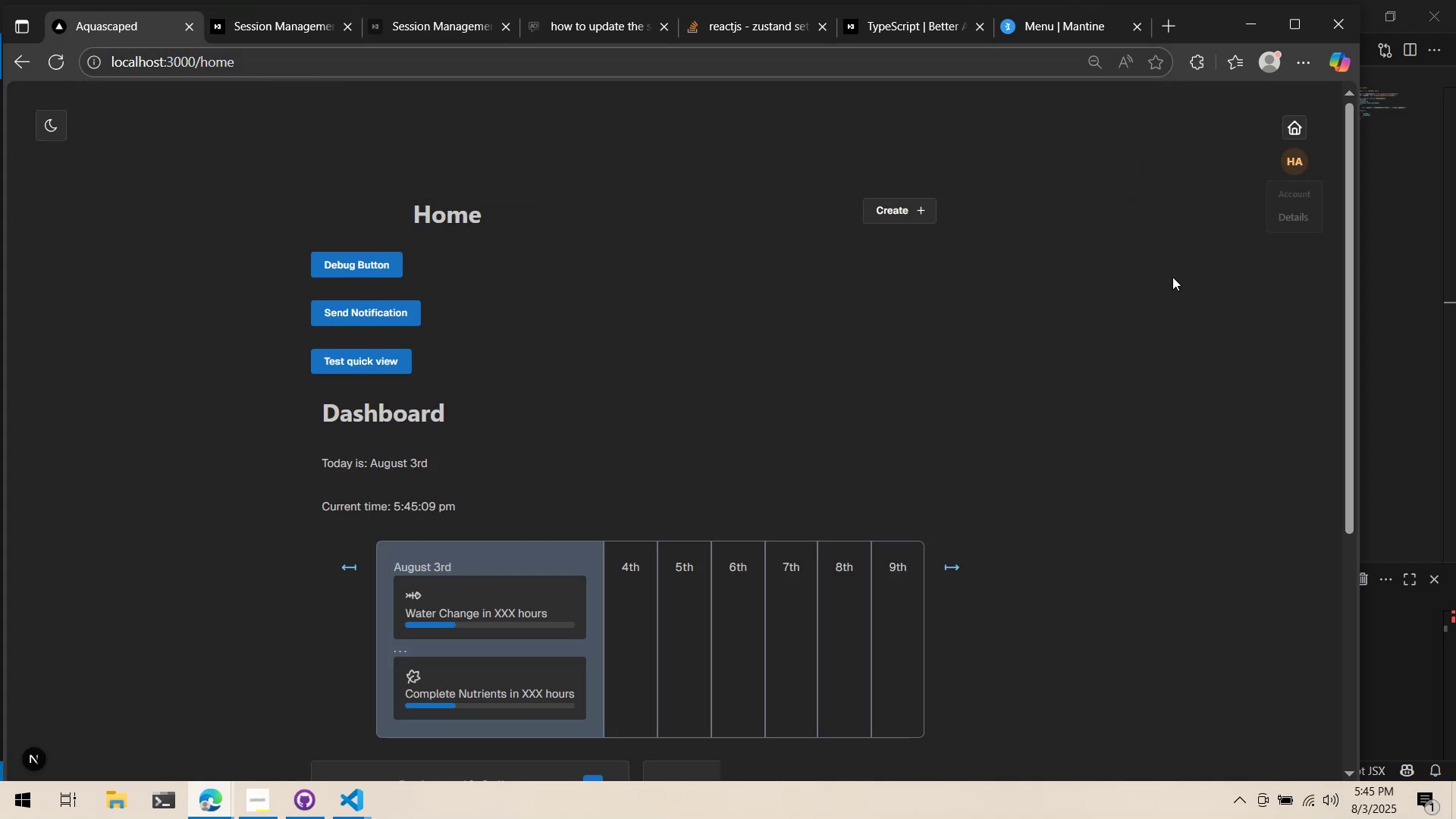 
key(Alt+AltLeft)
 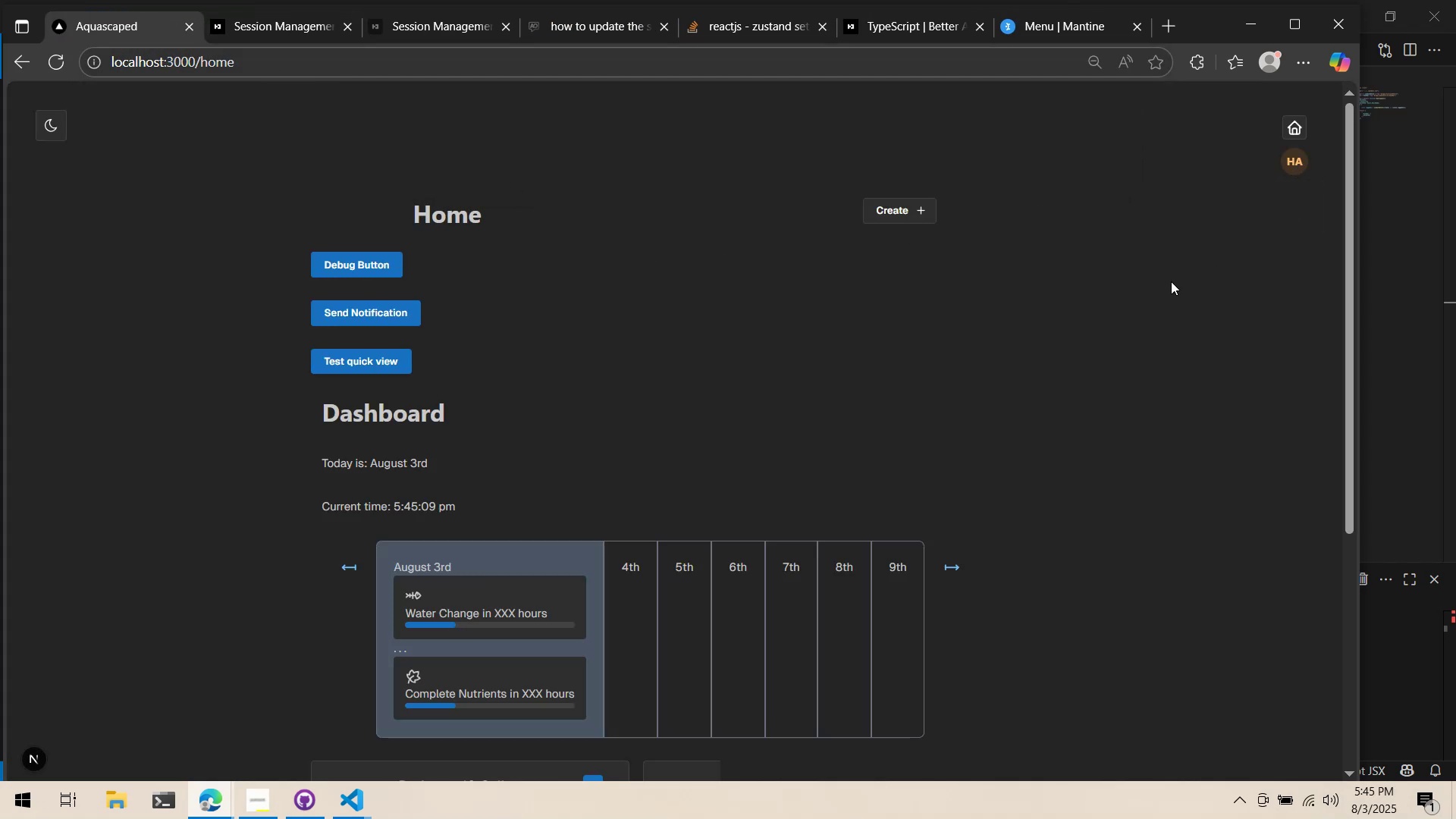 
key(Alt+Tab)
 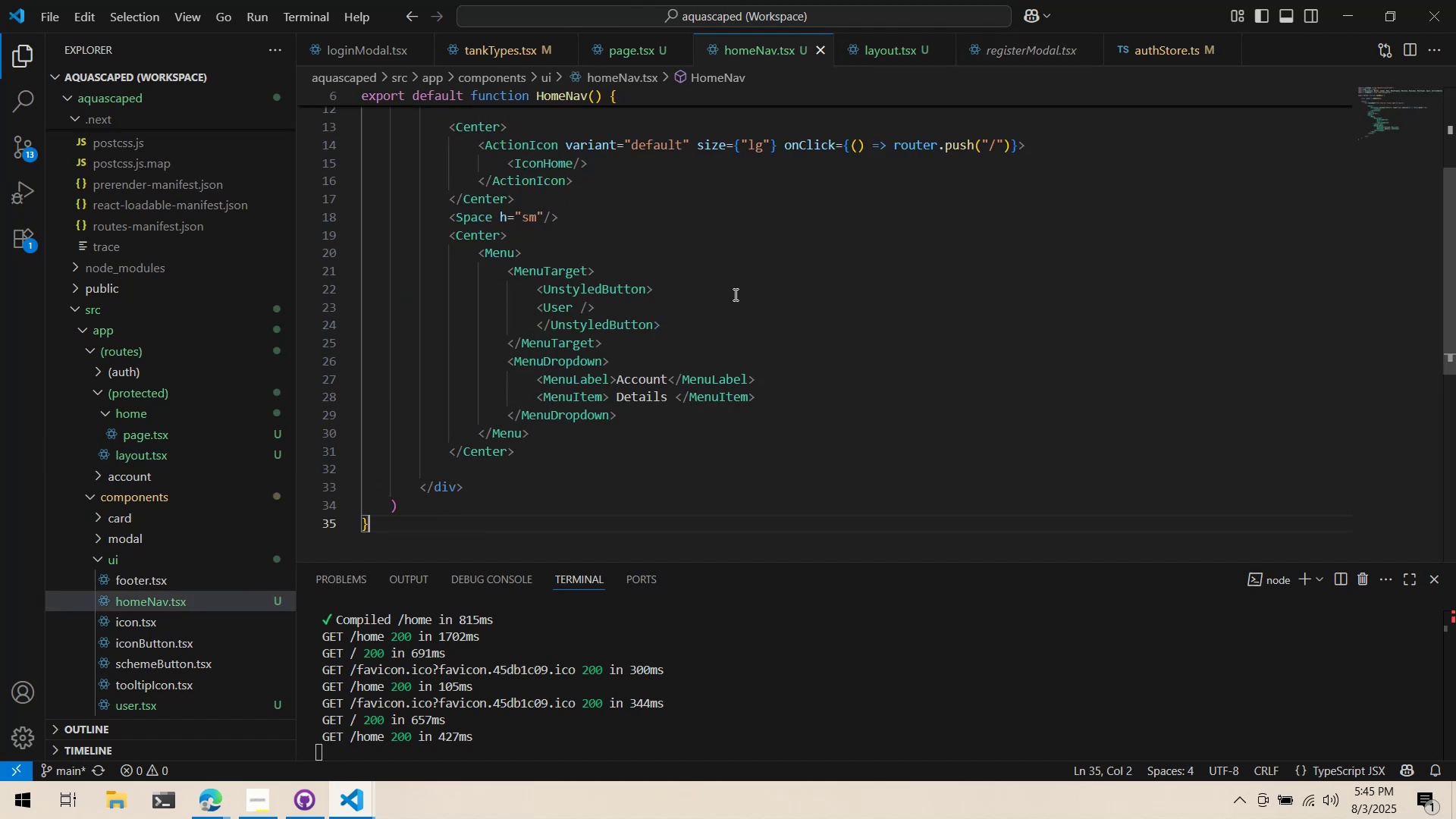 
wait(5.03)
 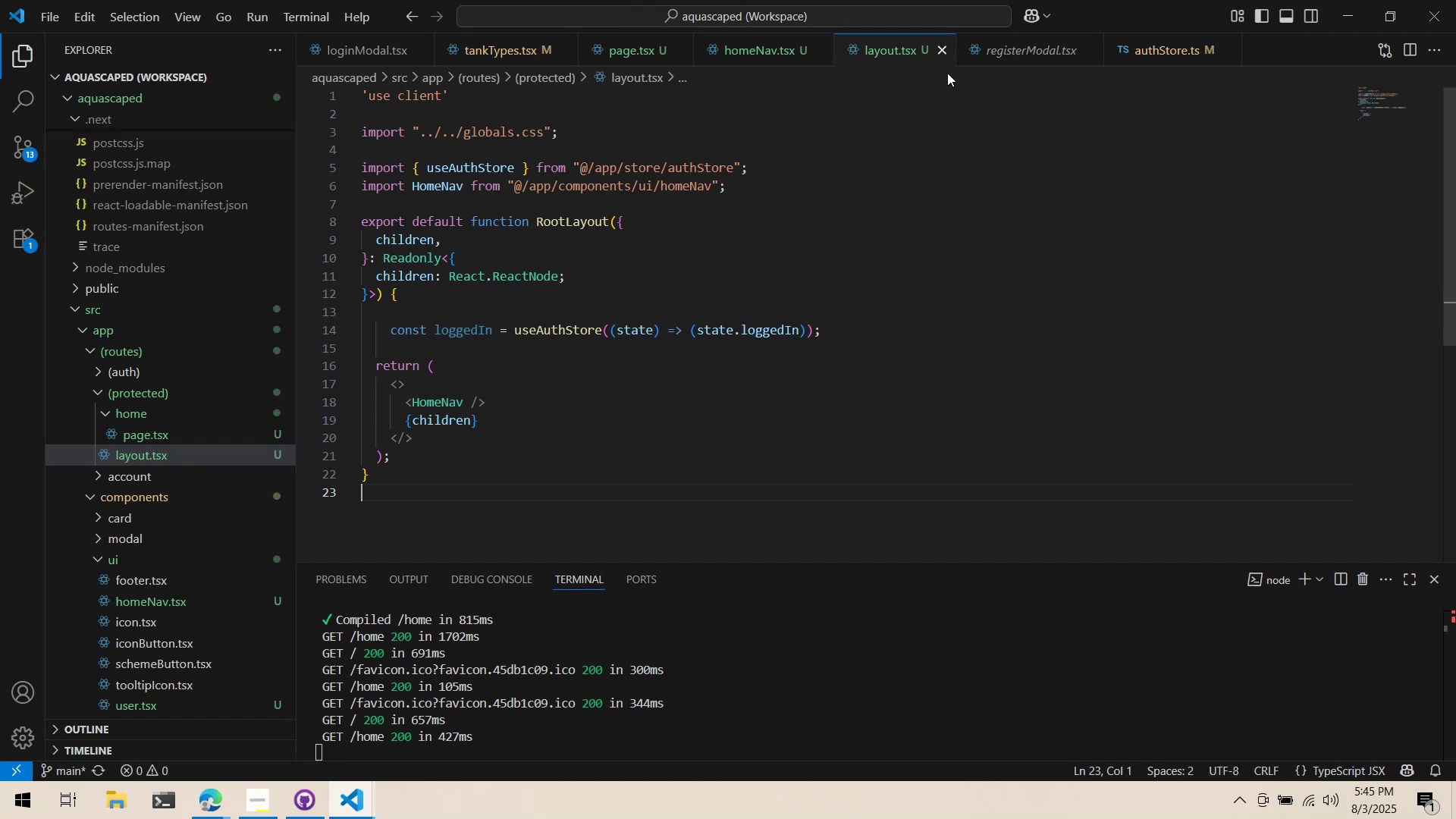 
left_click([774, 392])
 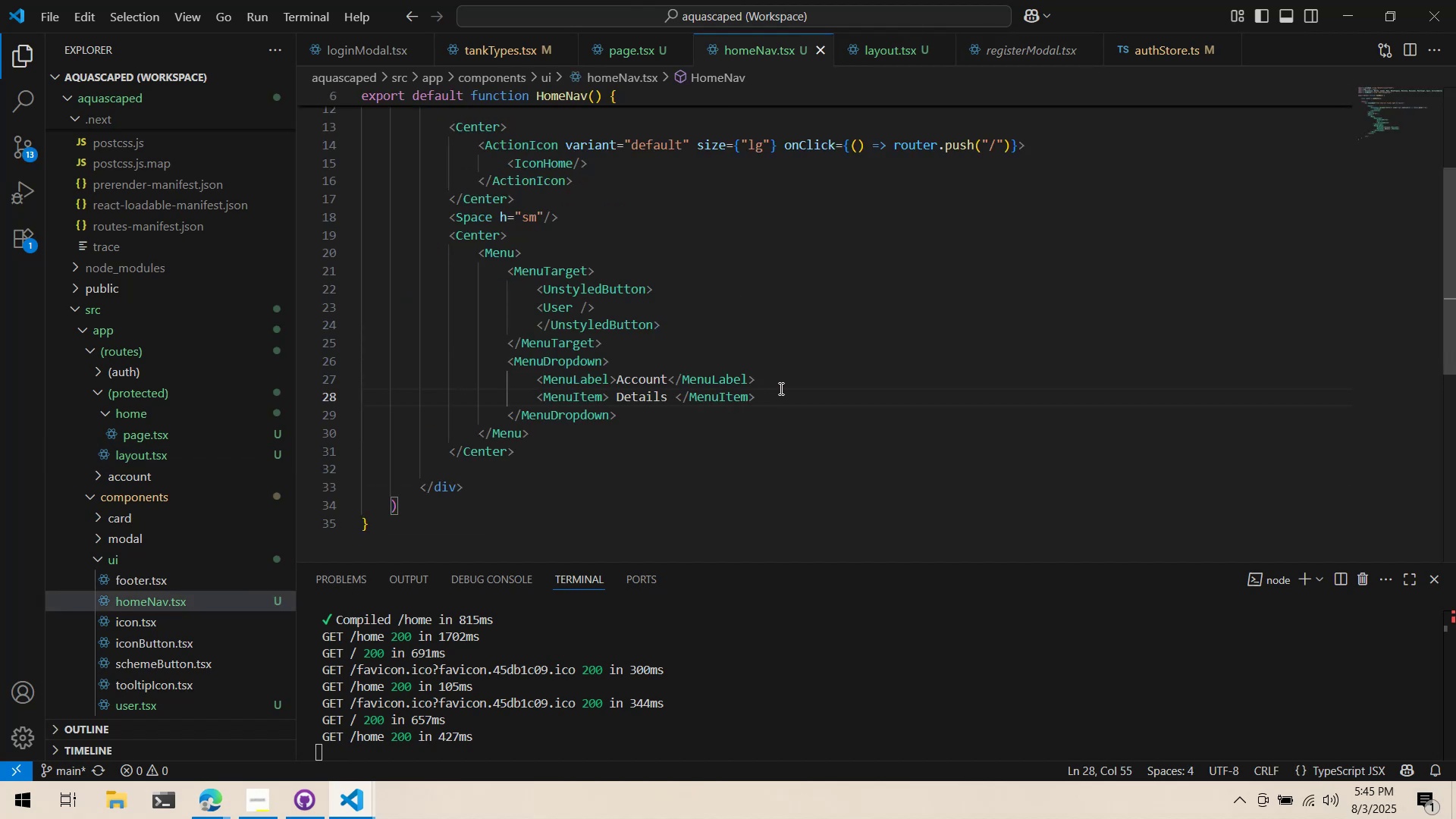 
key(Enter)
 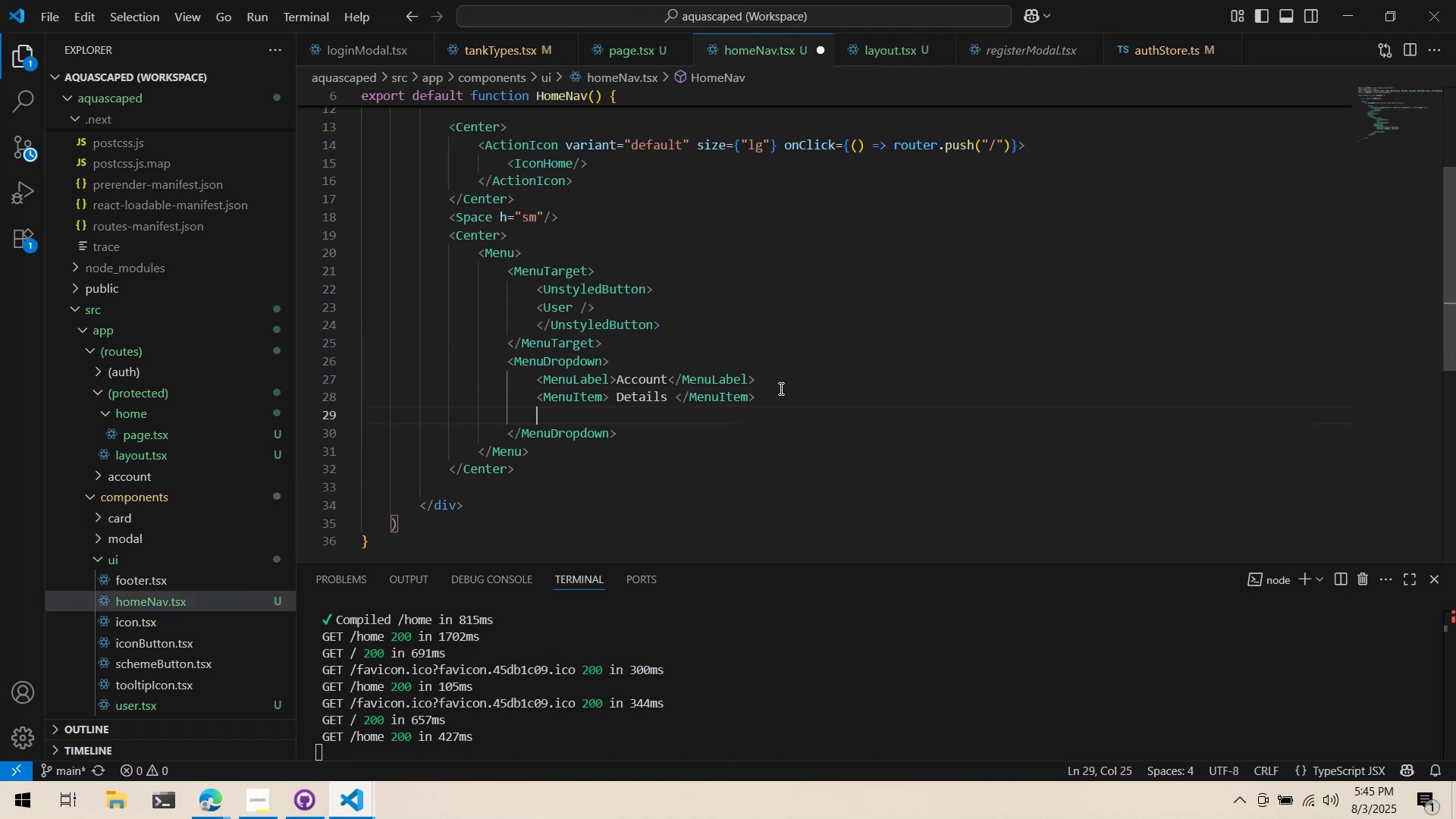 
hold_key(key=ShiftLeft, duration=0.4)
 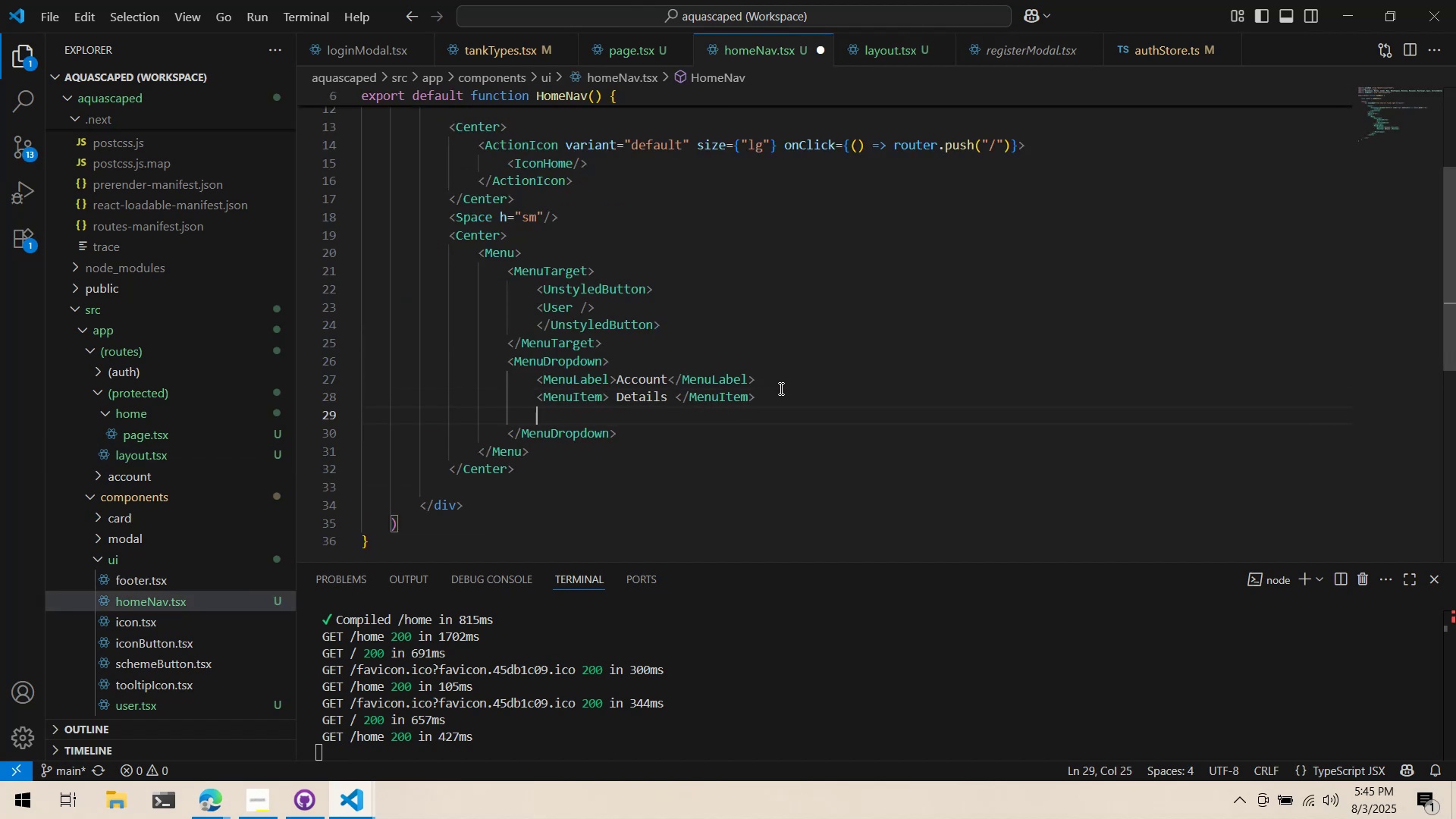 
type(<e)
key(Backspace)
type(MenuItem>Sign Out )
key(Backspace)
 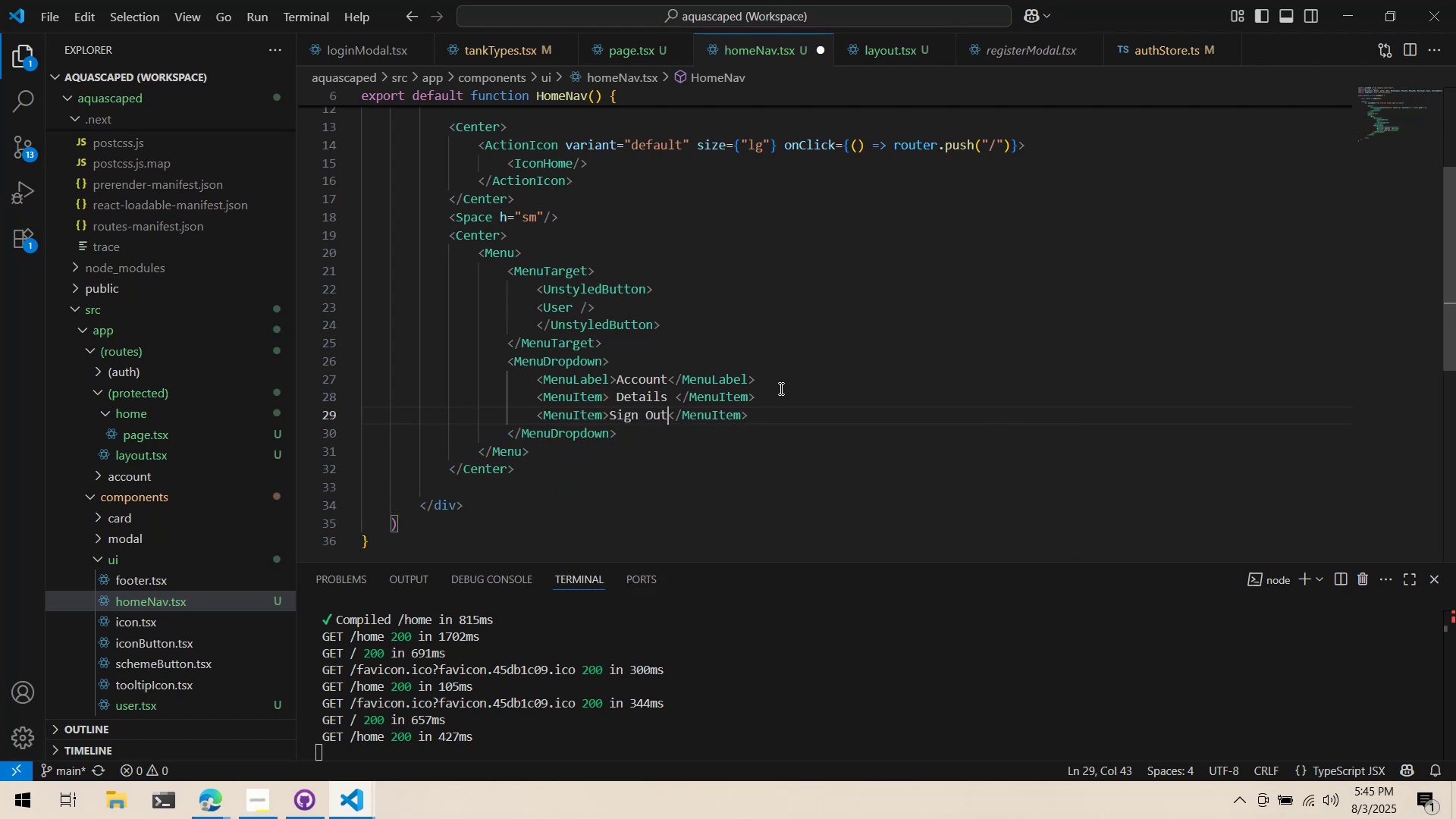 
key(Control+S)
 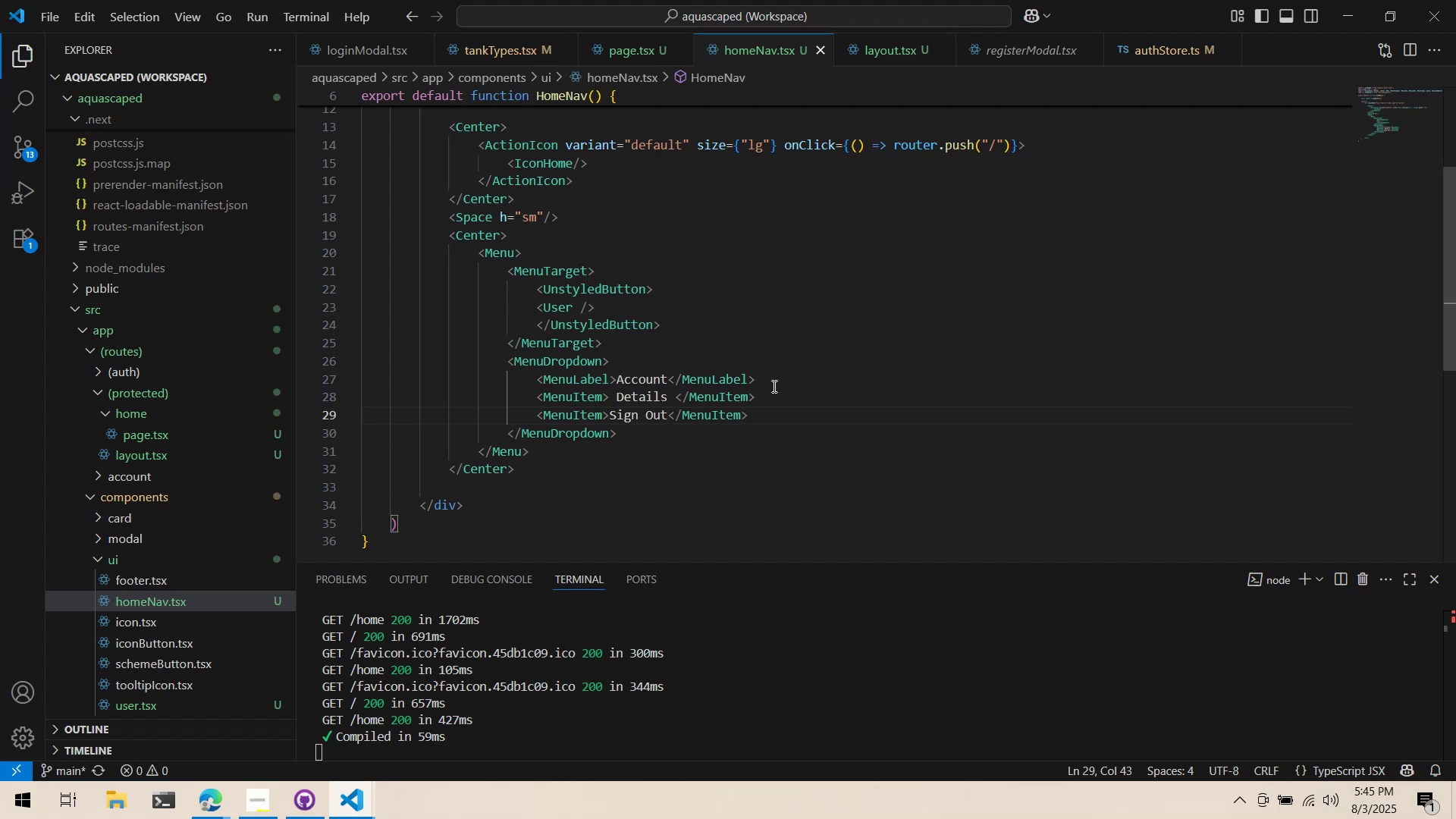 
wait(15.26)
 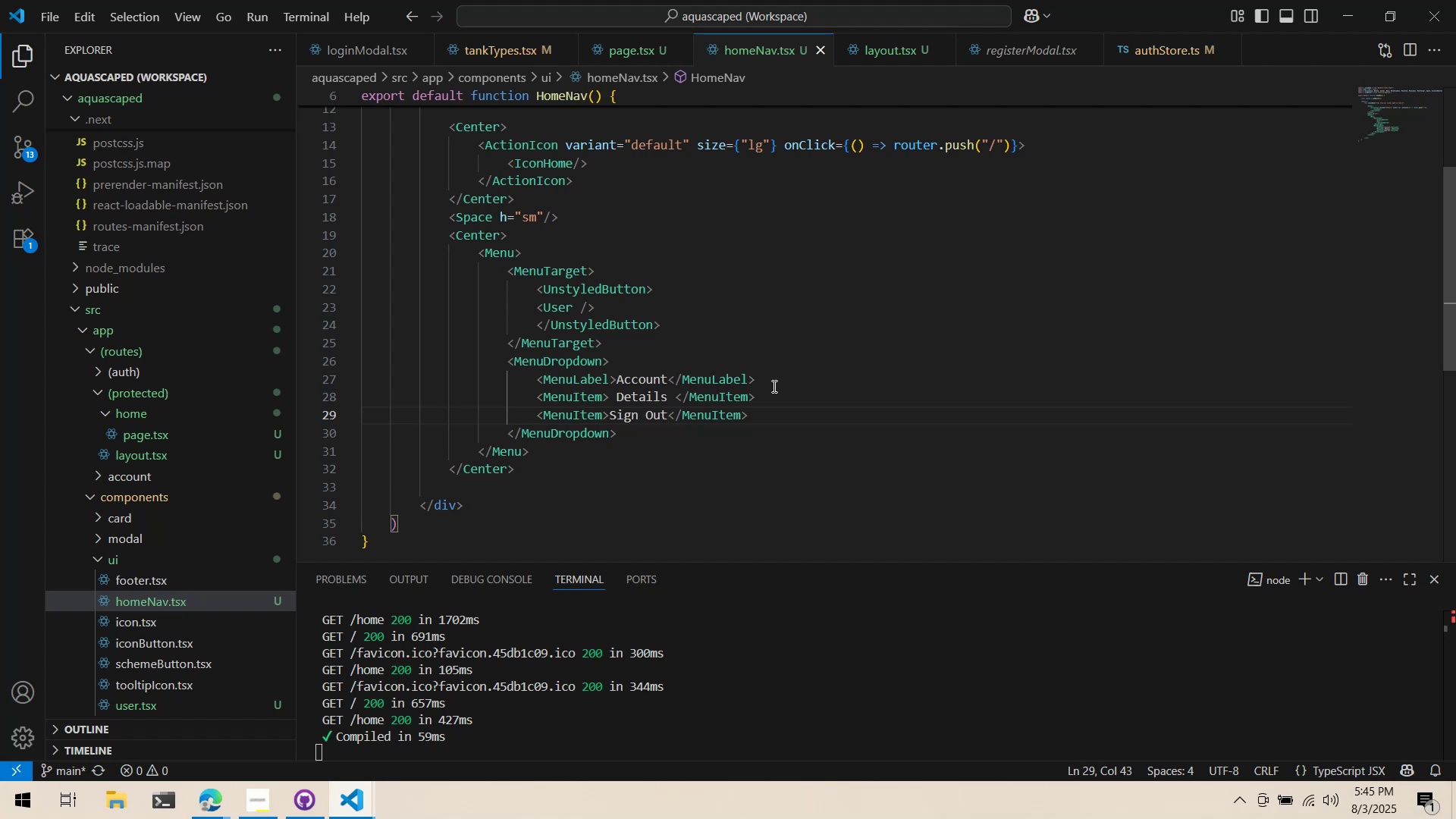 
scroll: coordinate [670, 408], scroll_direction: up, amount: 9.0
 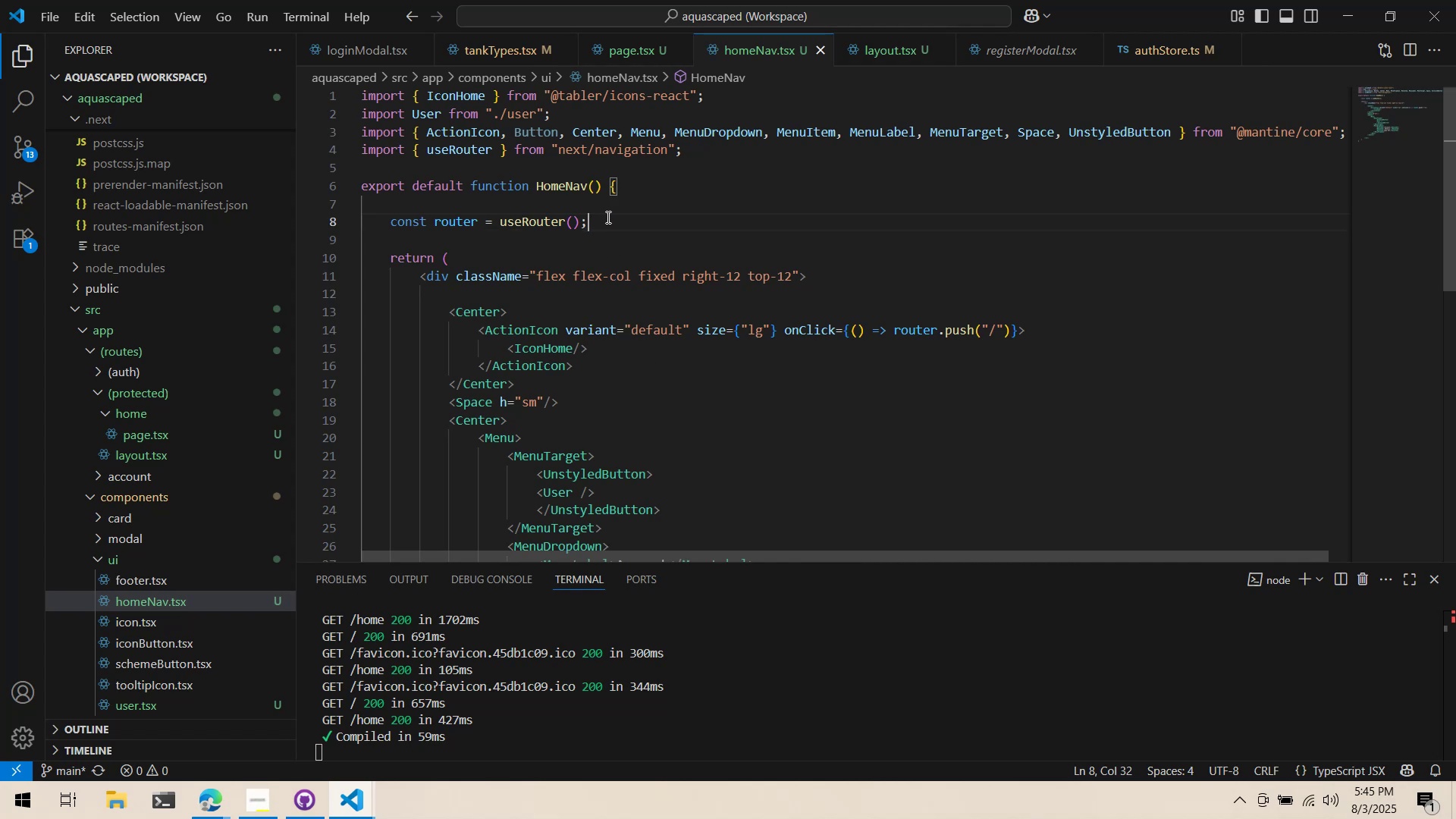 
double_click([613, 236])
 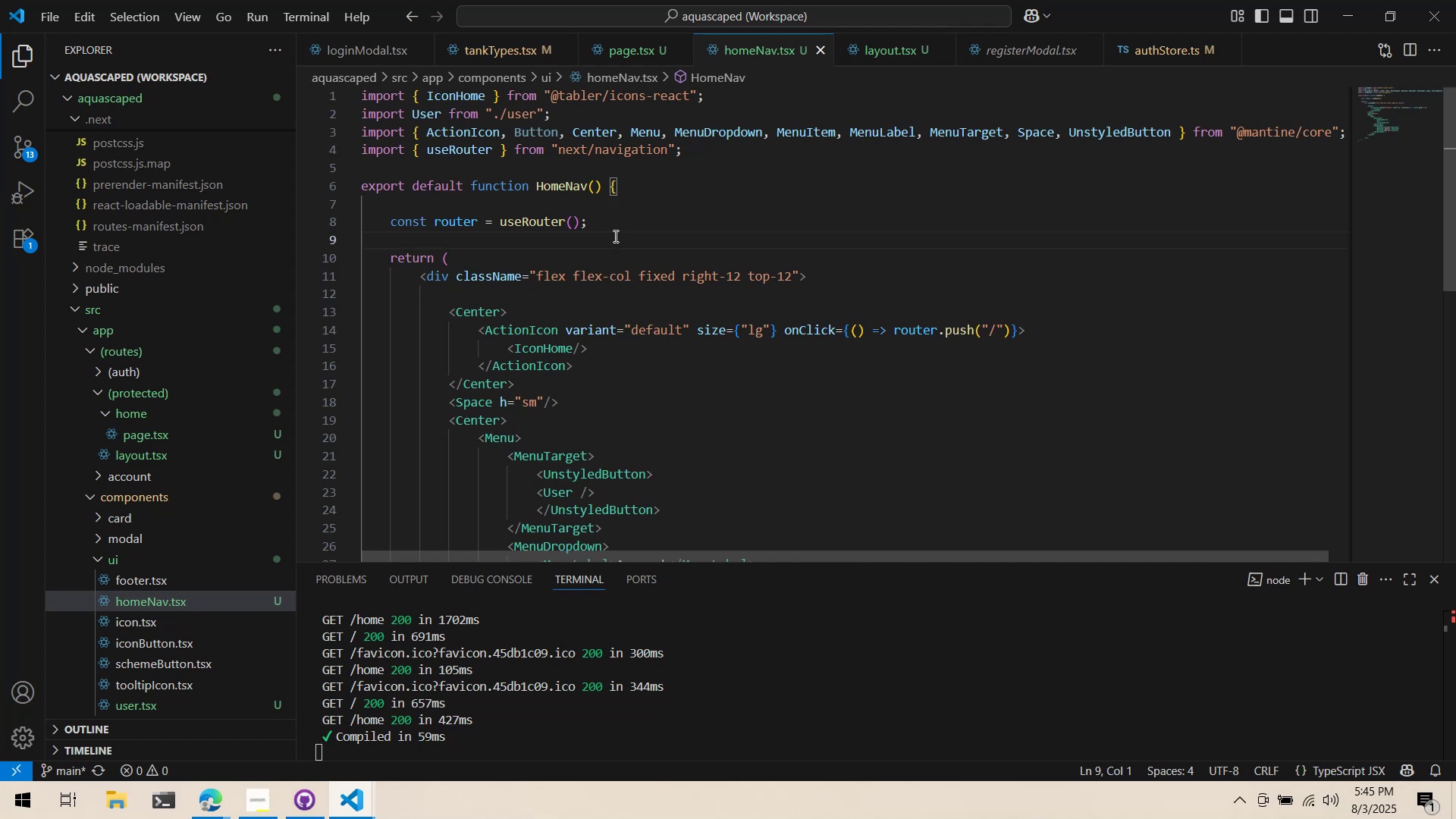 
key(Enter)
 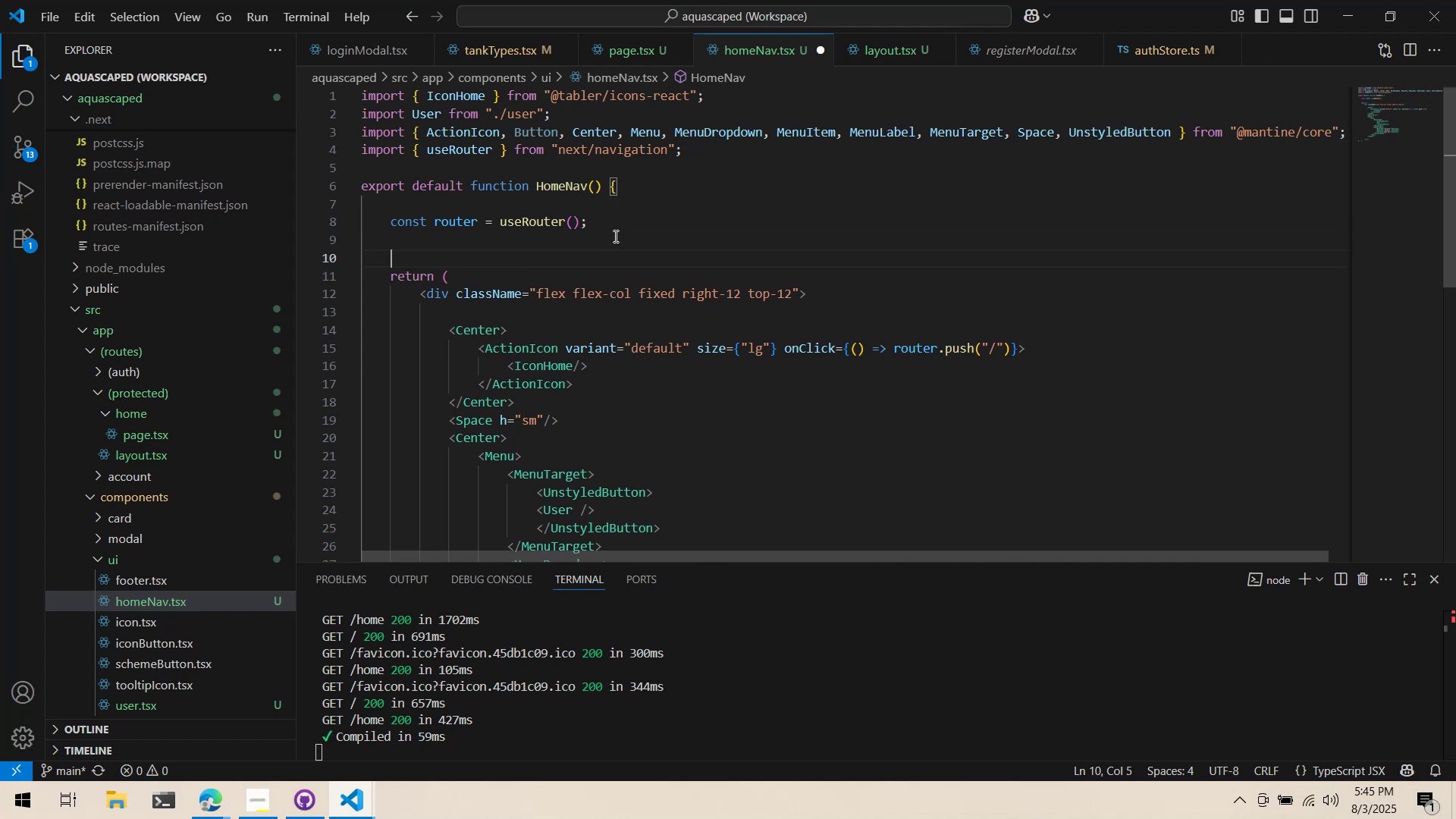 
key(ArrowUp)
 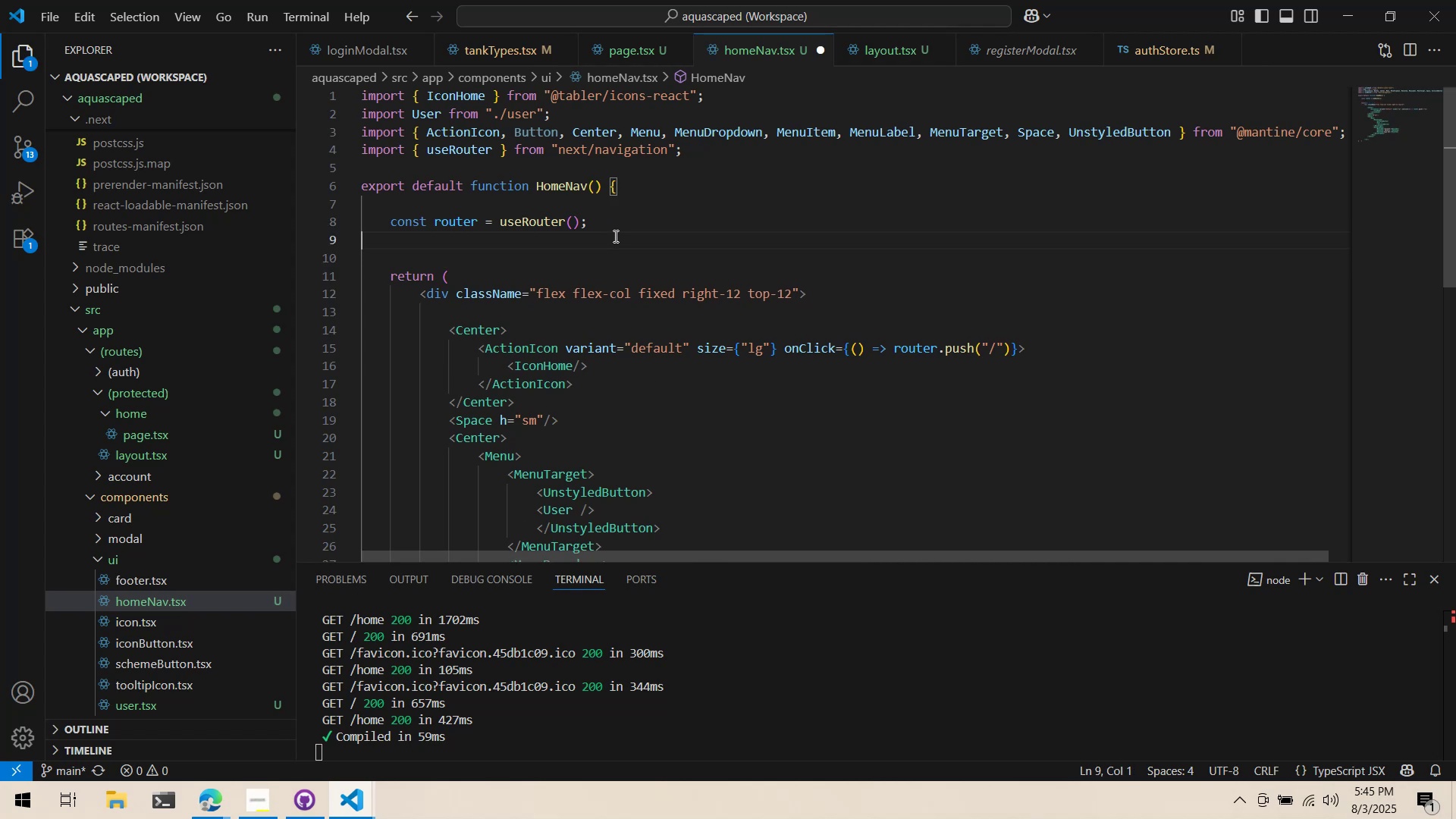 
key(Tab)
type(const )
 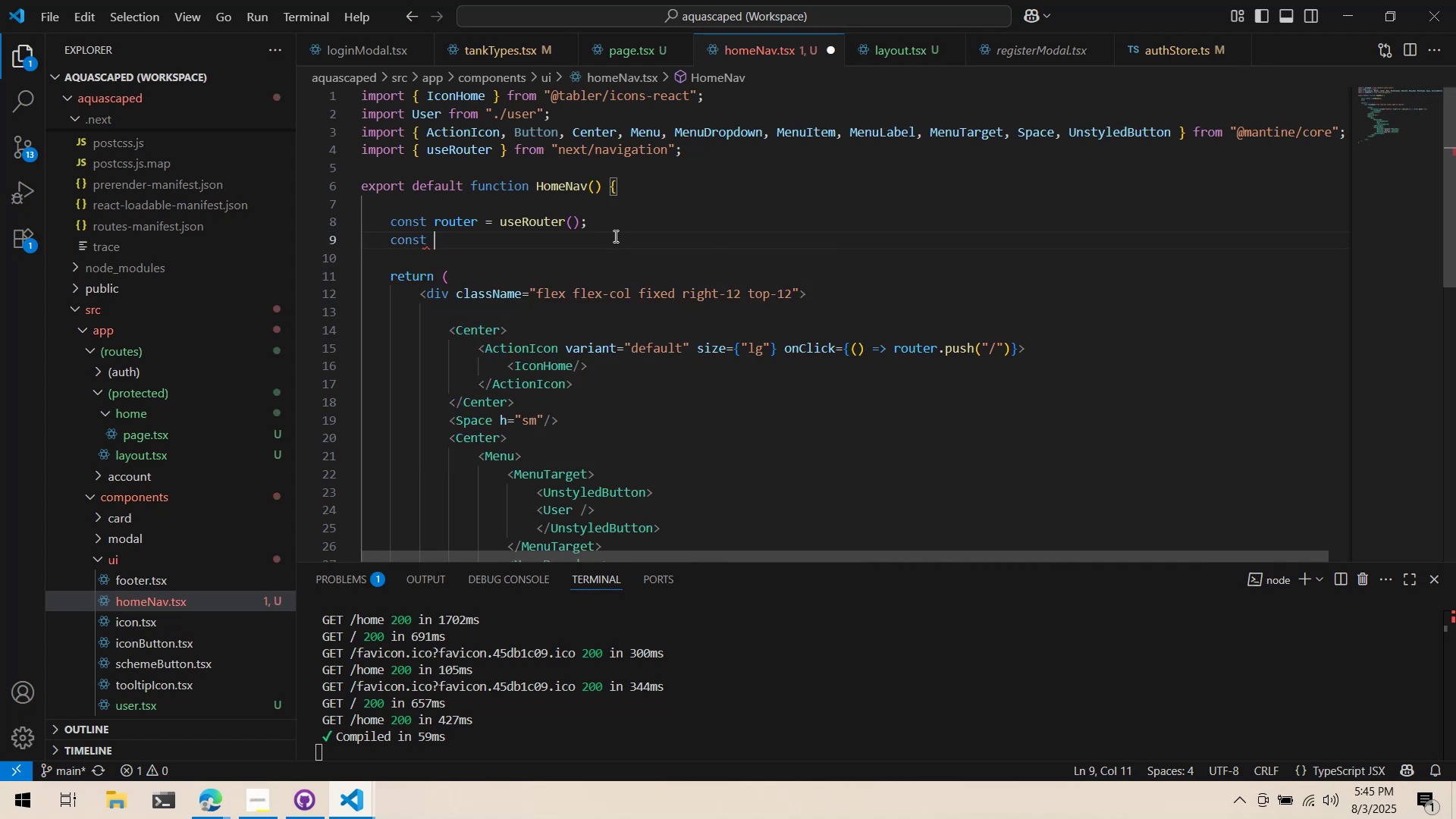 
wait(7.05)
 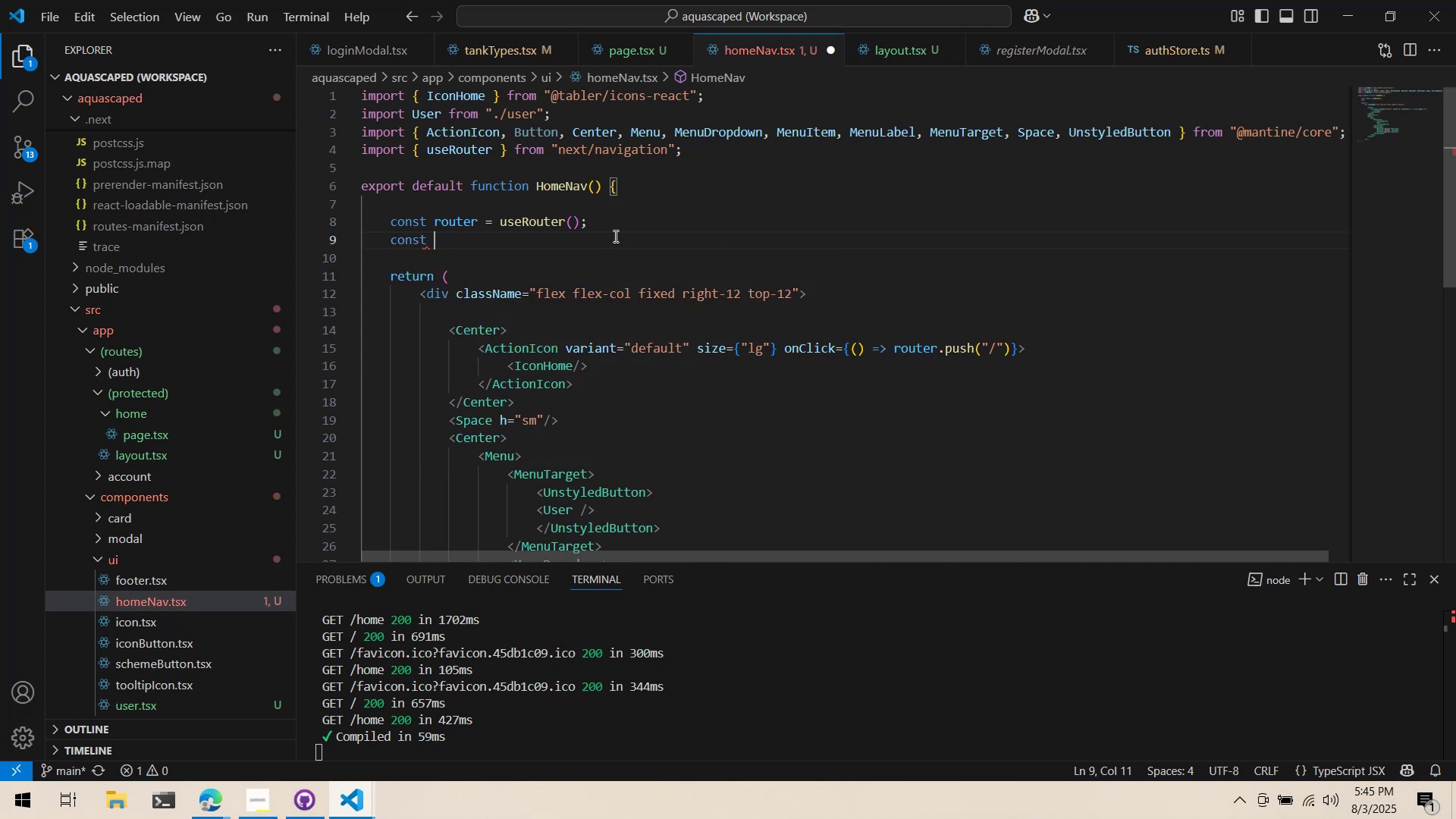 
type(signo)
key(Backspace)
type(OutAction )
key(Backspace)
type(;)
key(Backspace)
type(;)
 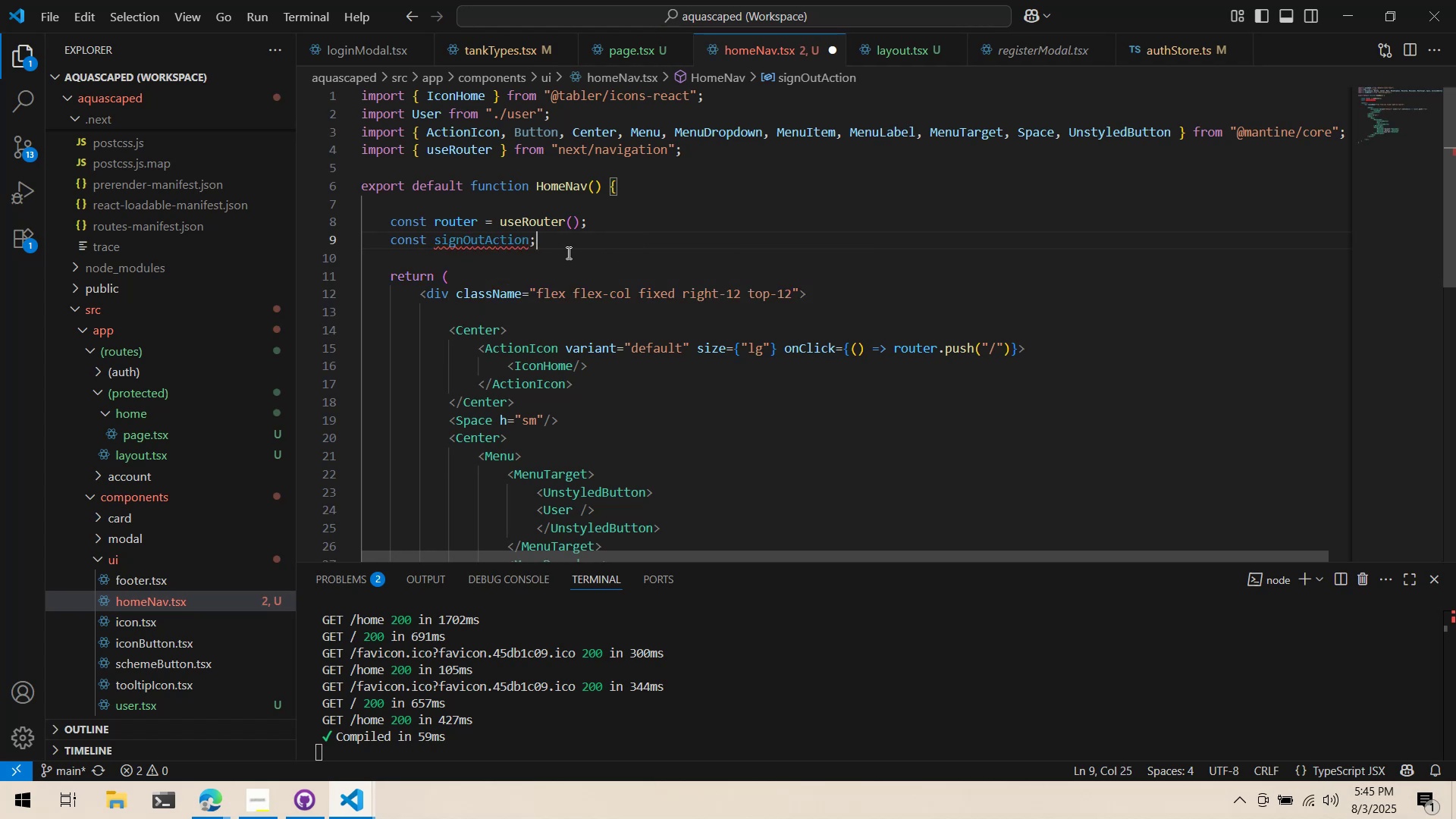 
hold_key(key=ControlLeft, duration=0.35)
 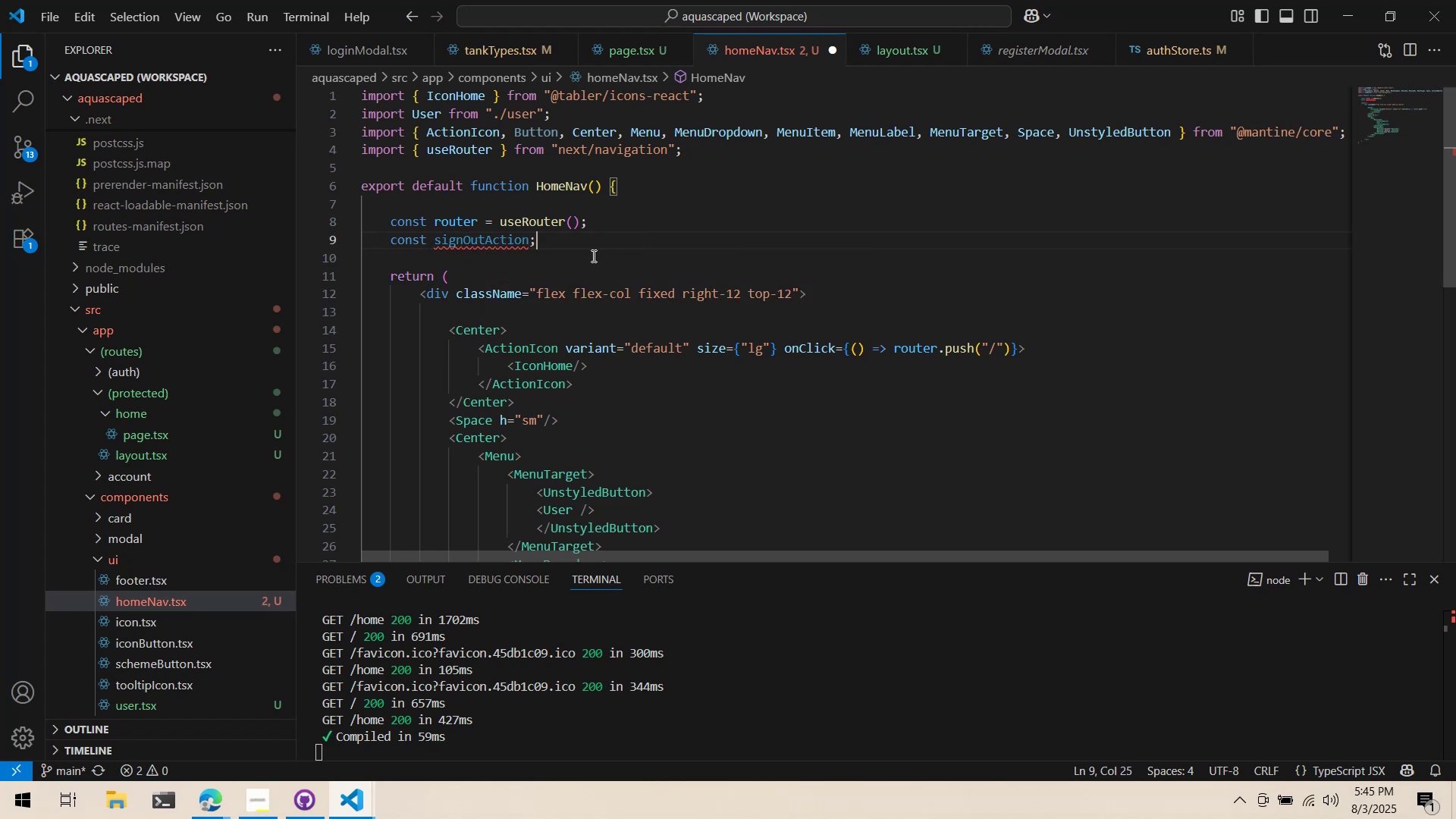 
scroll: coordinate [592, 255], scroll_direction: down, amount: 1.0
 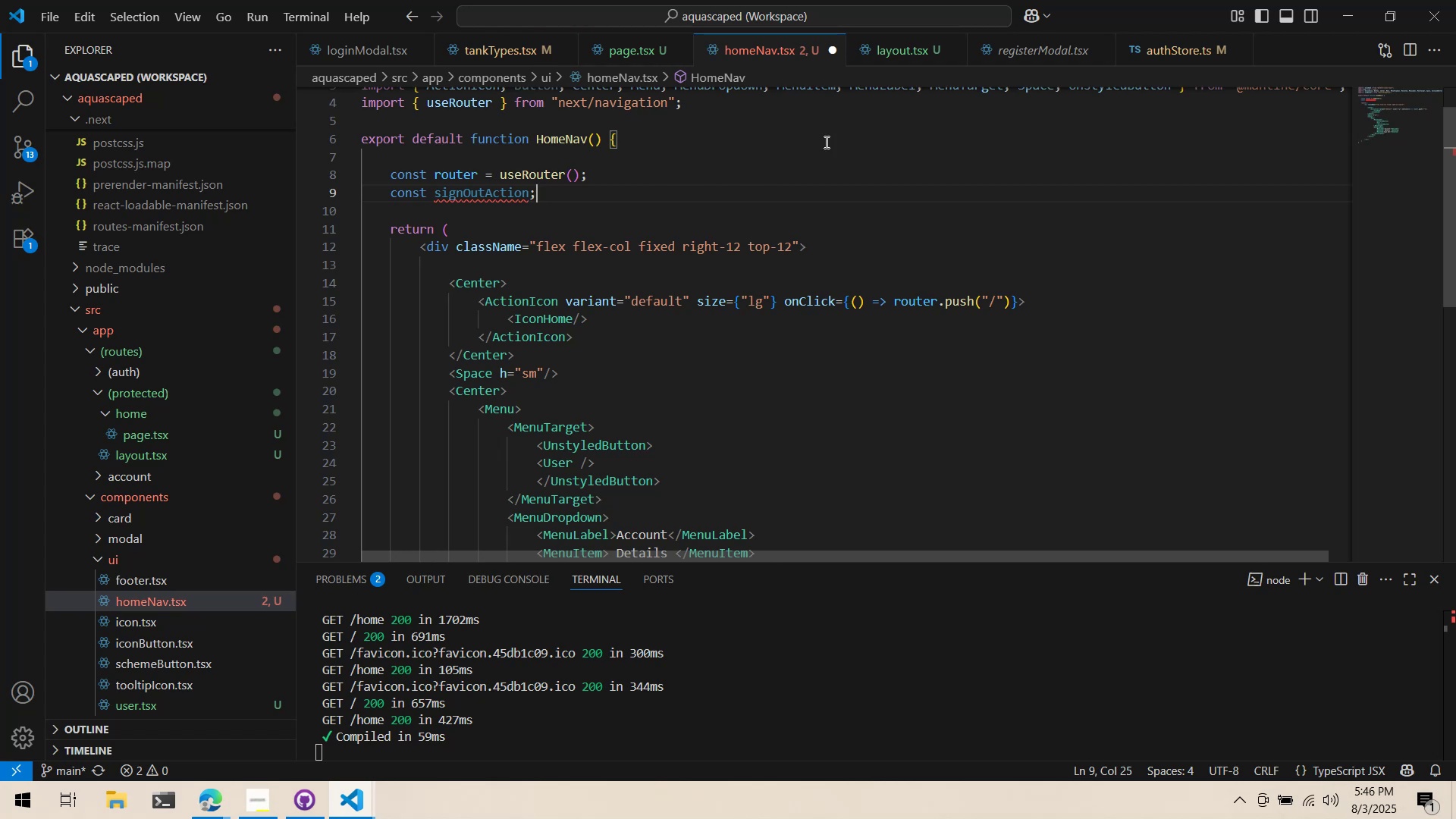 
scroll: coordinate [870, 123], scroll_direction: up, amount: 1.0
 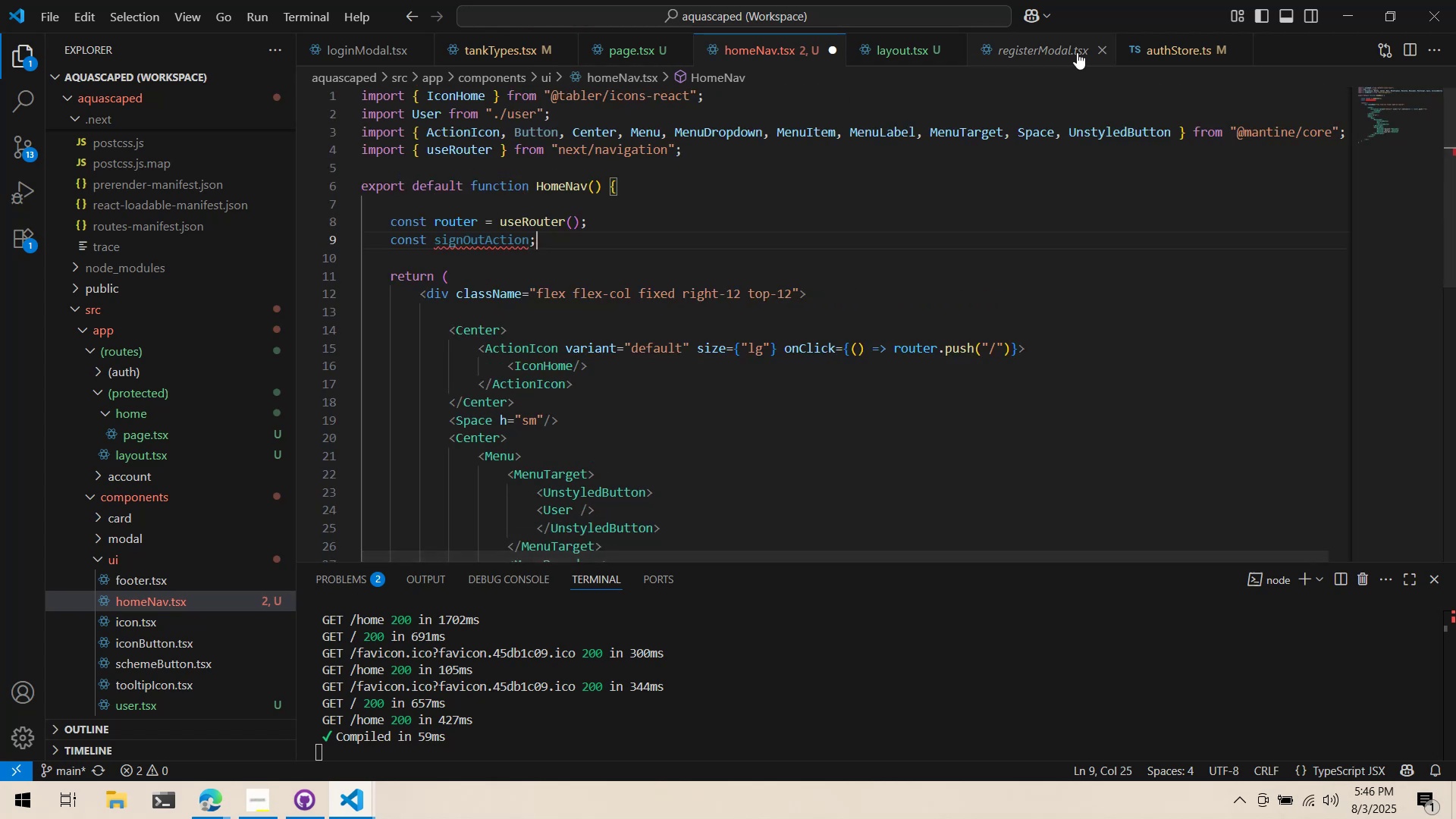 
left_click_drag(start_coordinate=[1174, 55], to_coordinate=[858, 53])
 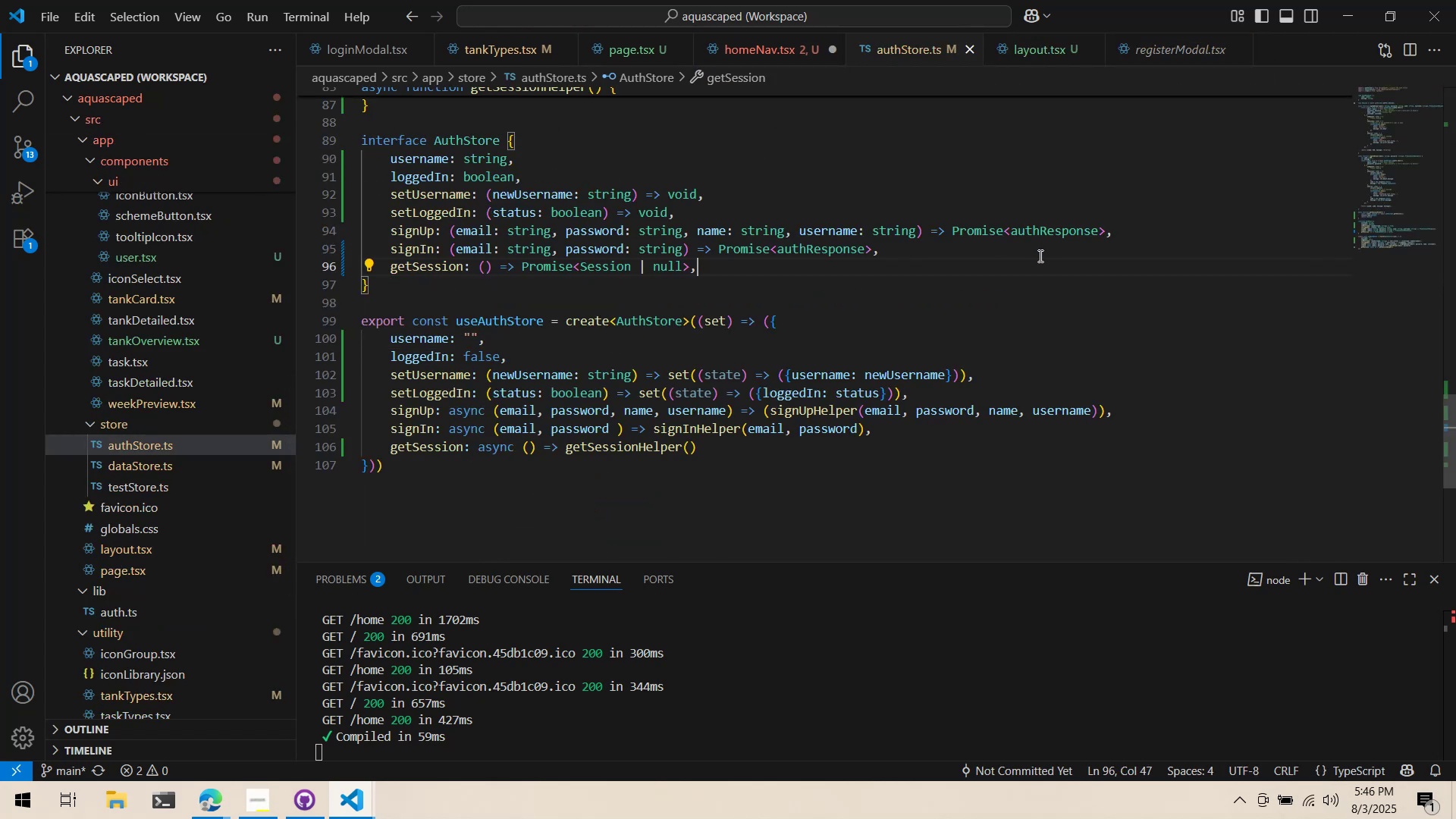 
key(Enter)
 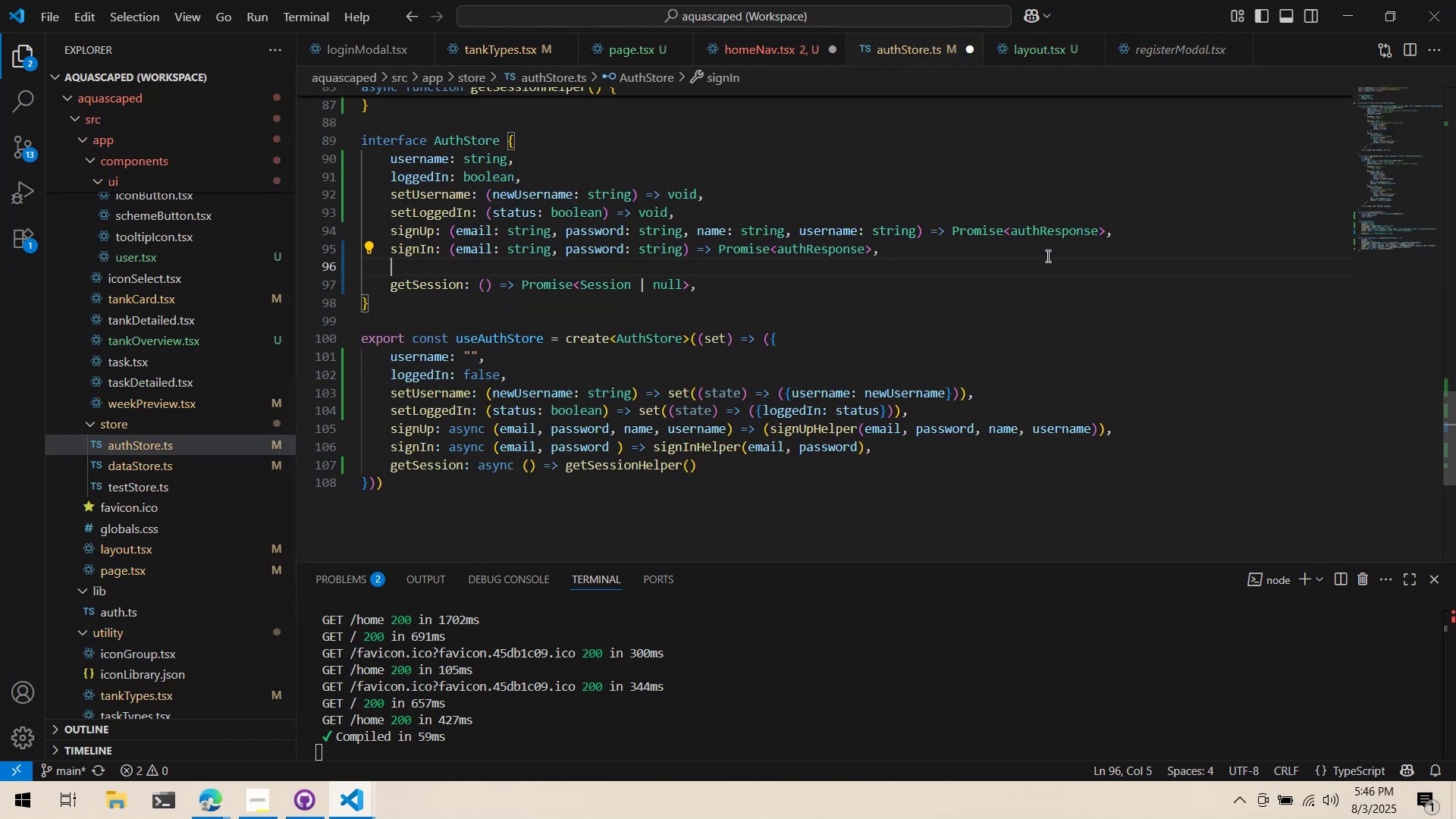 
type(signOut: () => )
 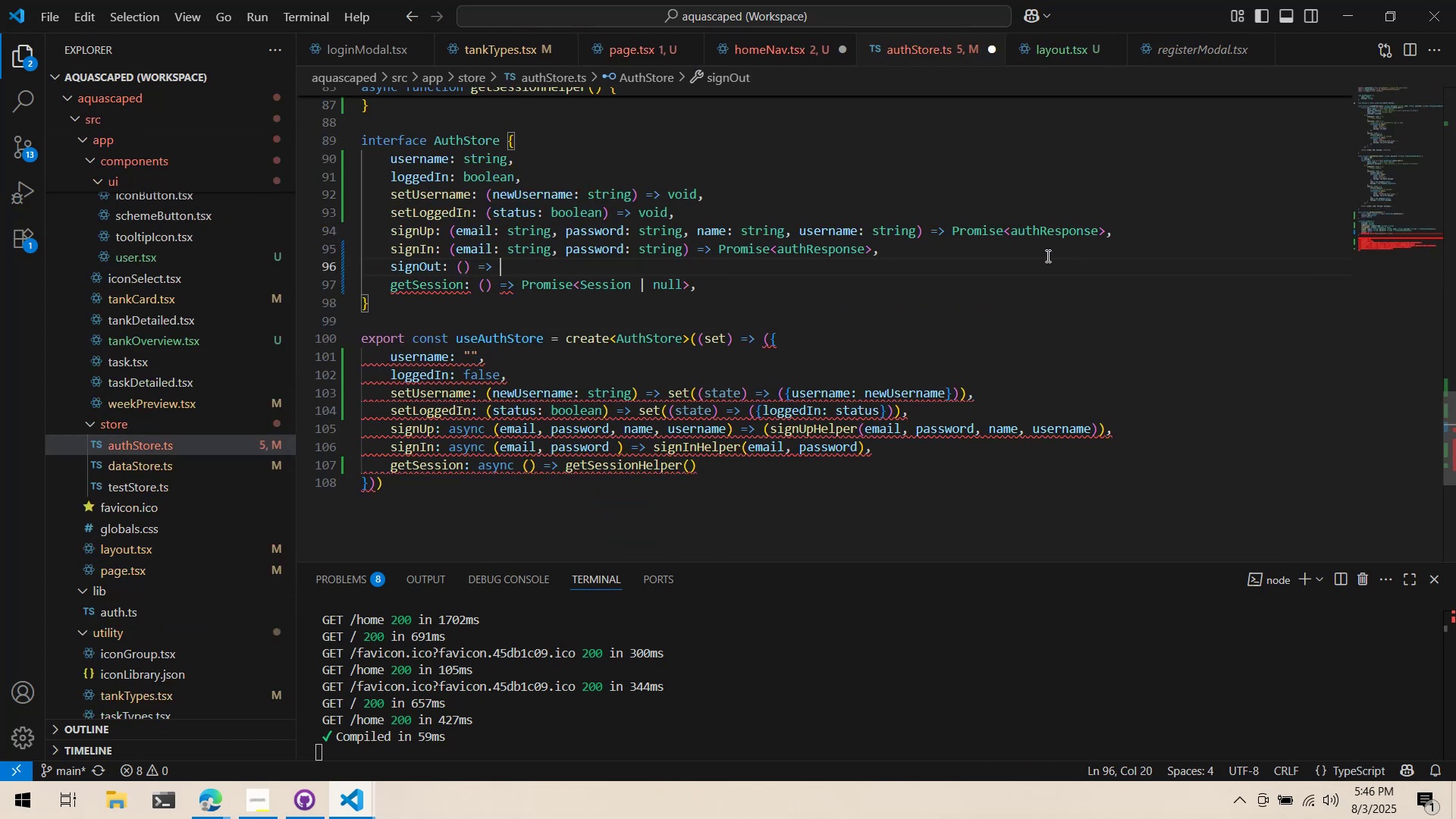 
key(Alt+AltLeft)
 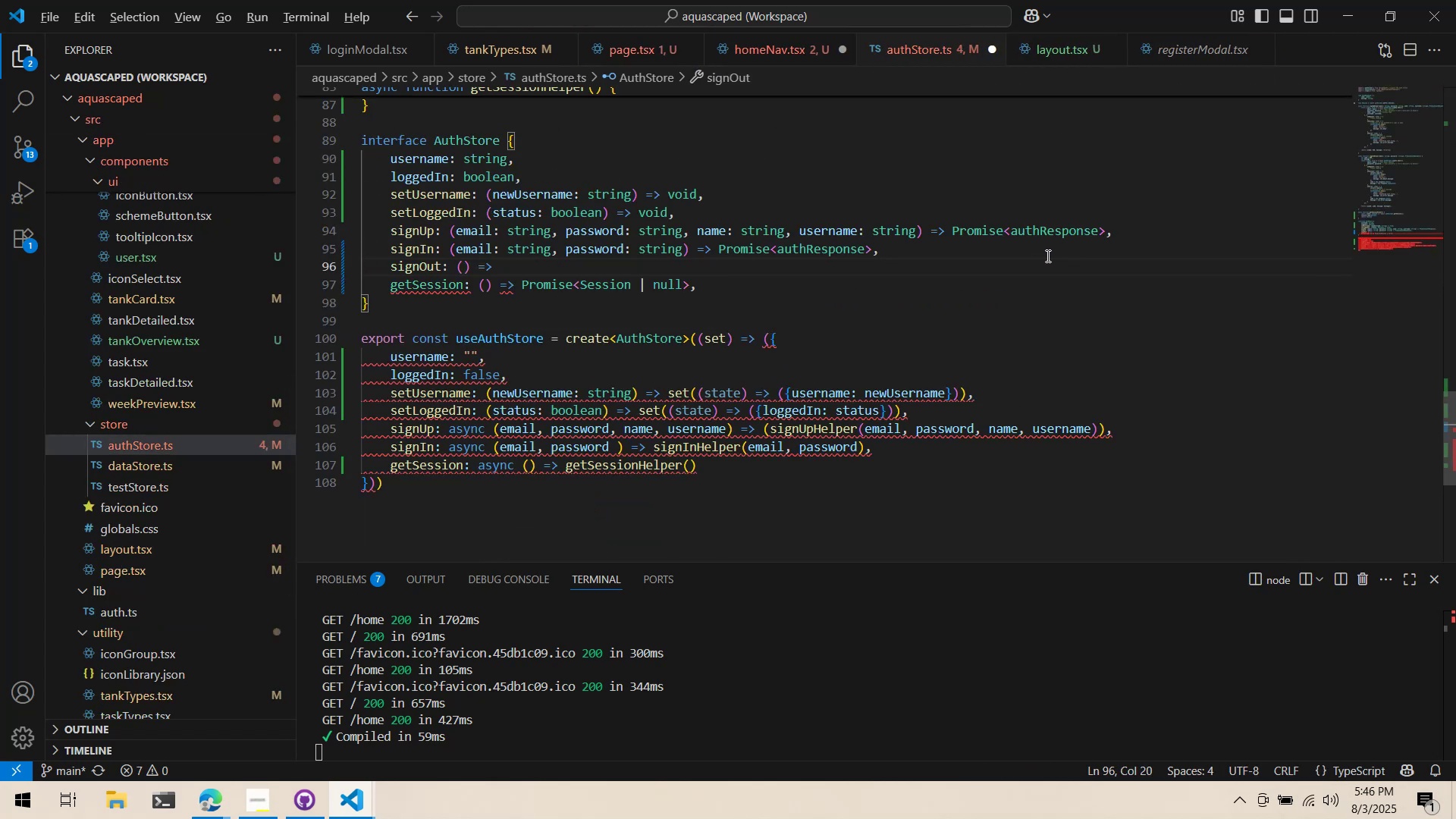 
key(Alt+Tab)
 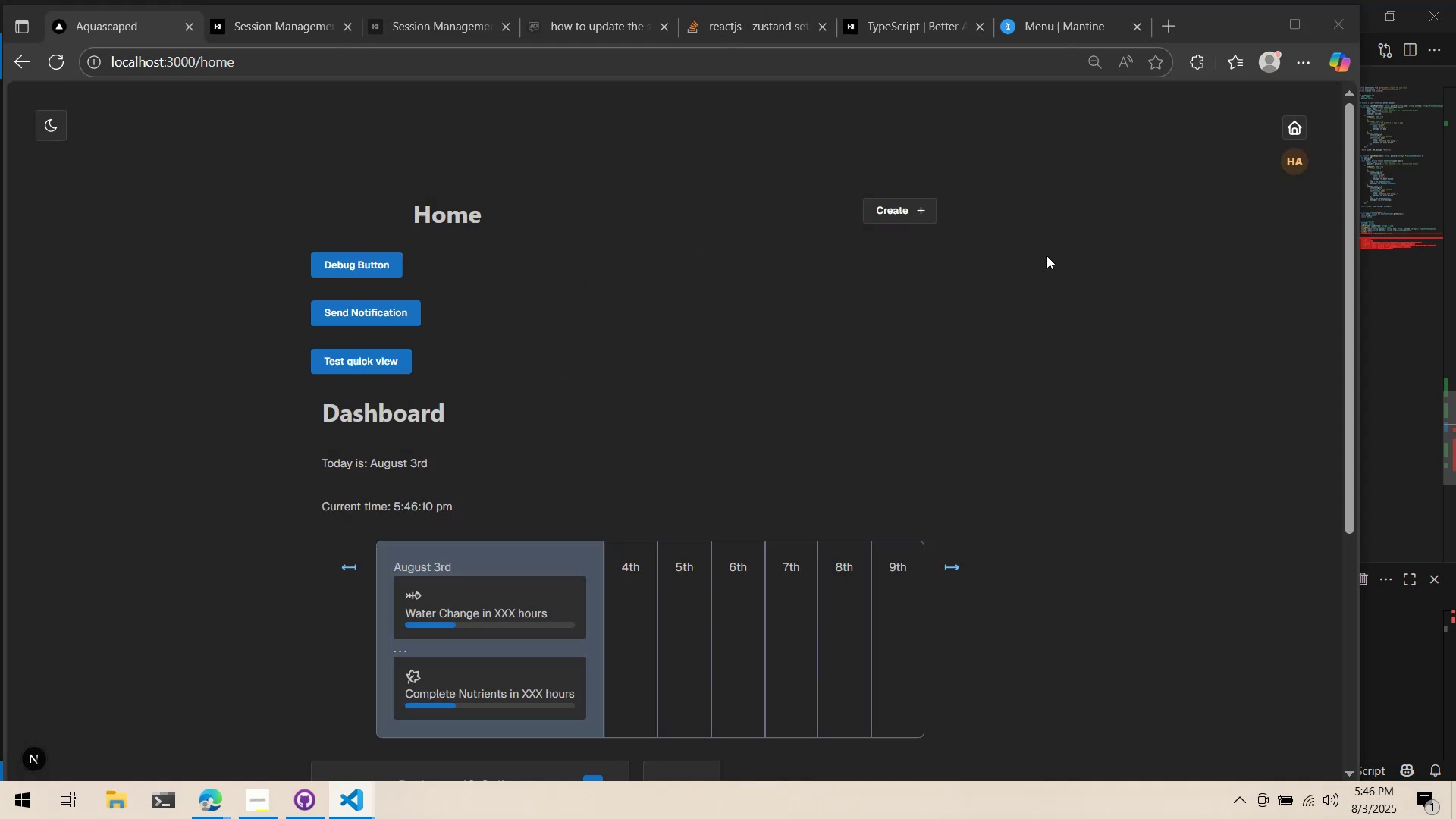 
right_click([1046, 256])
 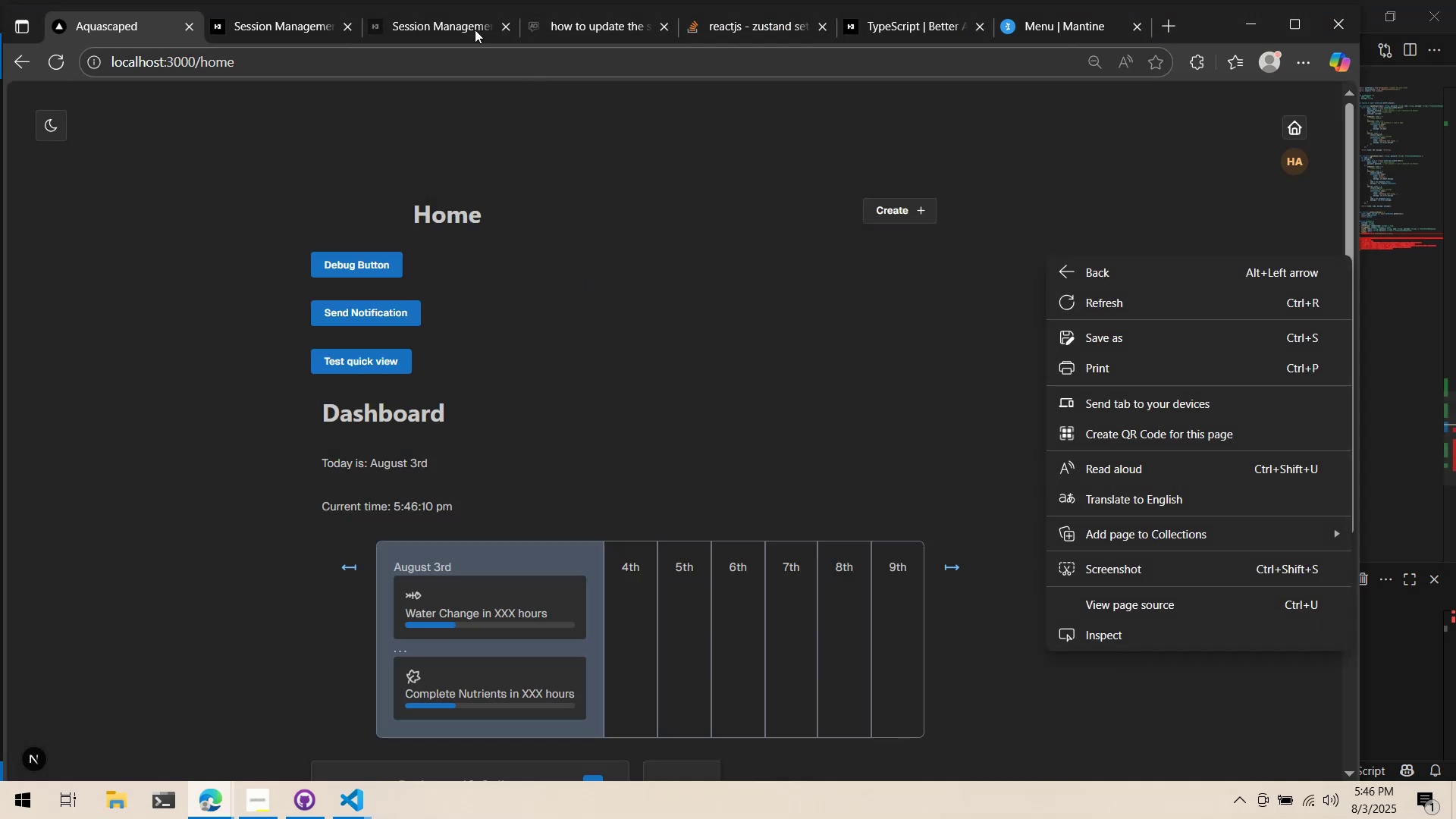 
left_click([457, 23])
 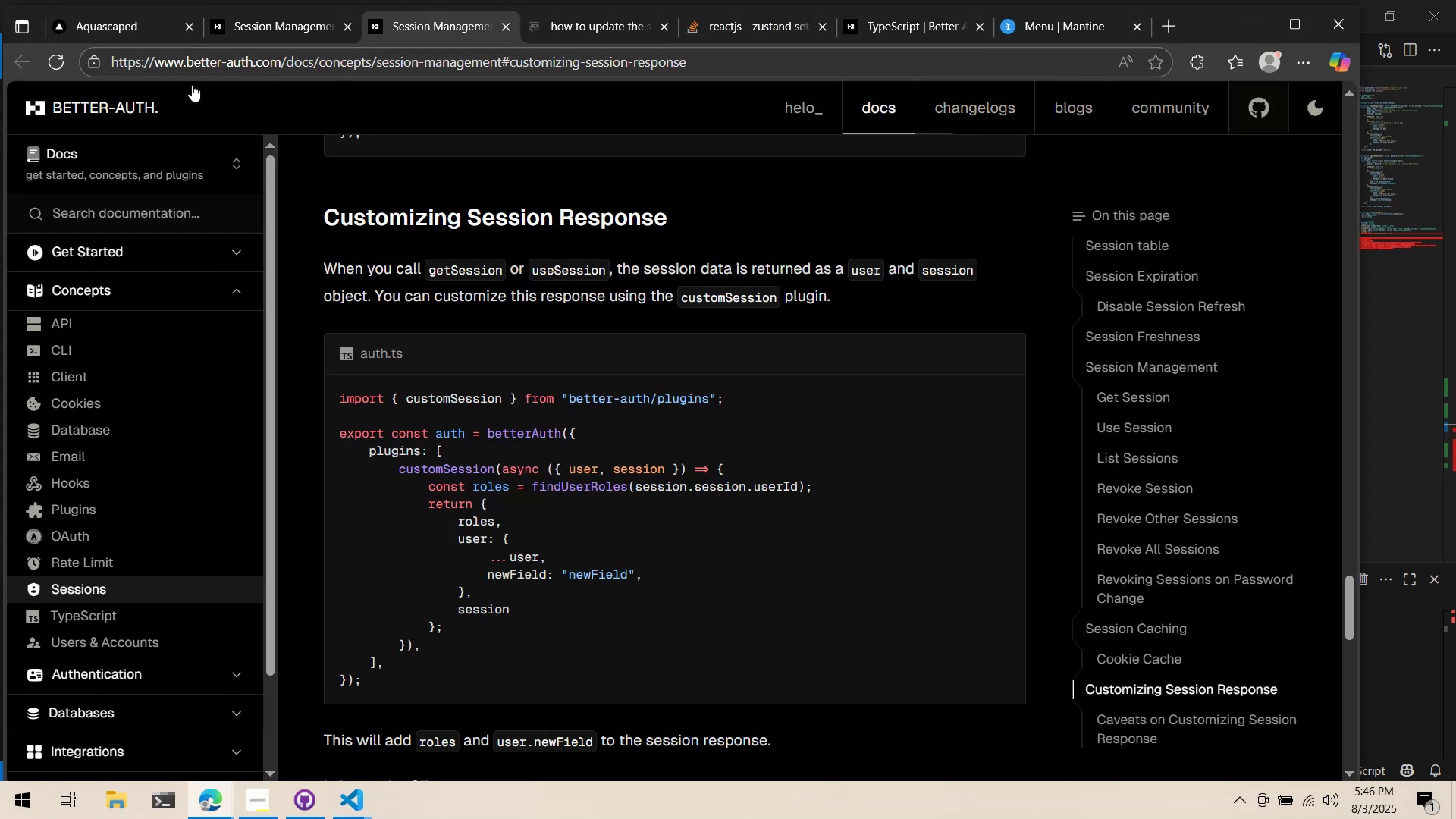 
left_click([299, 25])
 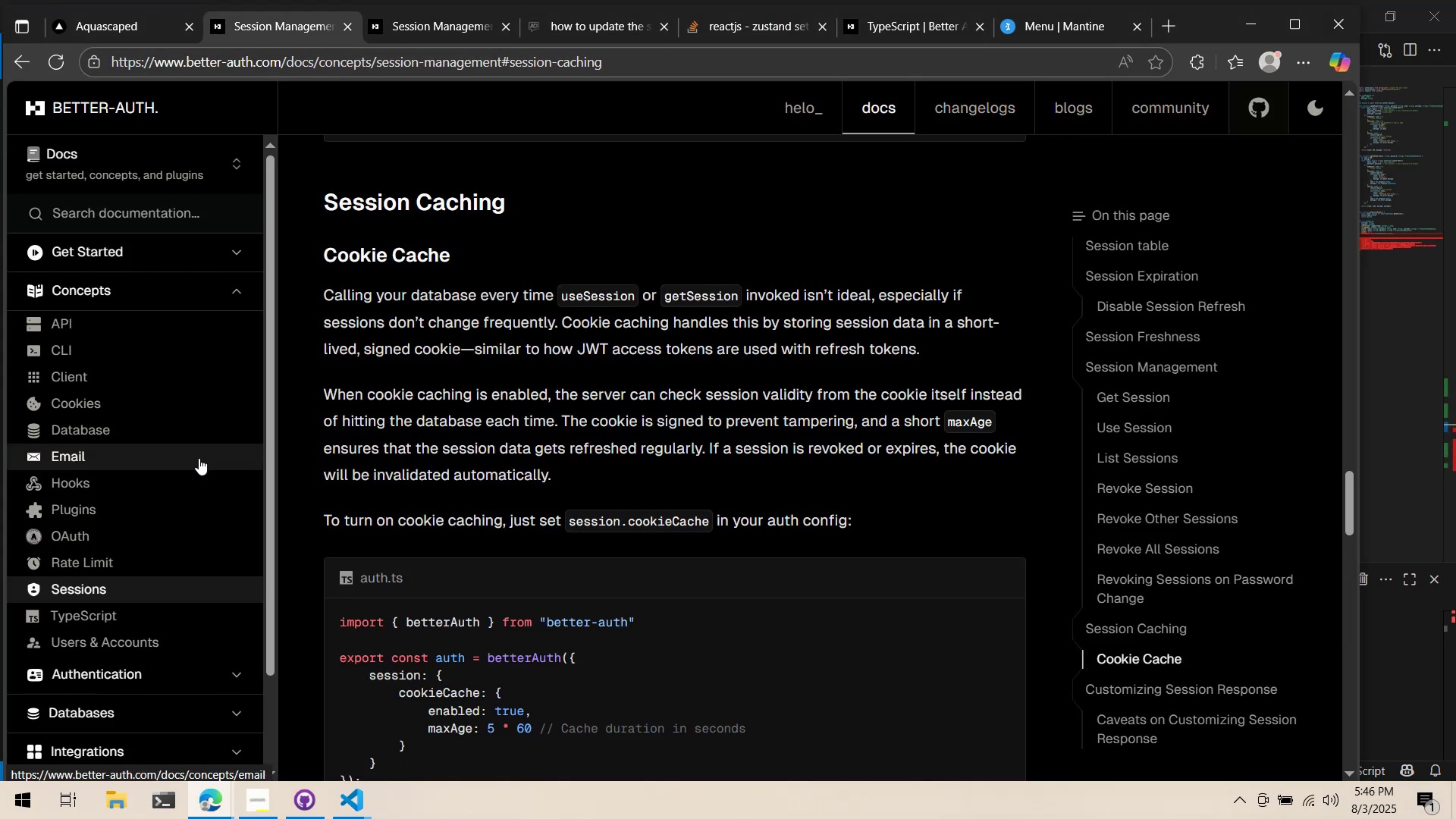 
scroll: coordinate [178, 438], scroll_direction: up, amount: 1.0
 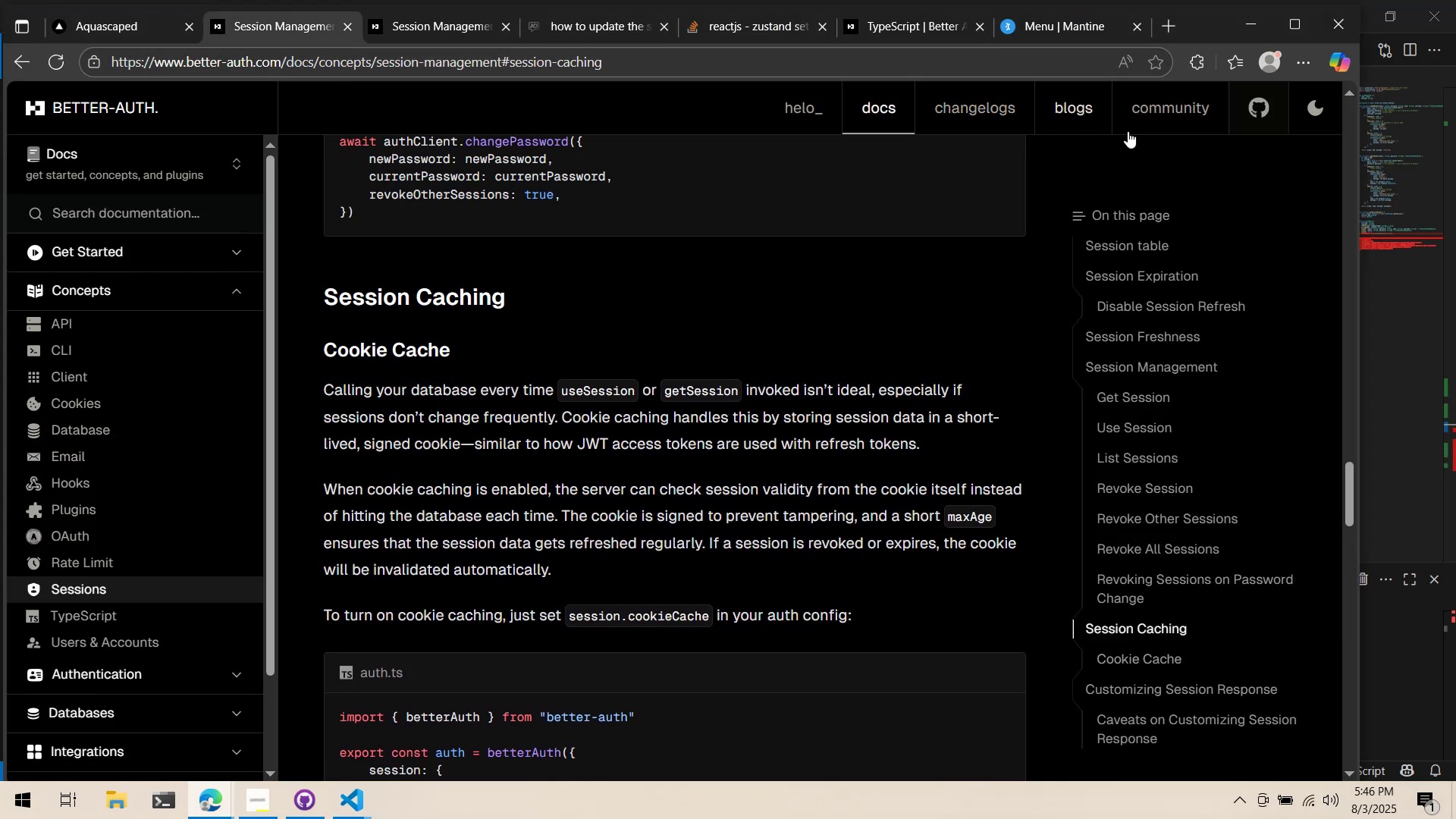 
left_click([964, 243])
 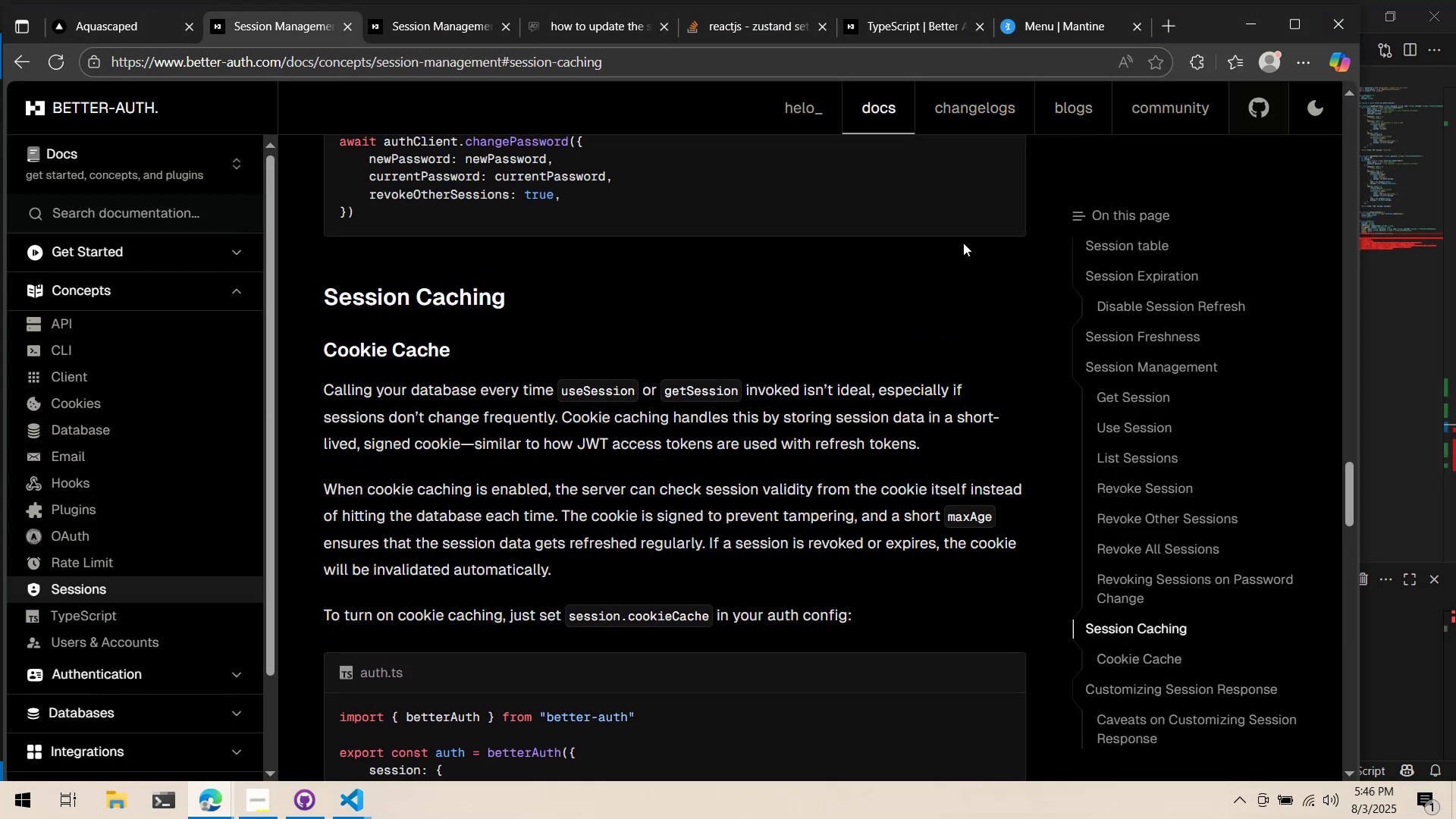 
key(Control+ControlLeft)
 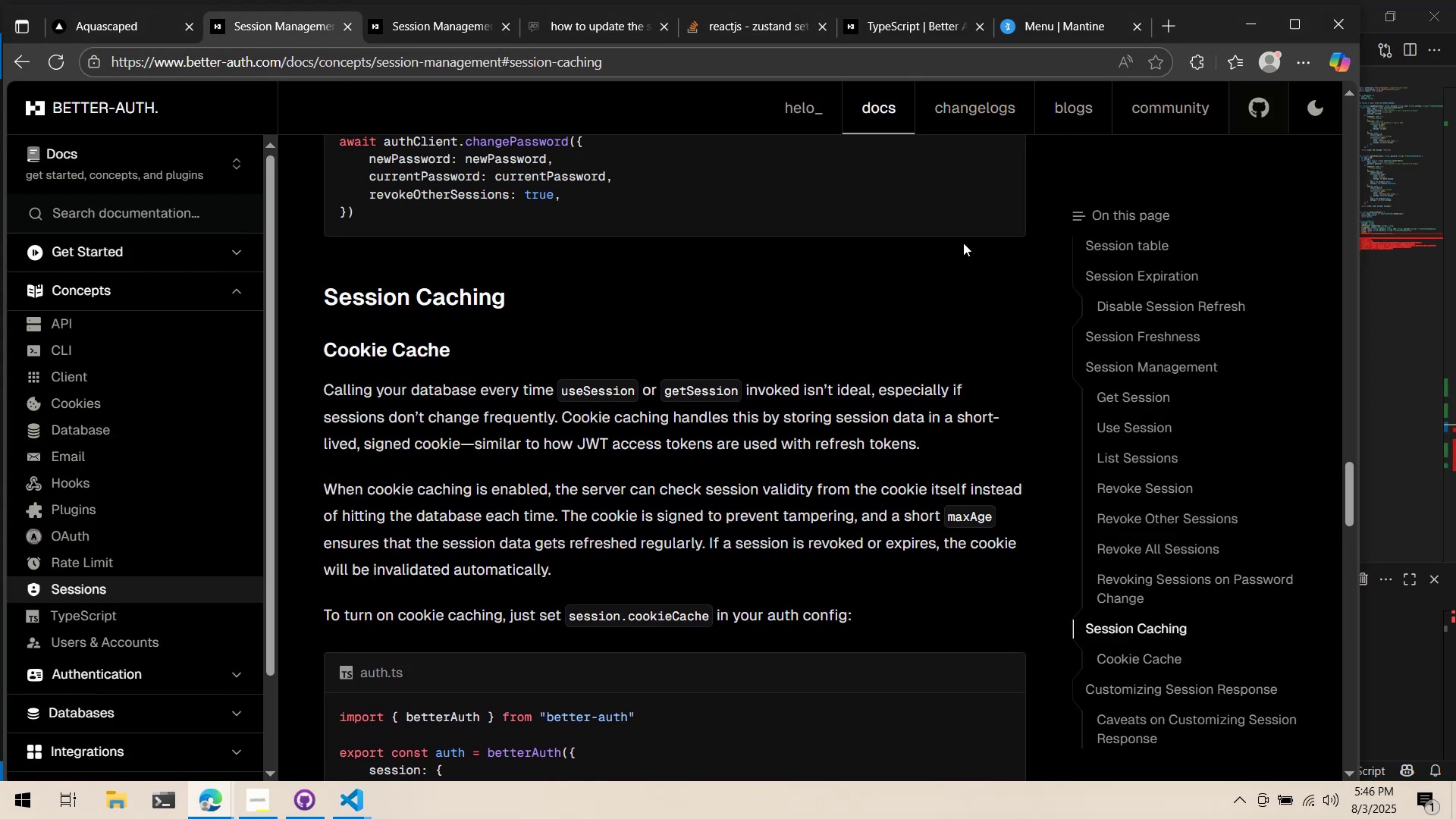 
key(Control+K)
 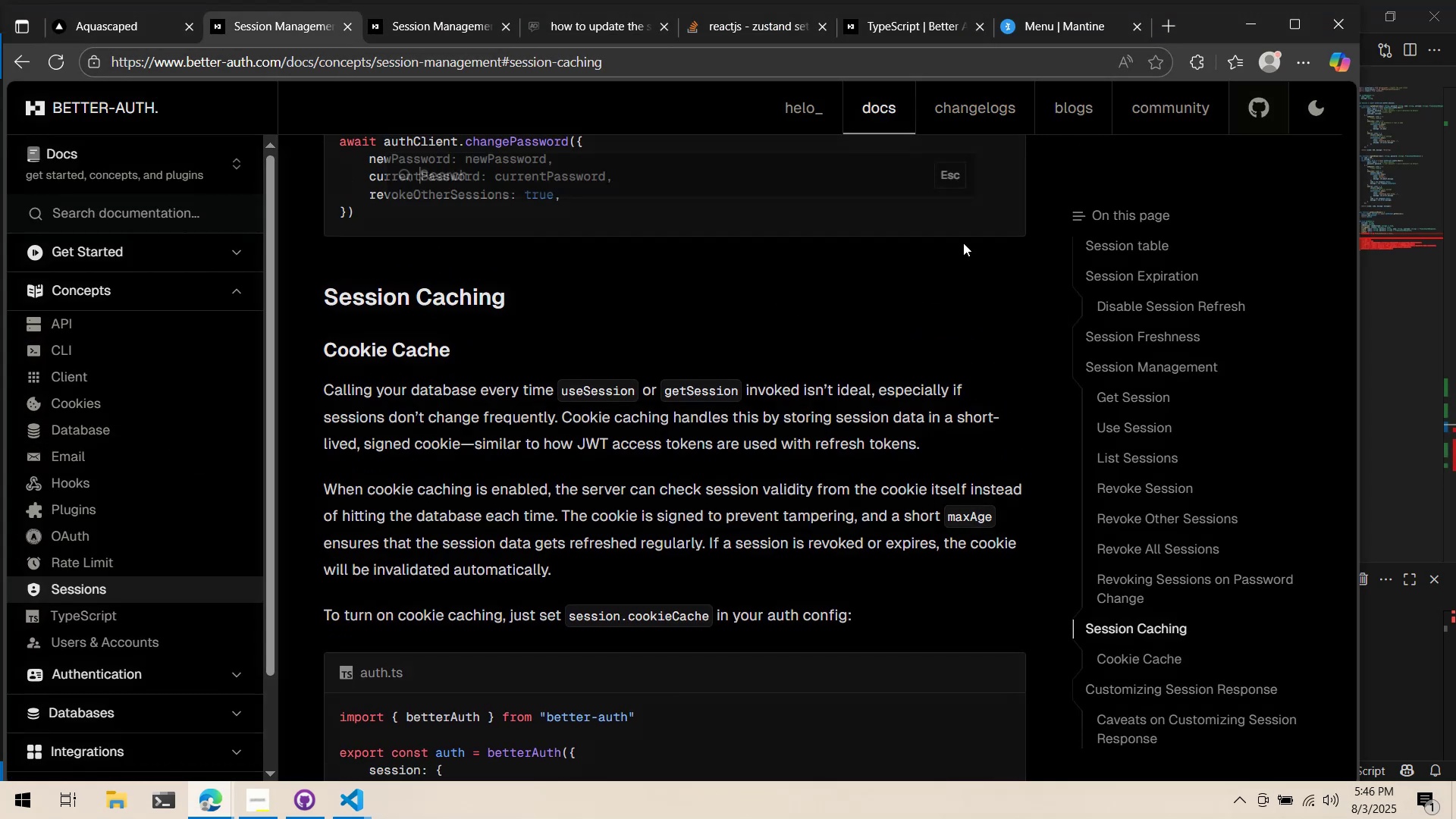 
type(Sign Out)
 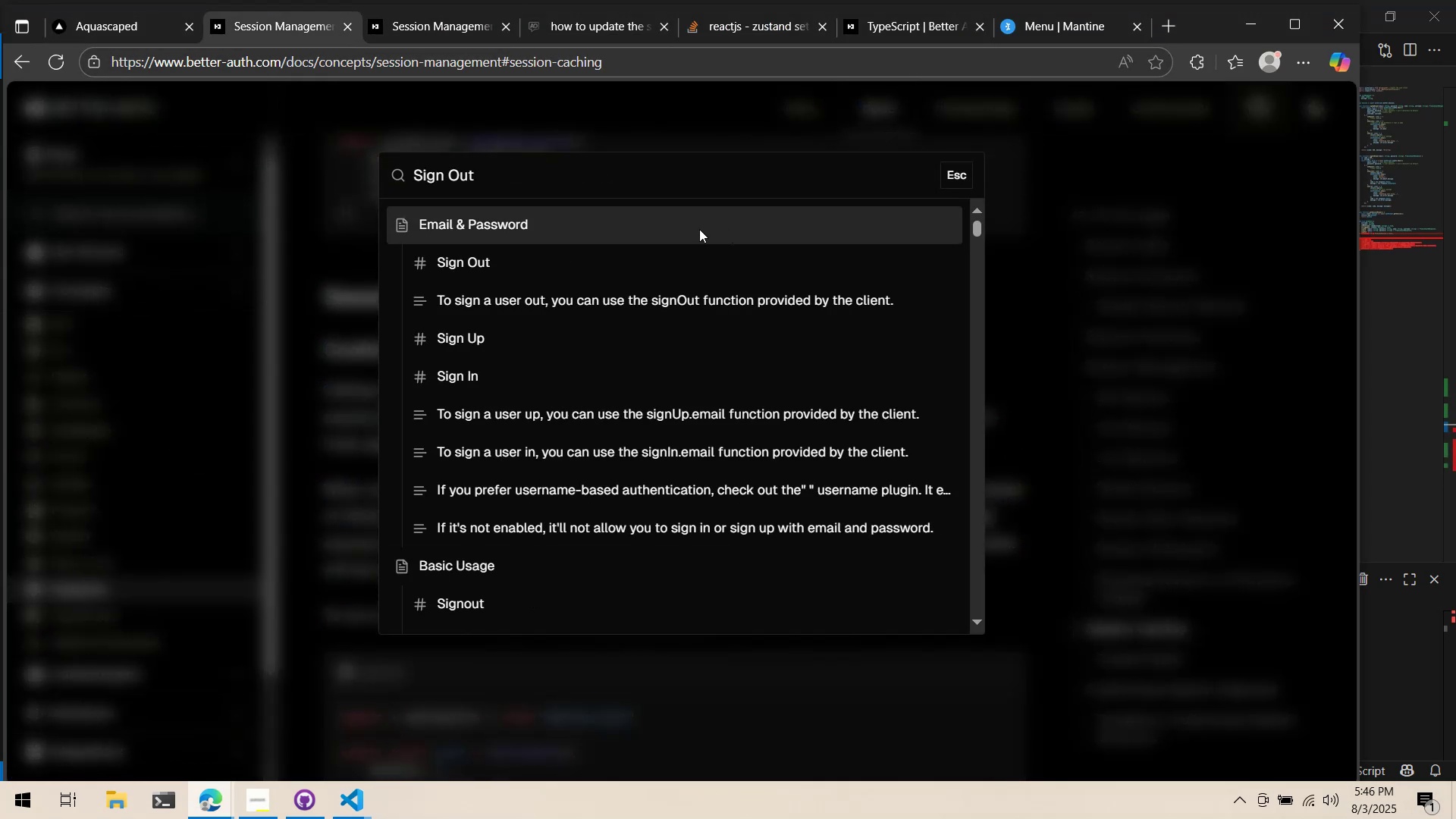 
left_click([689, 252])
 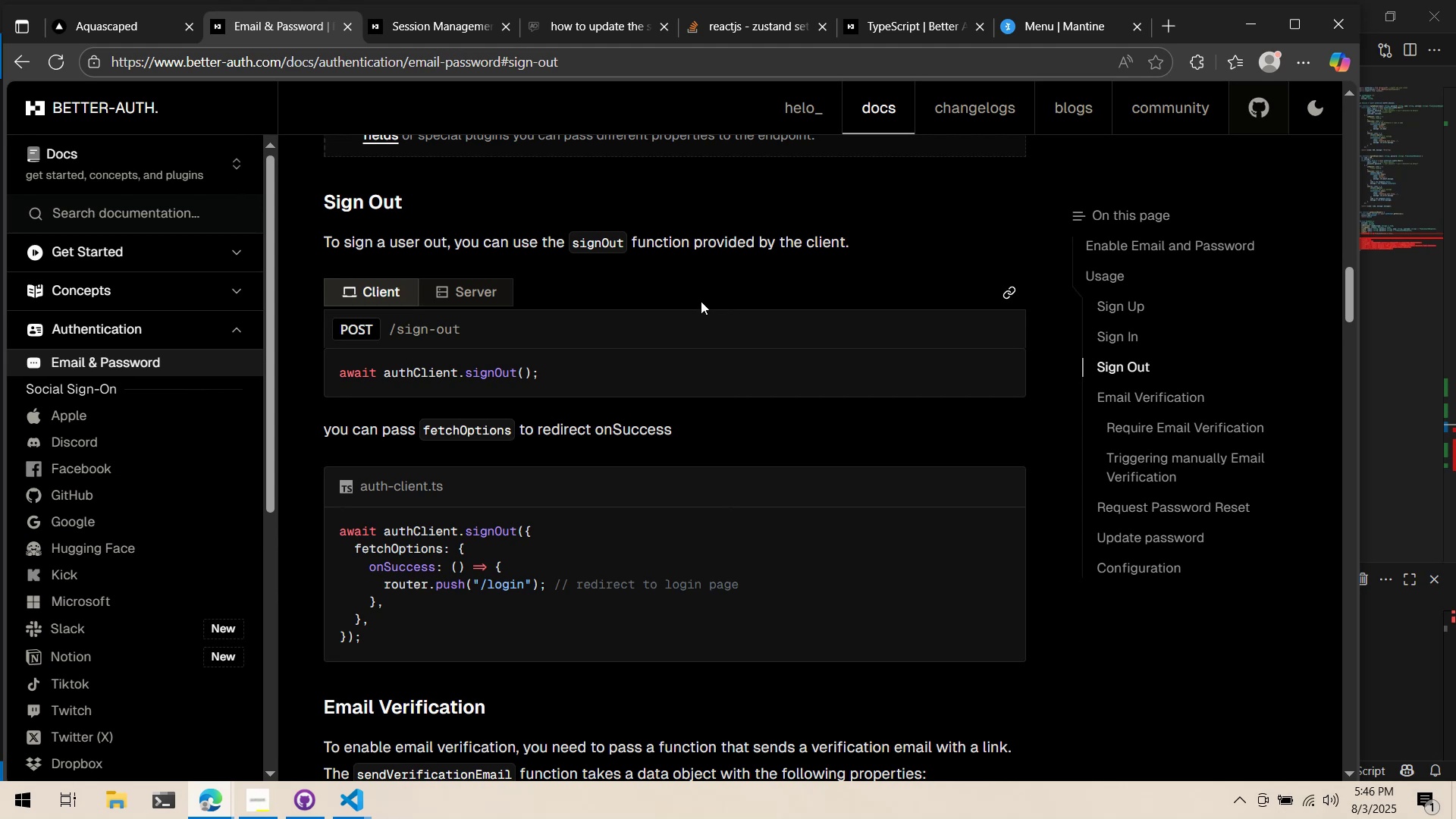 
wait(15.0)
 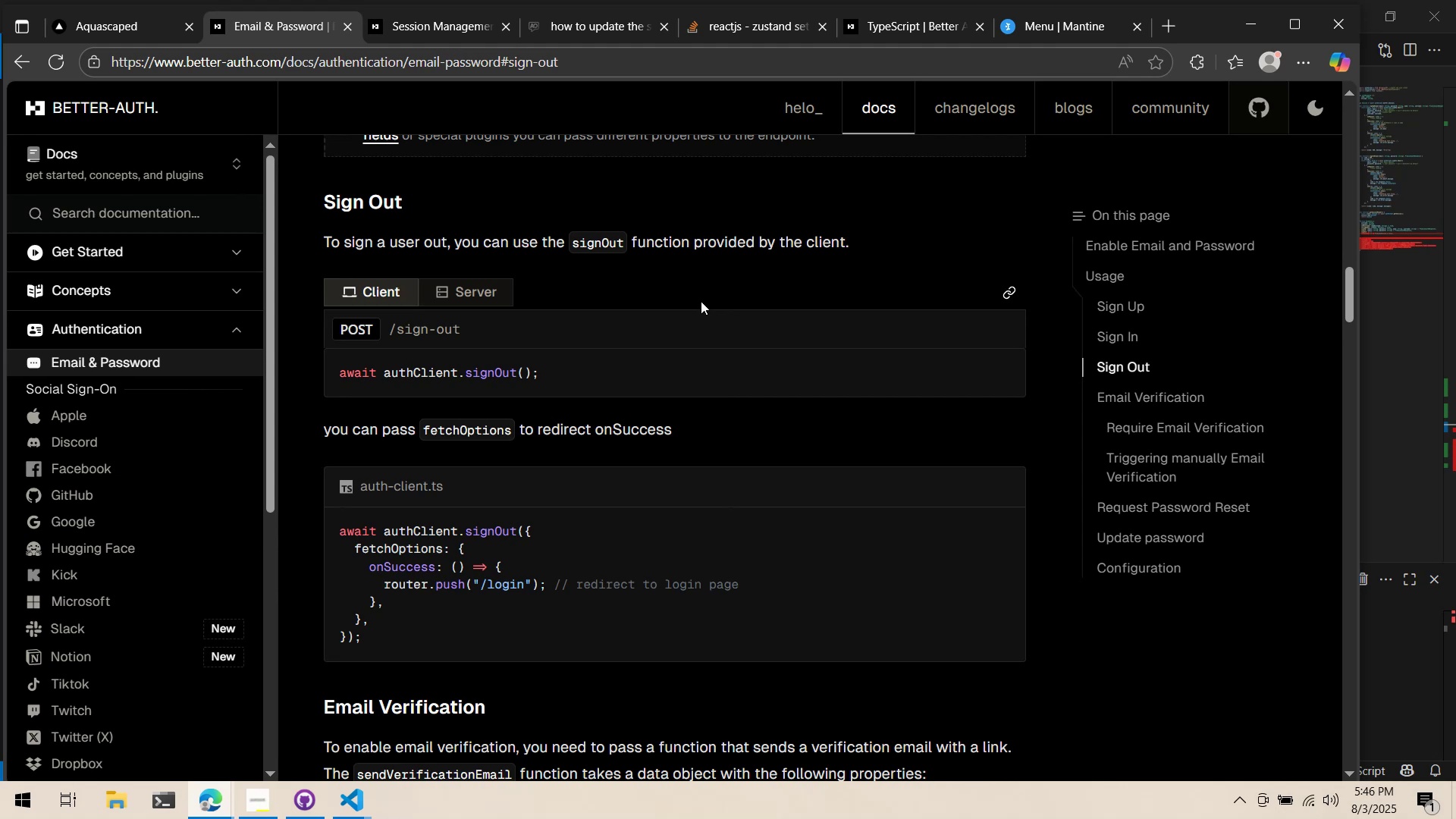 
key(Alt+AltLeft)
 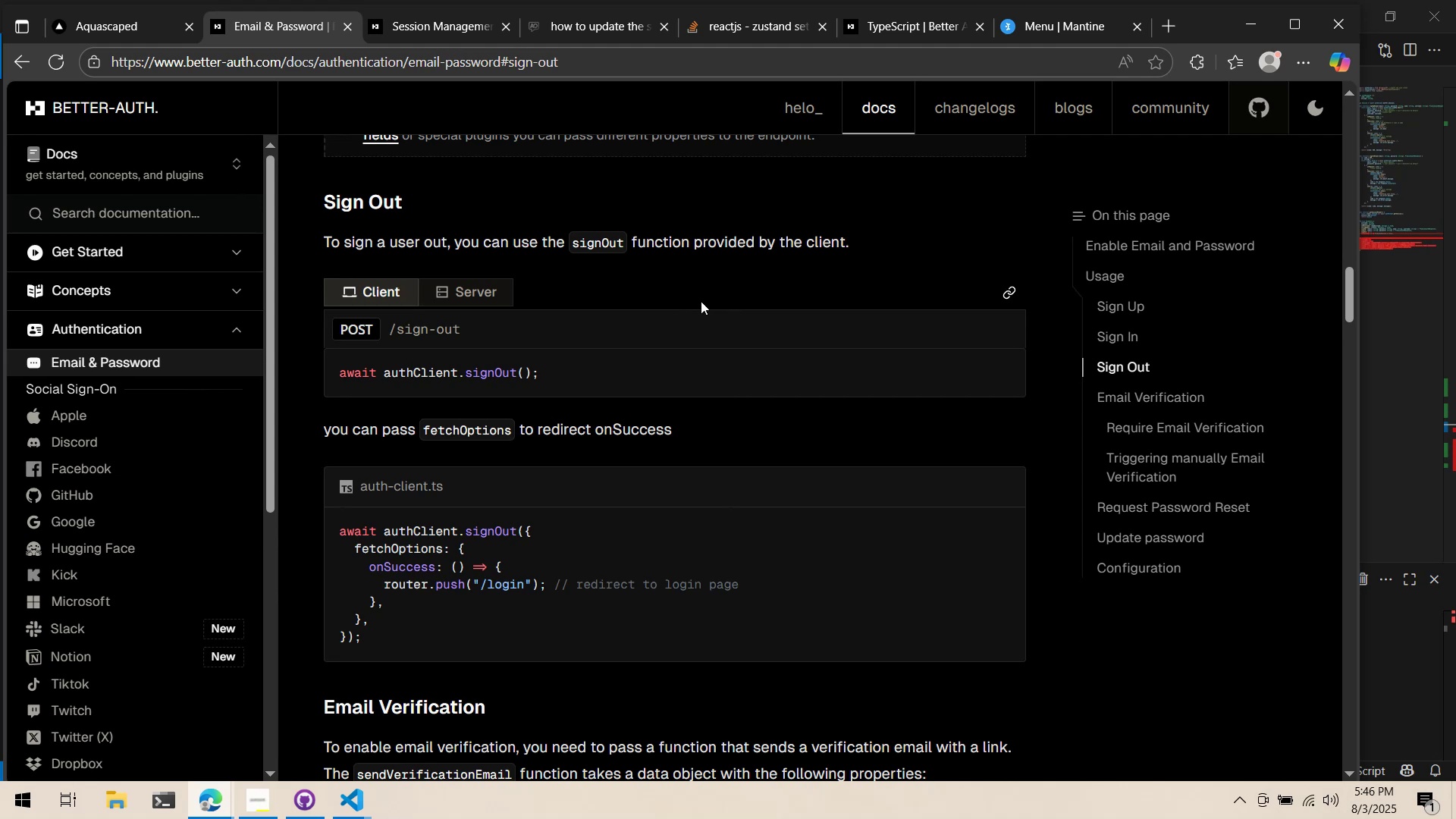 
key(Tab)
type(void,)
 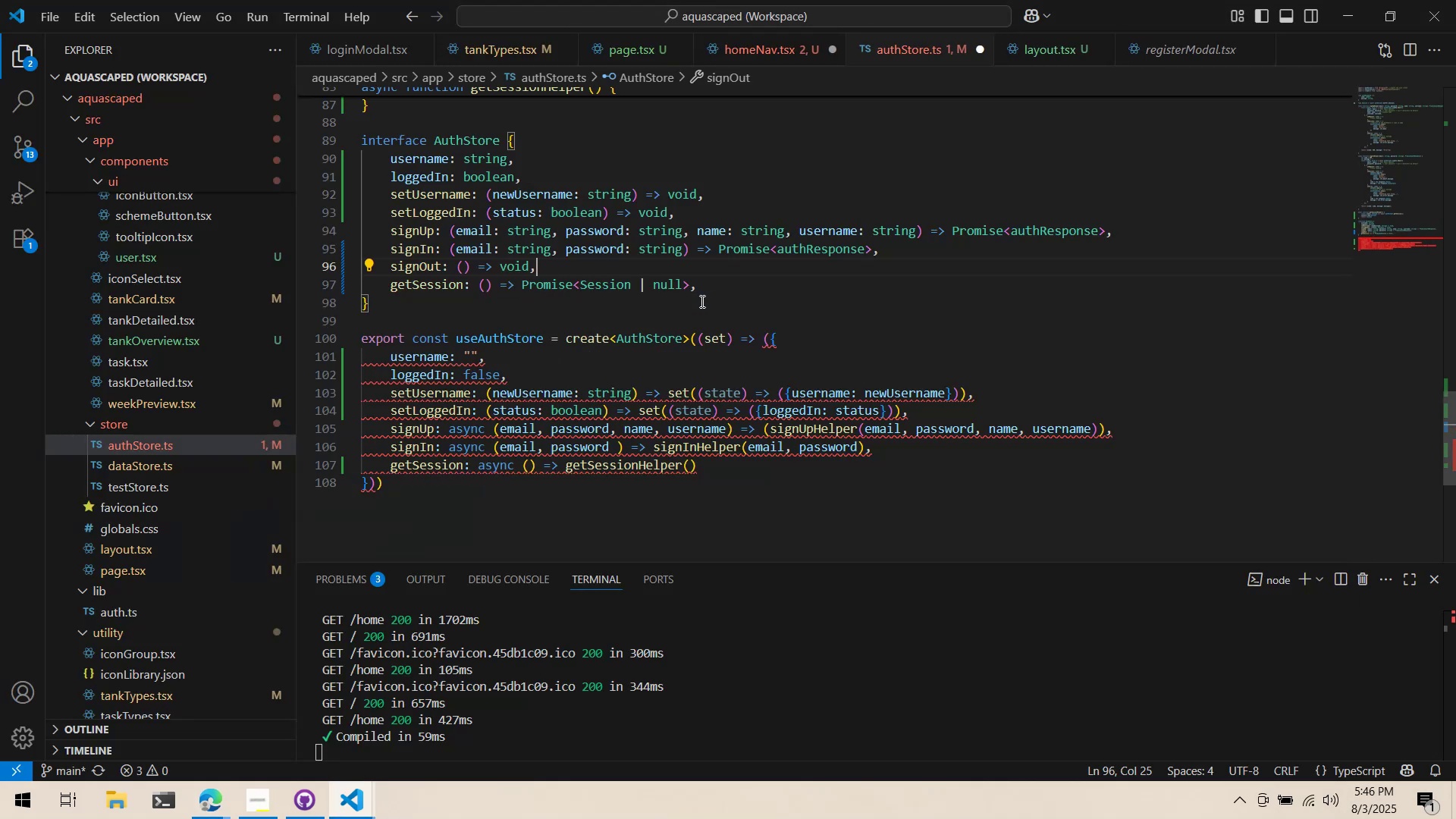 
key(Alt+AltLeft)
 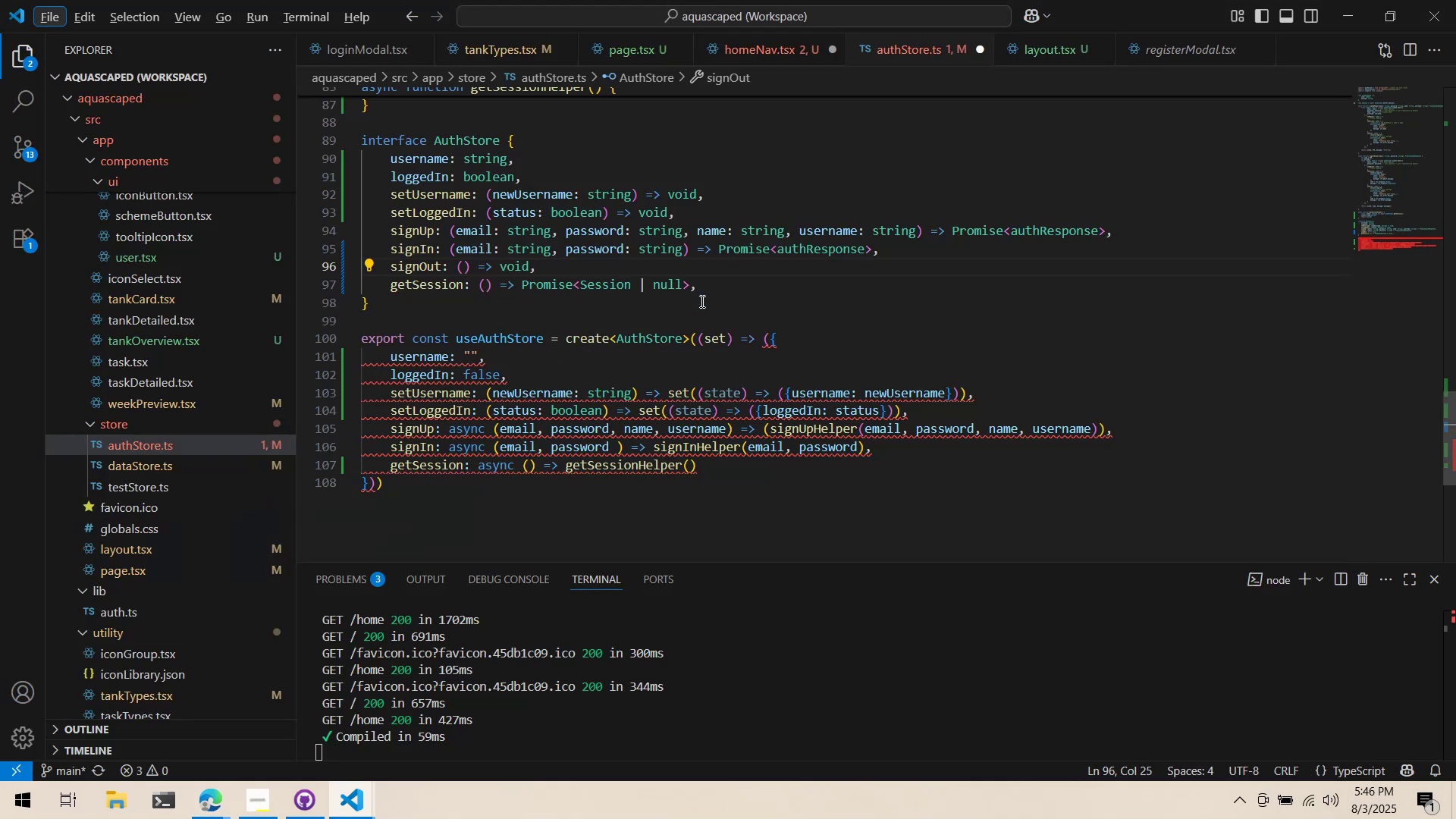 
key(Alt+AltLeft)
 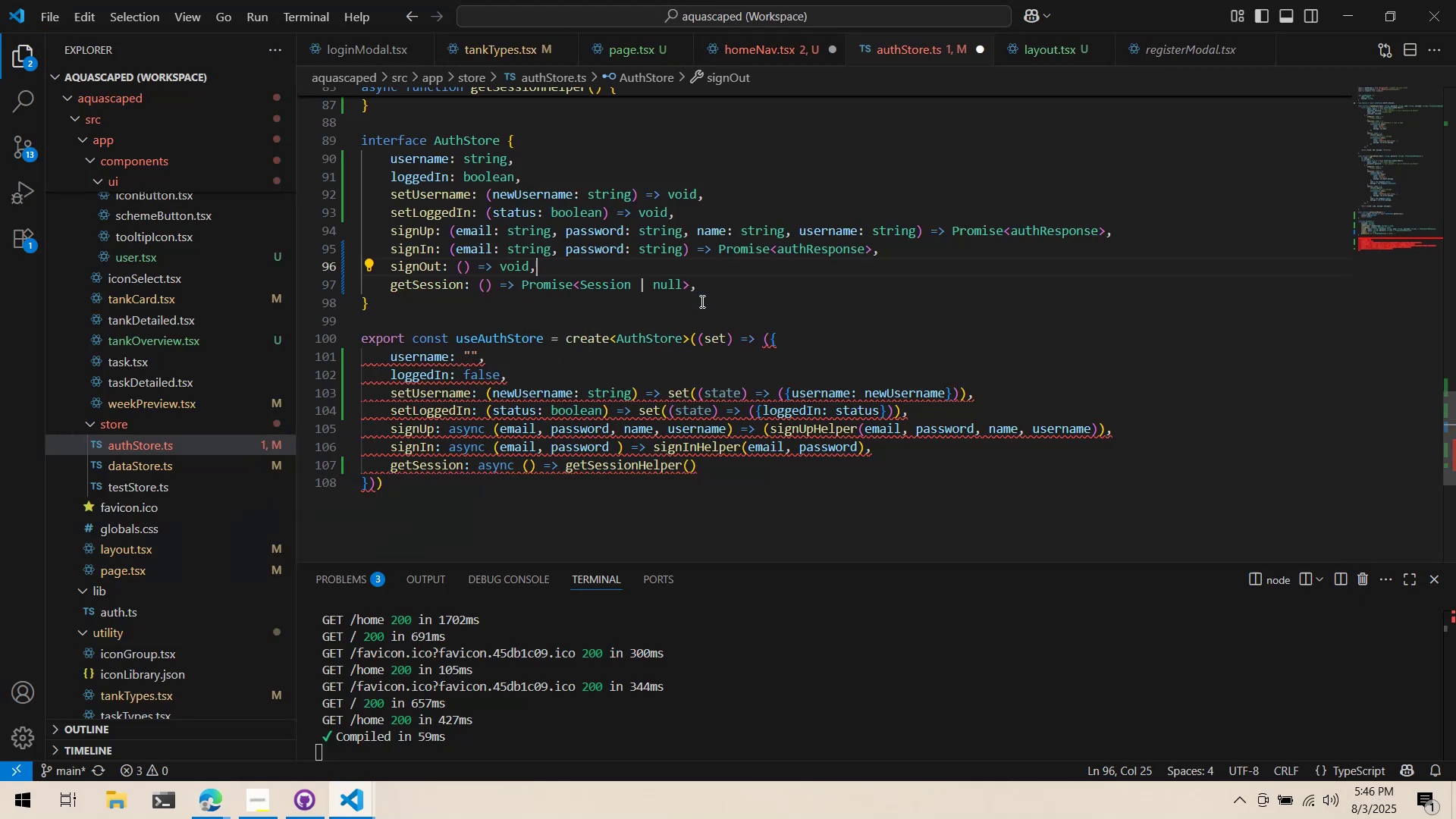 
key(Alt+Tab)
 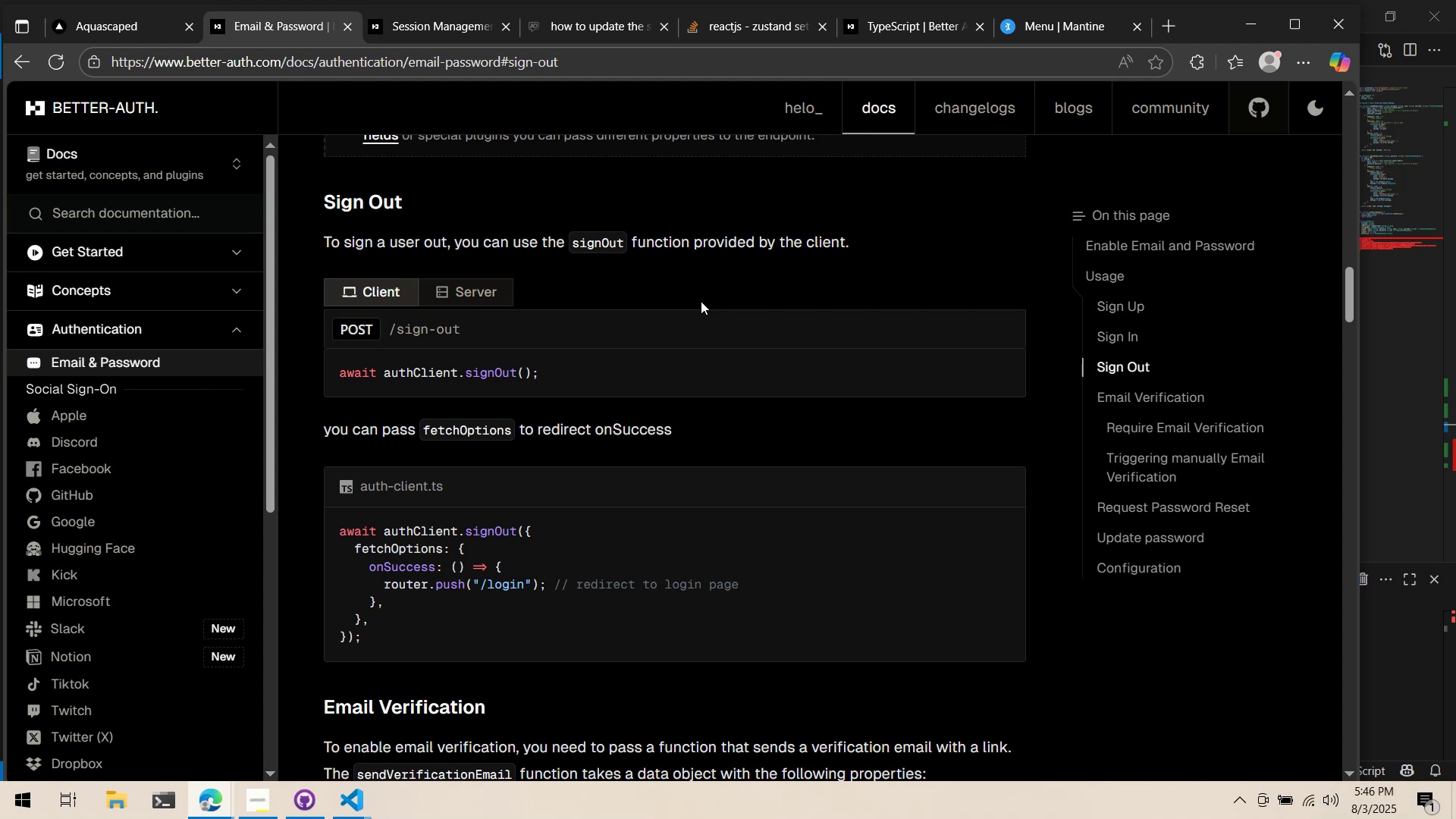 
key(Alt+AltLeft)
 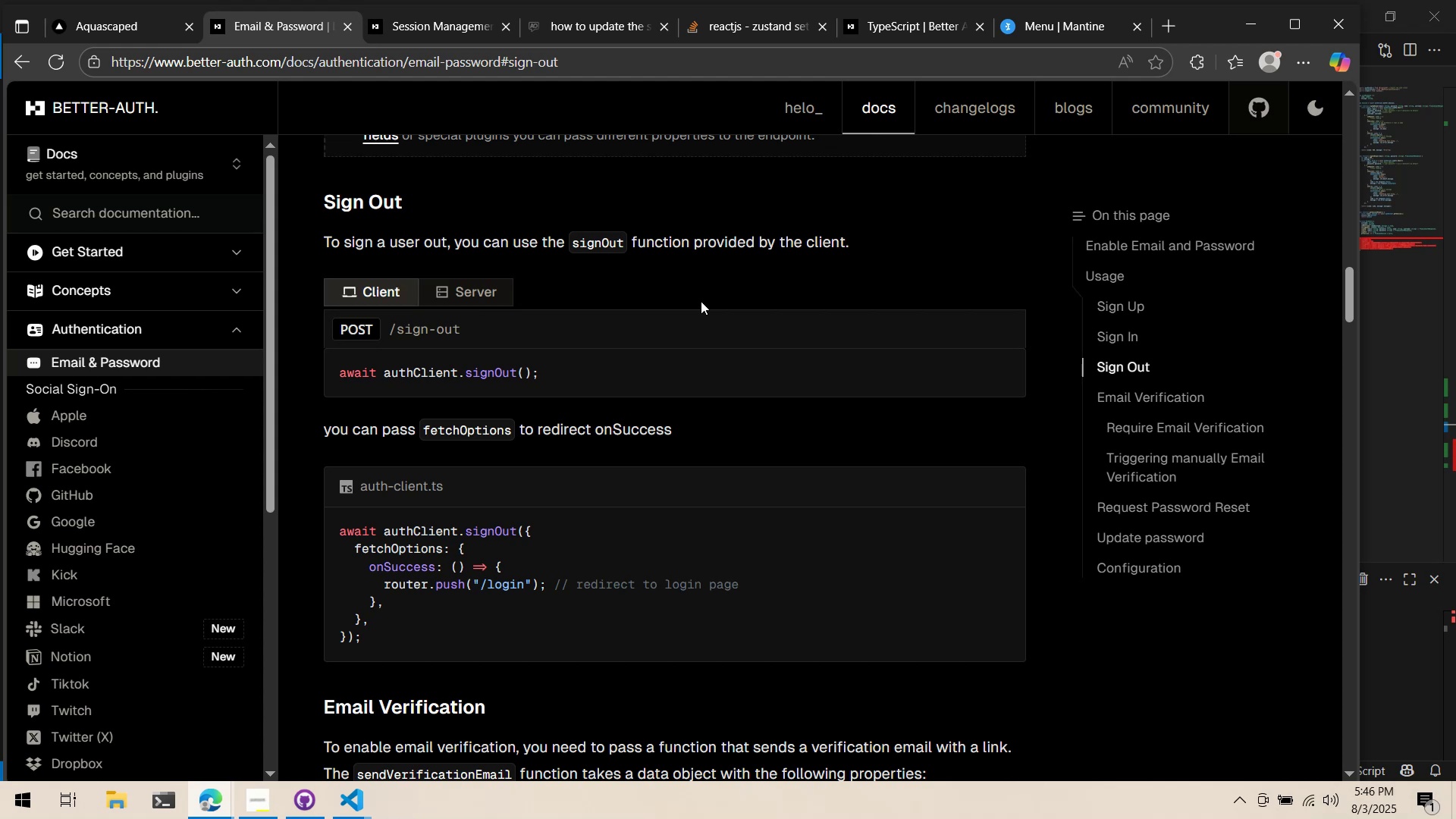 
key(Alt+Tab)
 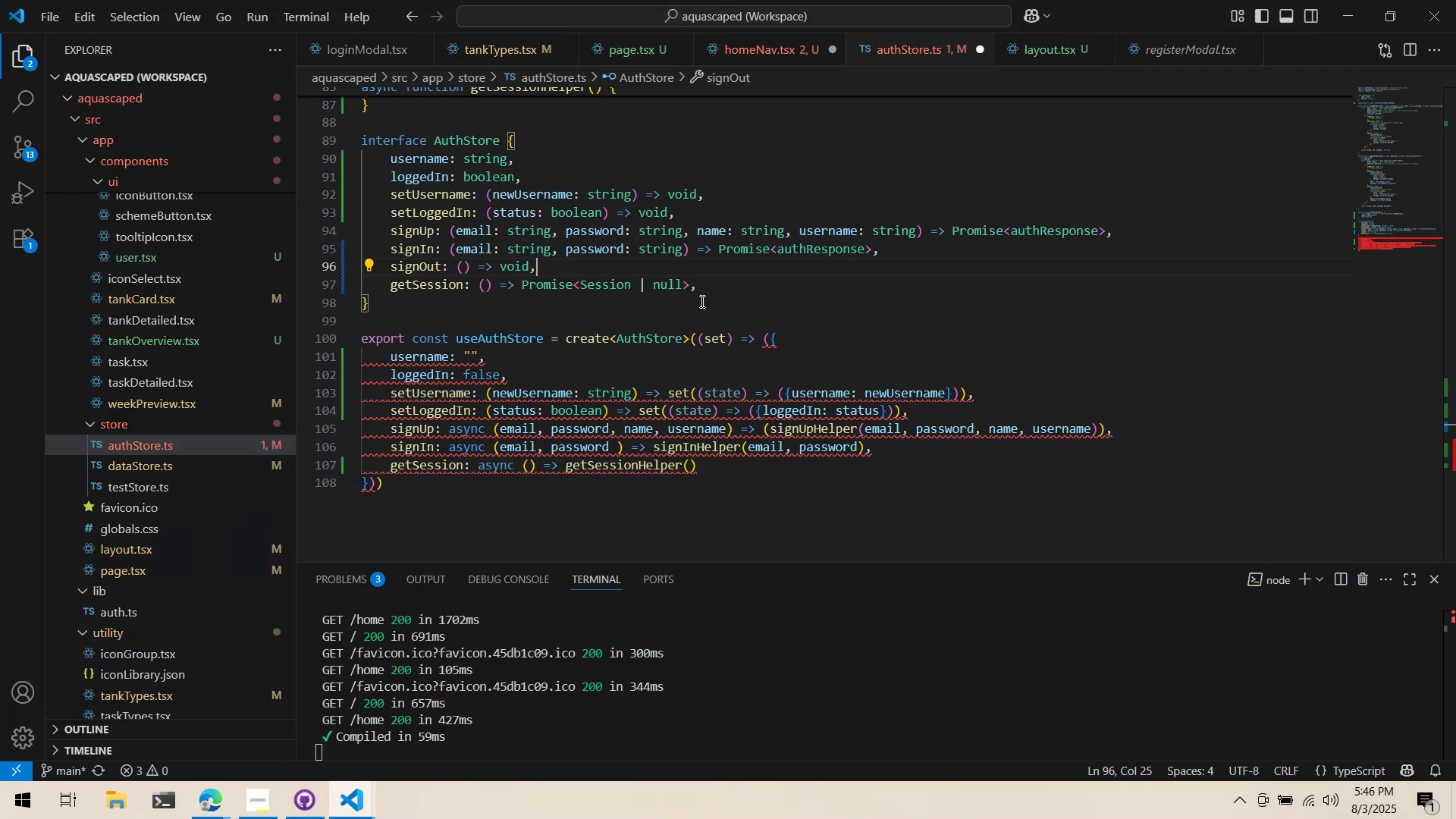 
key(Control+ArrowLeft)
 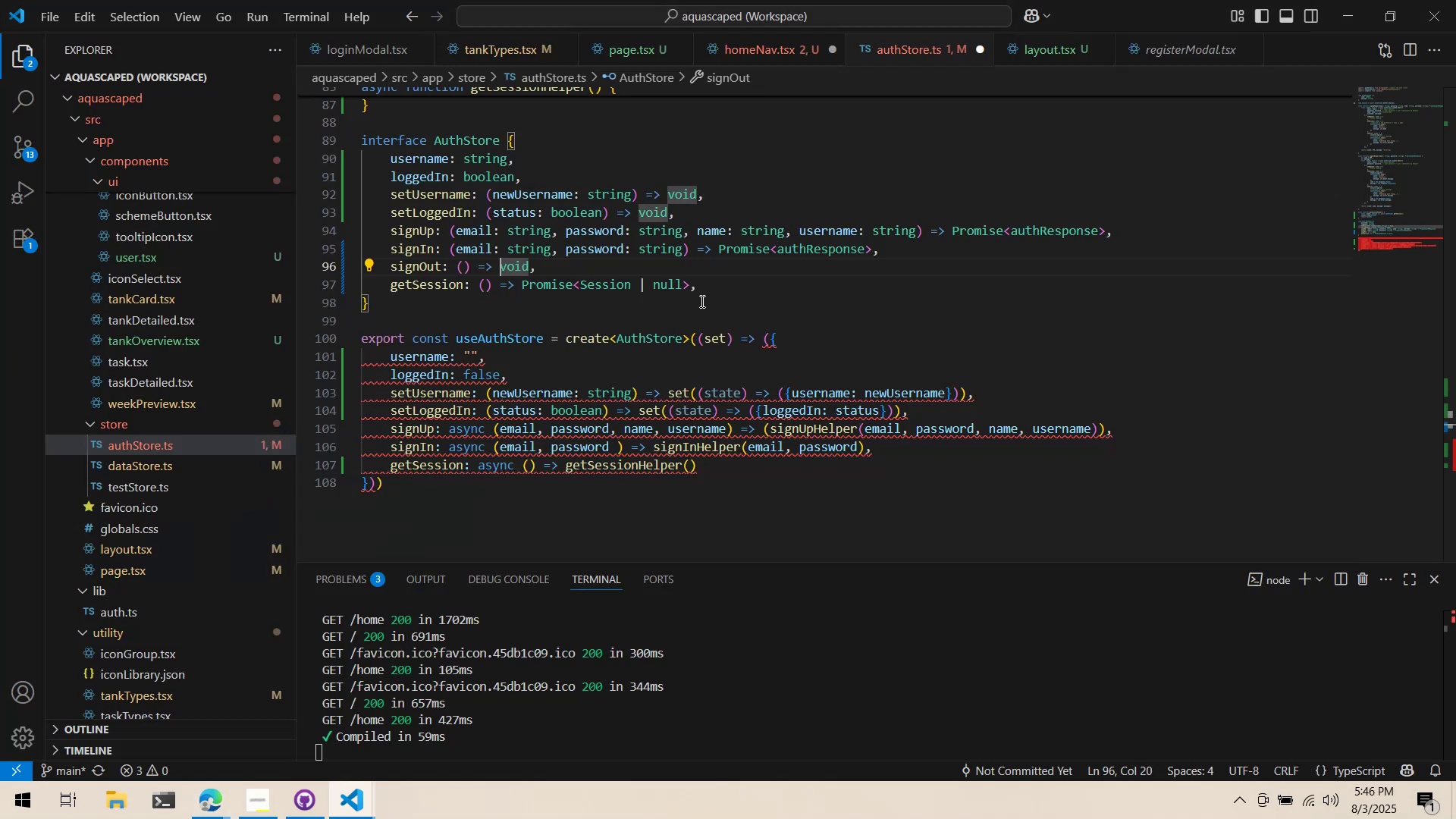 
type(Prom)
 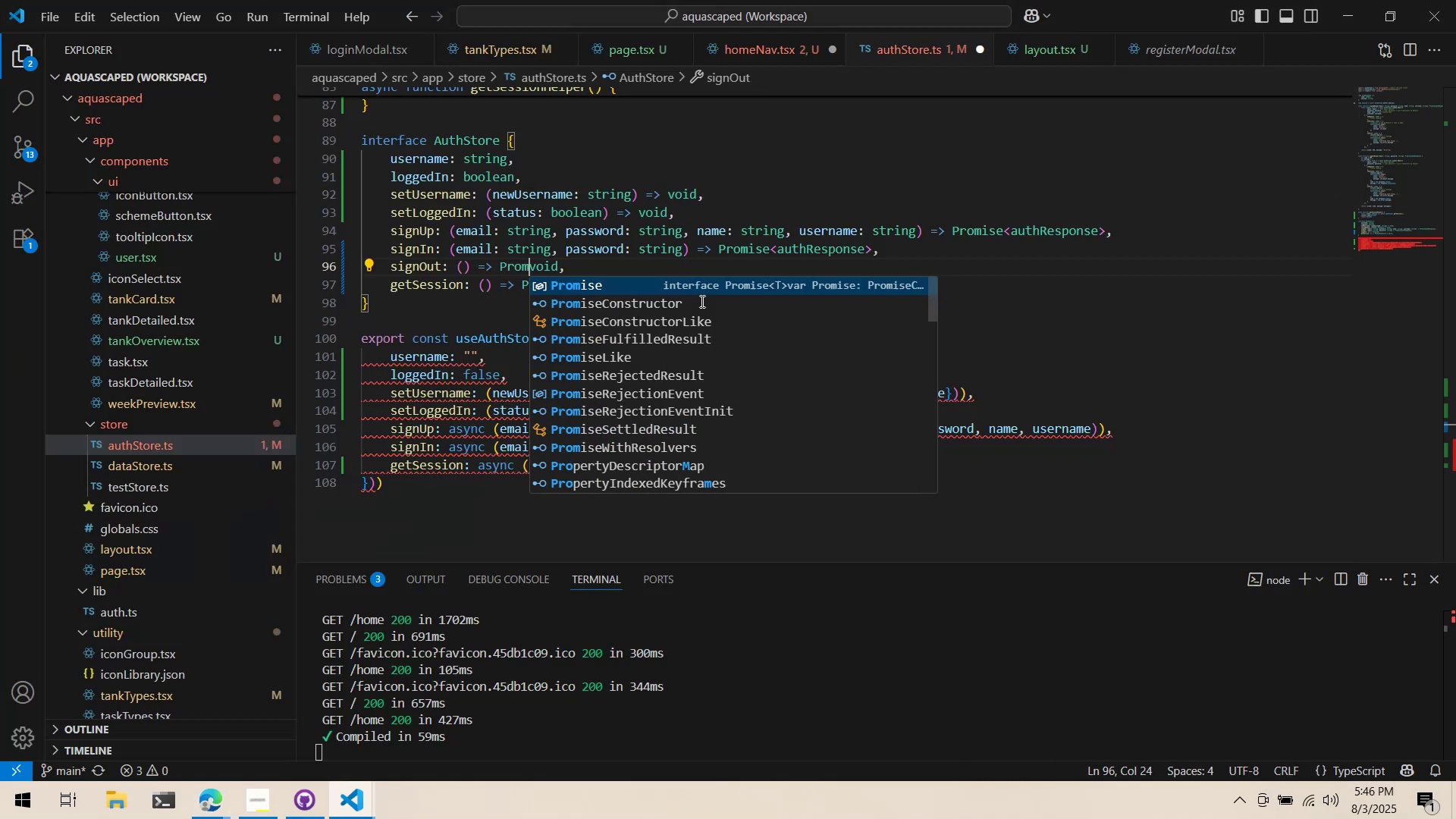 
key(Alt+AltLeft)
 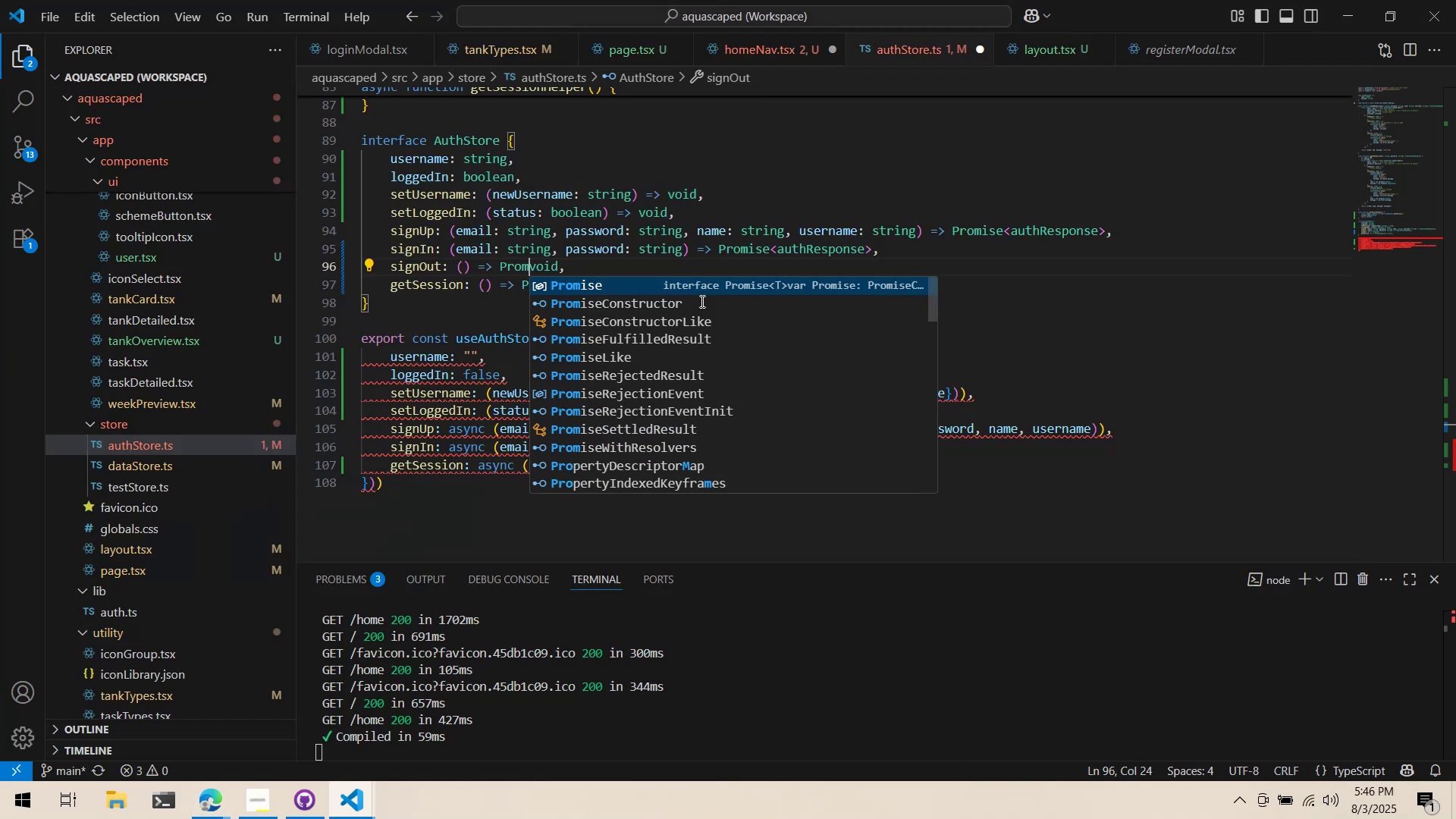 
key(Alt+Tab)
 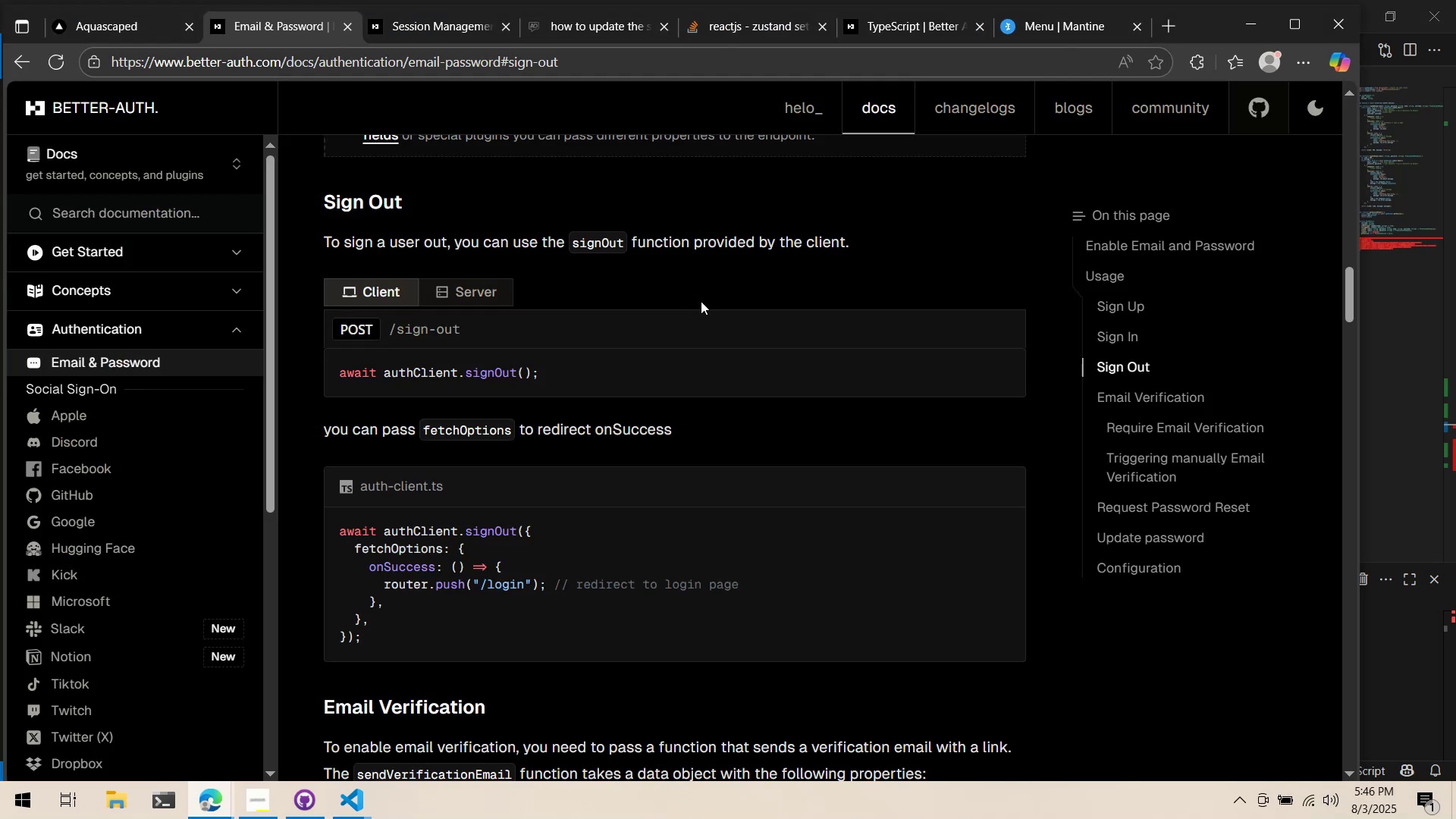 
key(Alt+AltLeft)
 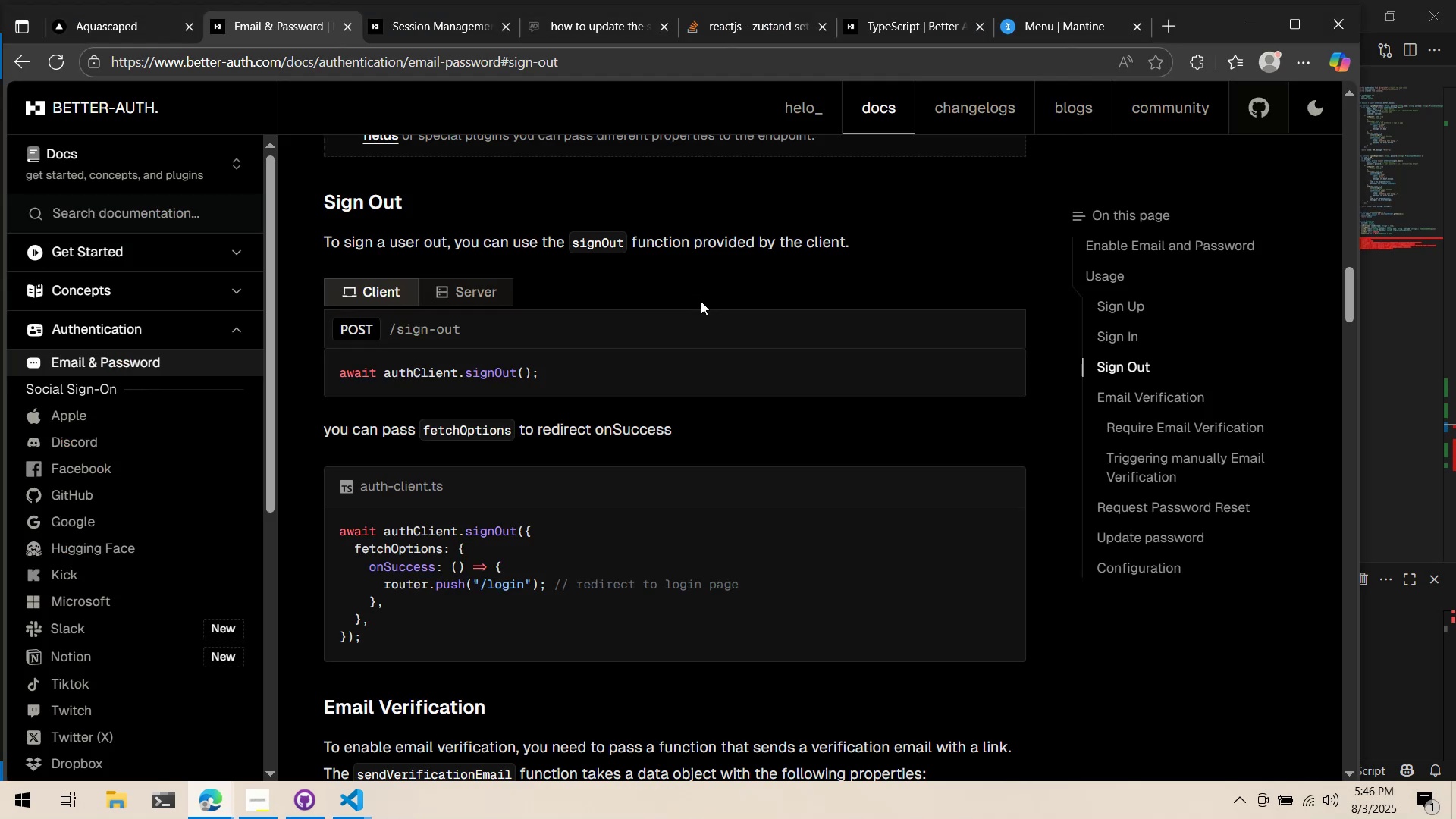 
key(Alt+Tab)
 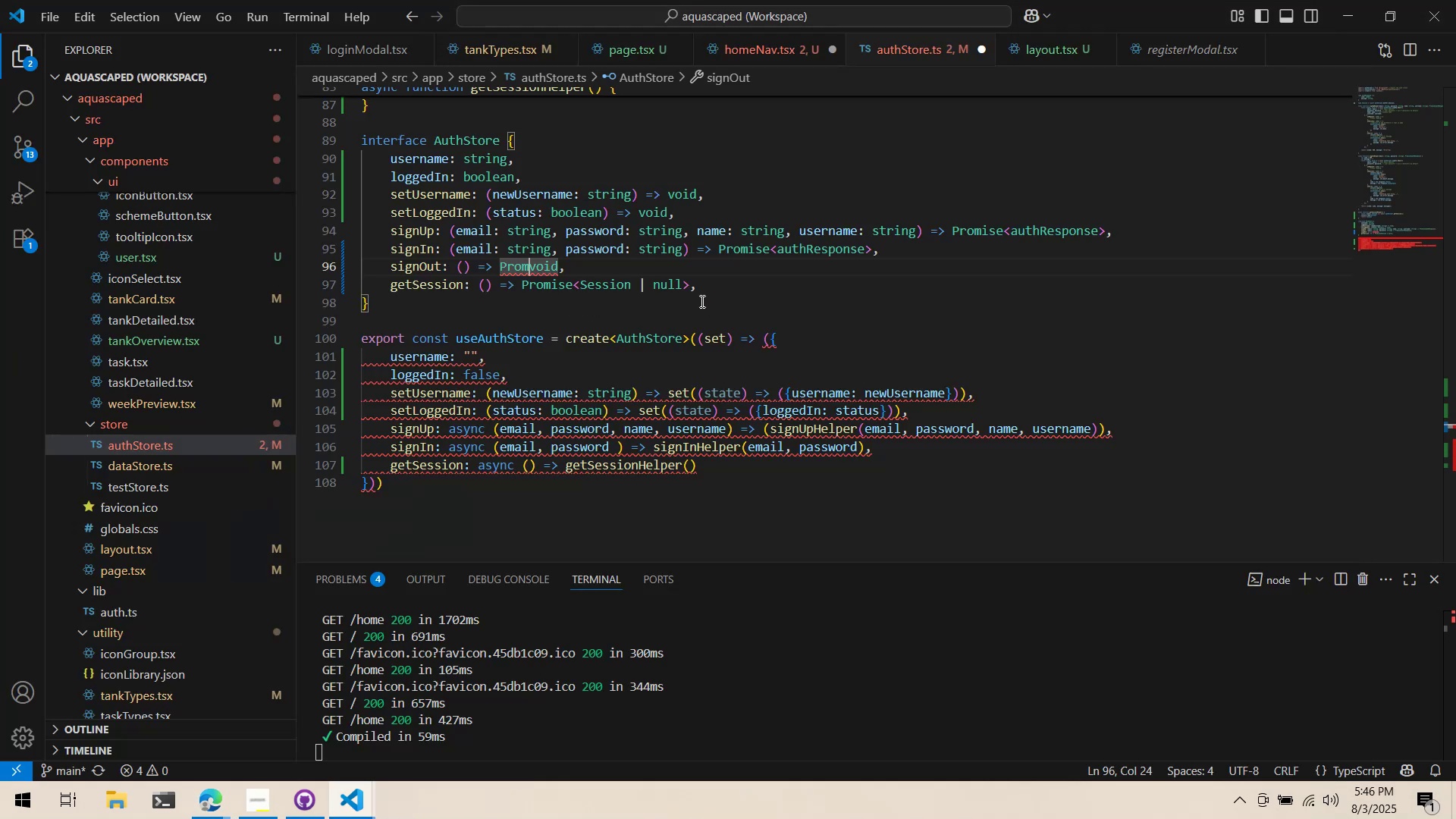 
key(Control+Backspace)
 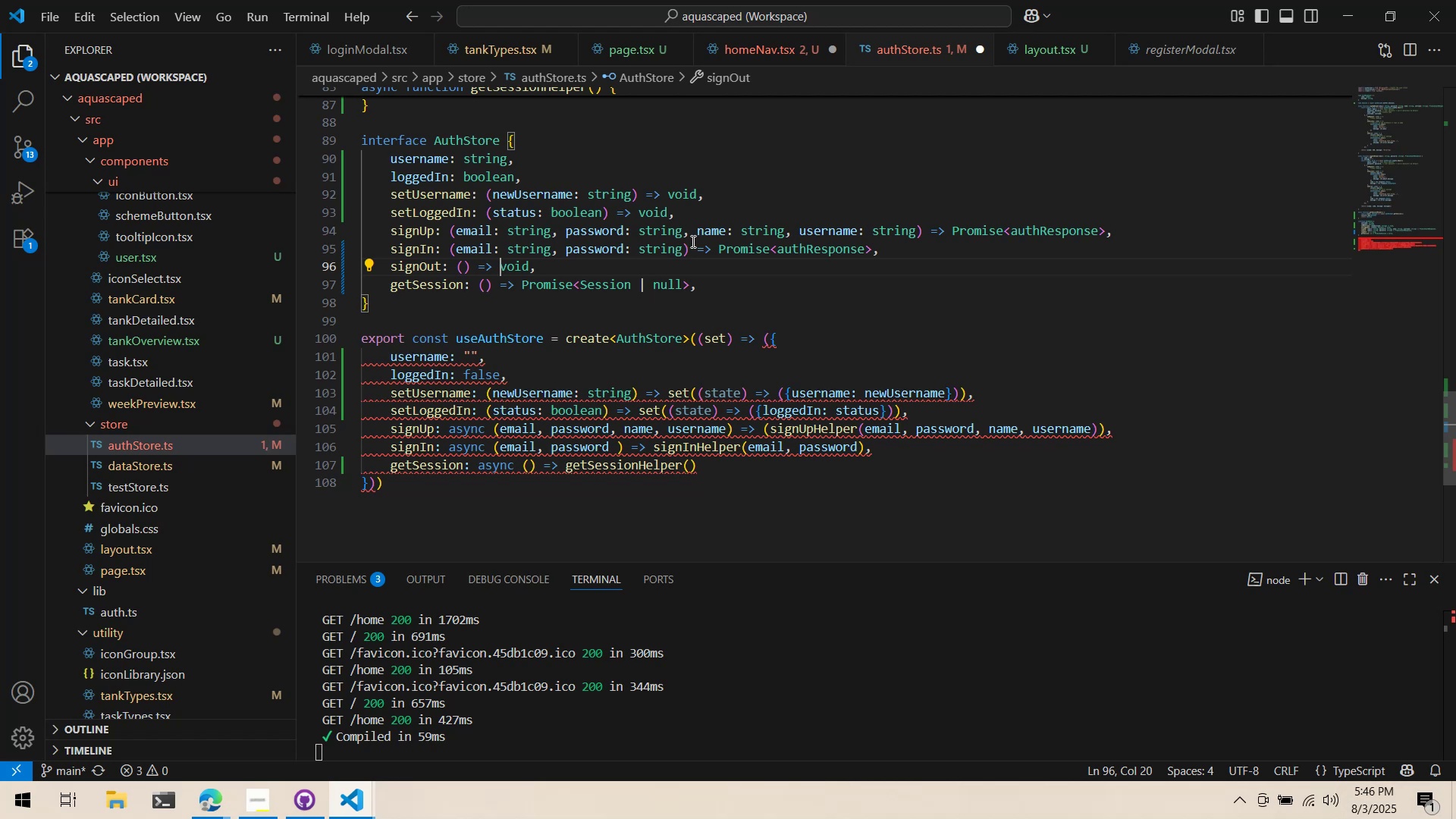 
left_click([756, 372])
 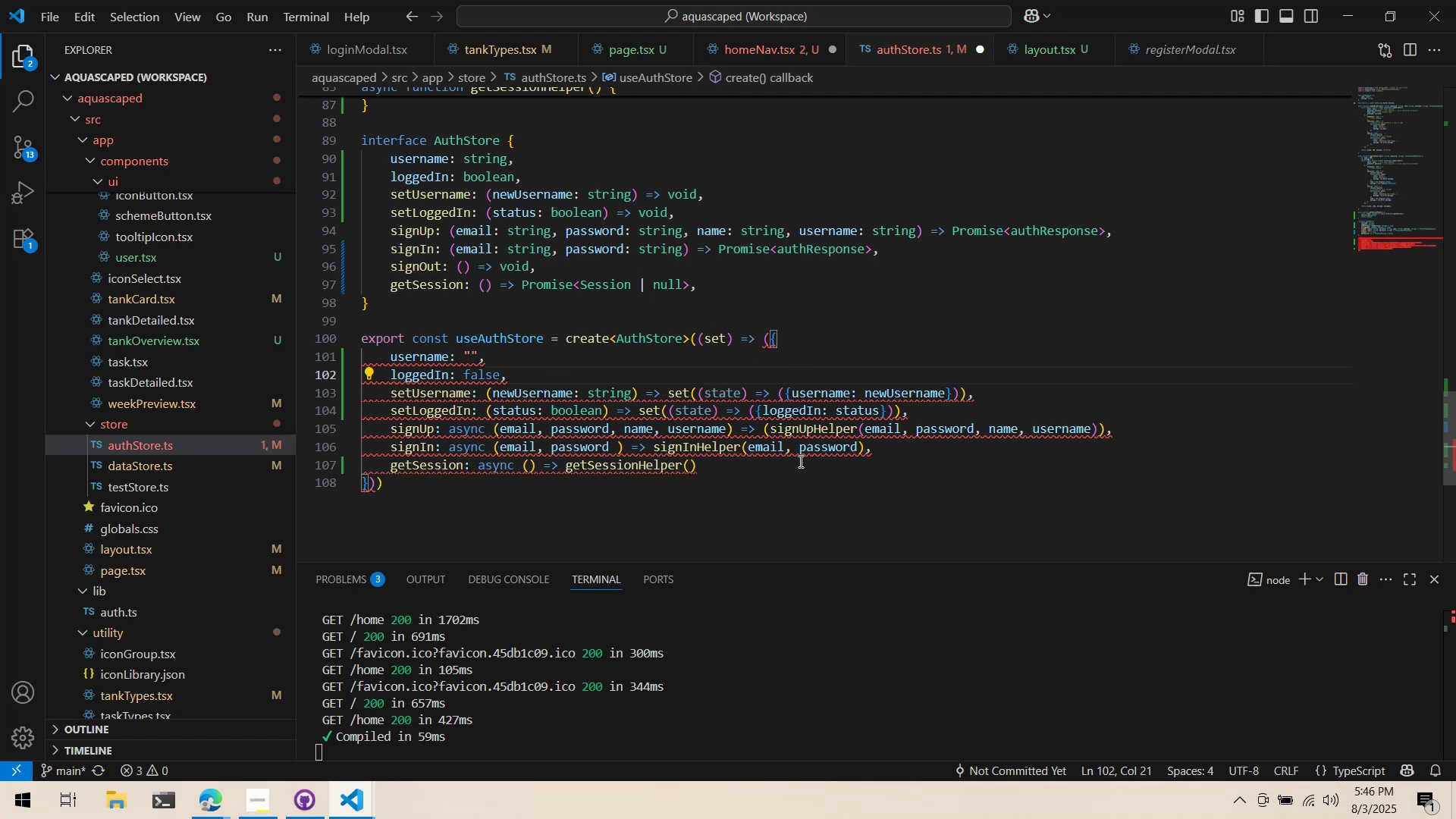 
left_click([900, 448])
 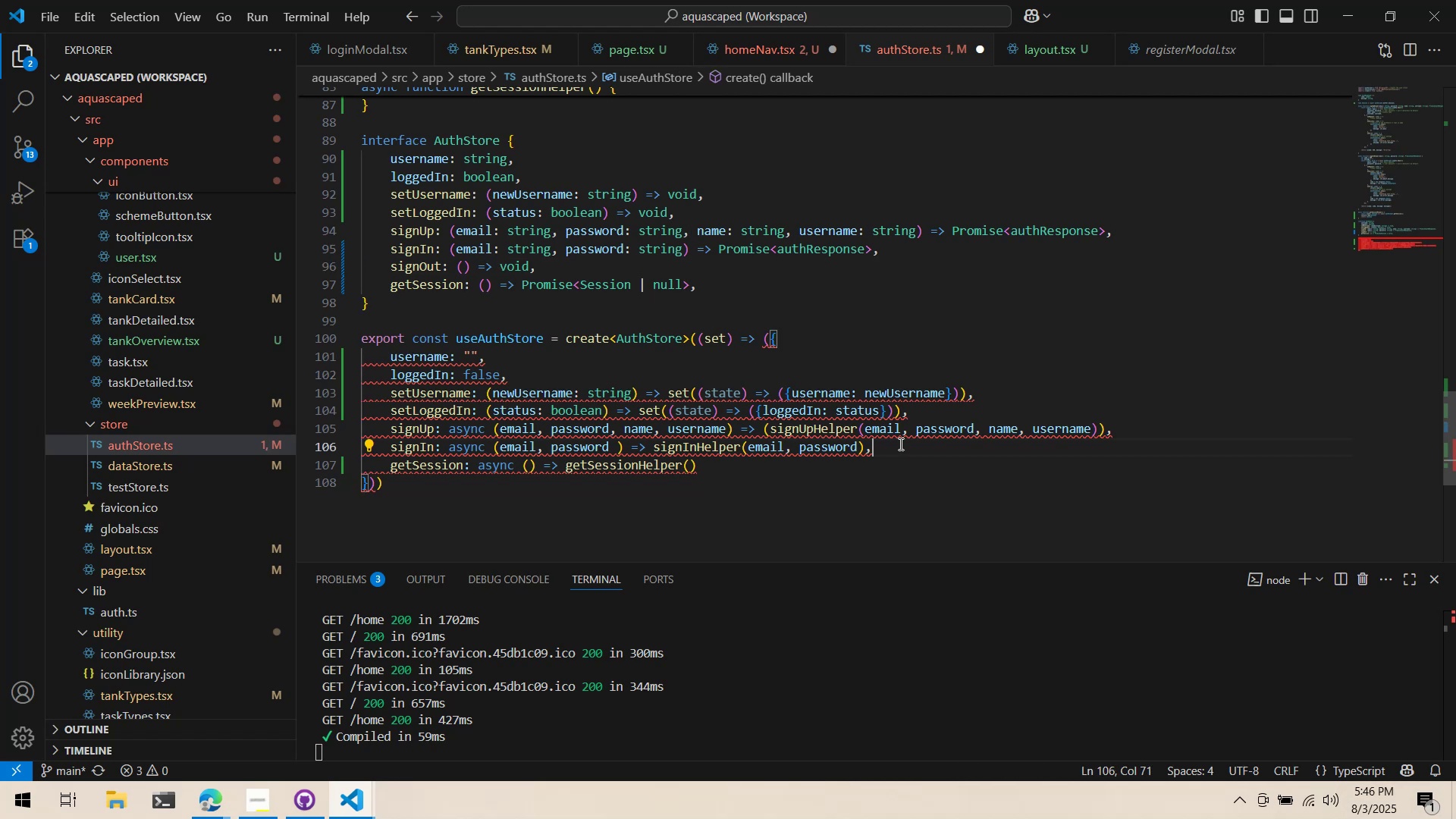 
key(Enter)
 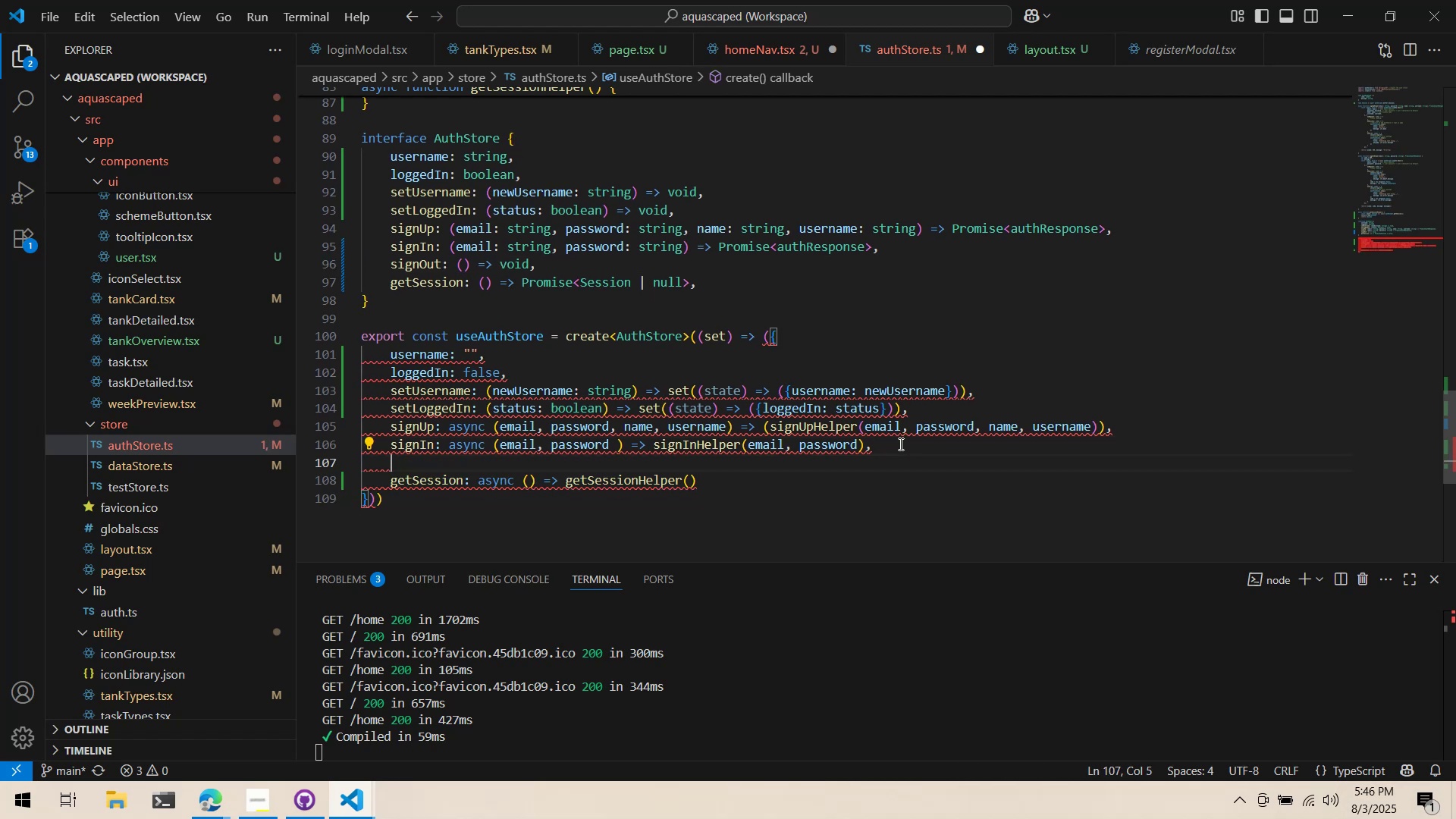 
type(signOut: async () => )
 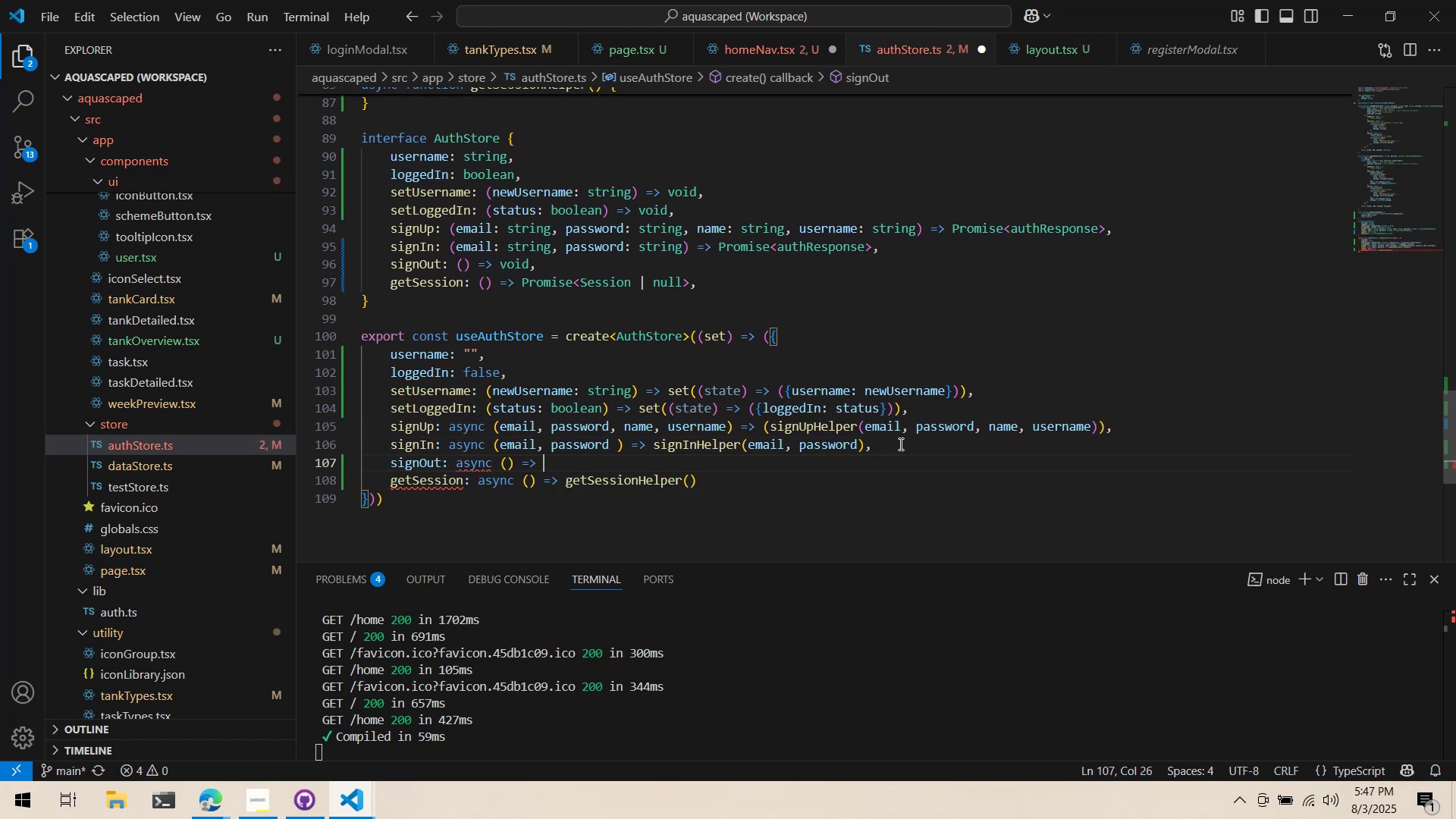 
scroll: coordinate [659, 402], scroll_direction: up, amount: 9.0
 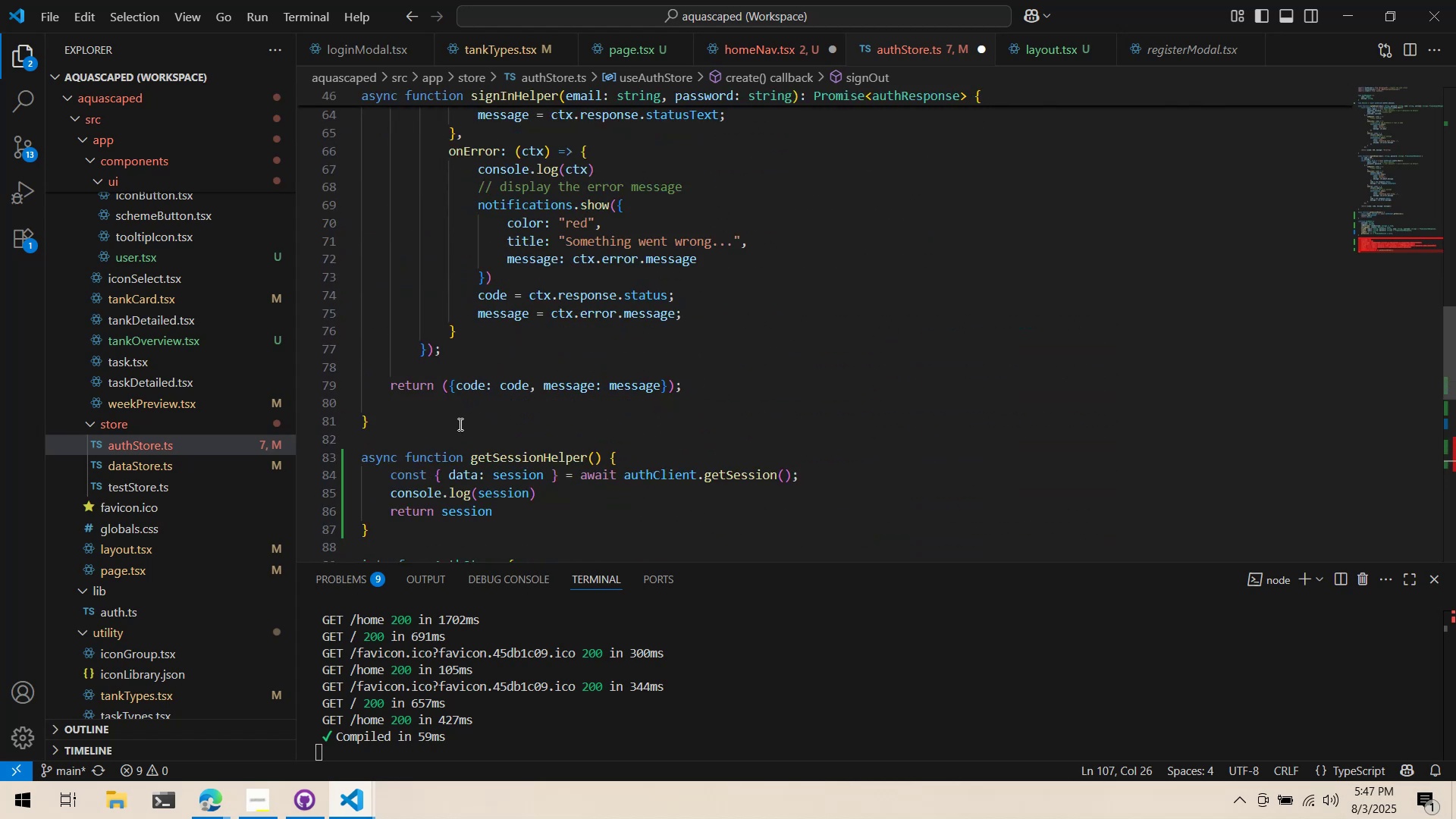 
left_click([459, 424])
 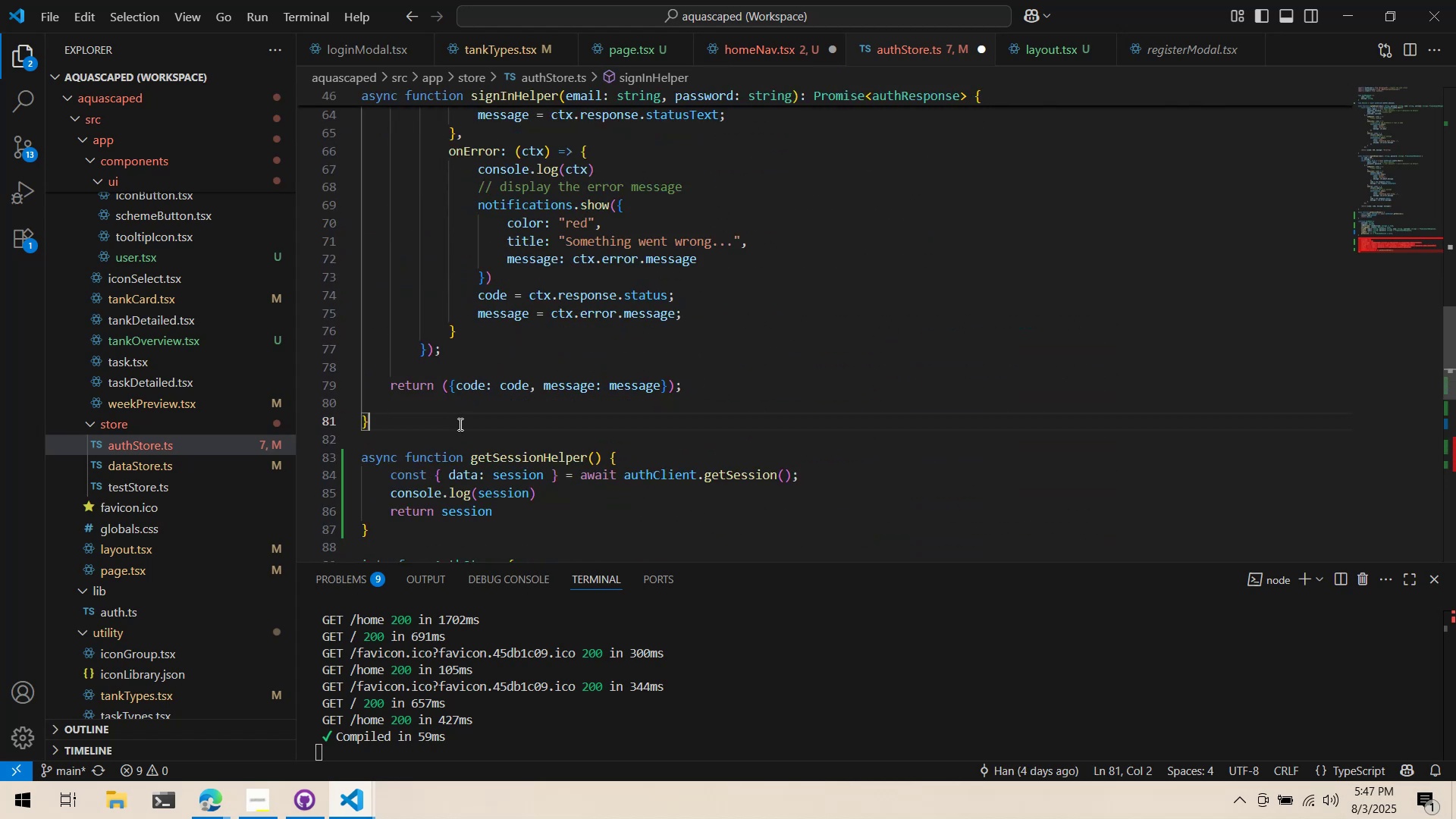 
scroll: coordinate [523, 424], scroll_direction: down, amount: 11.0
 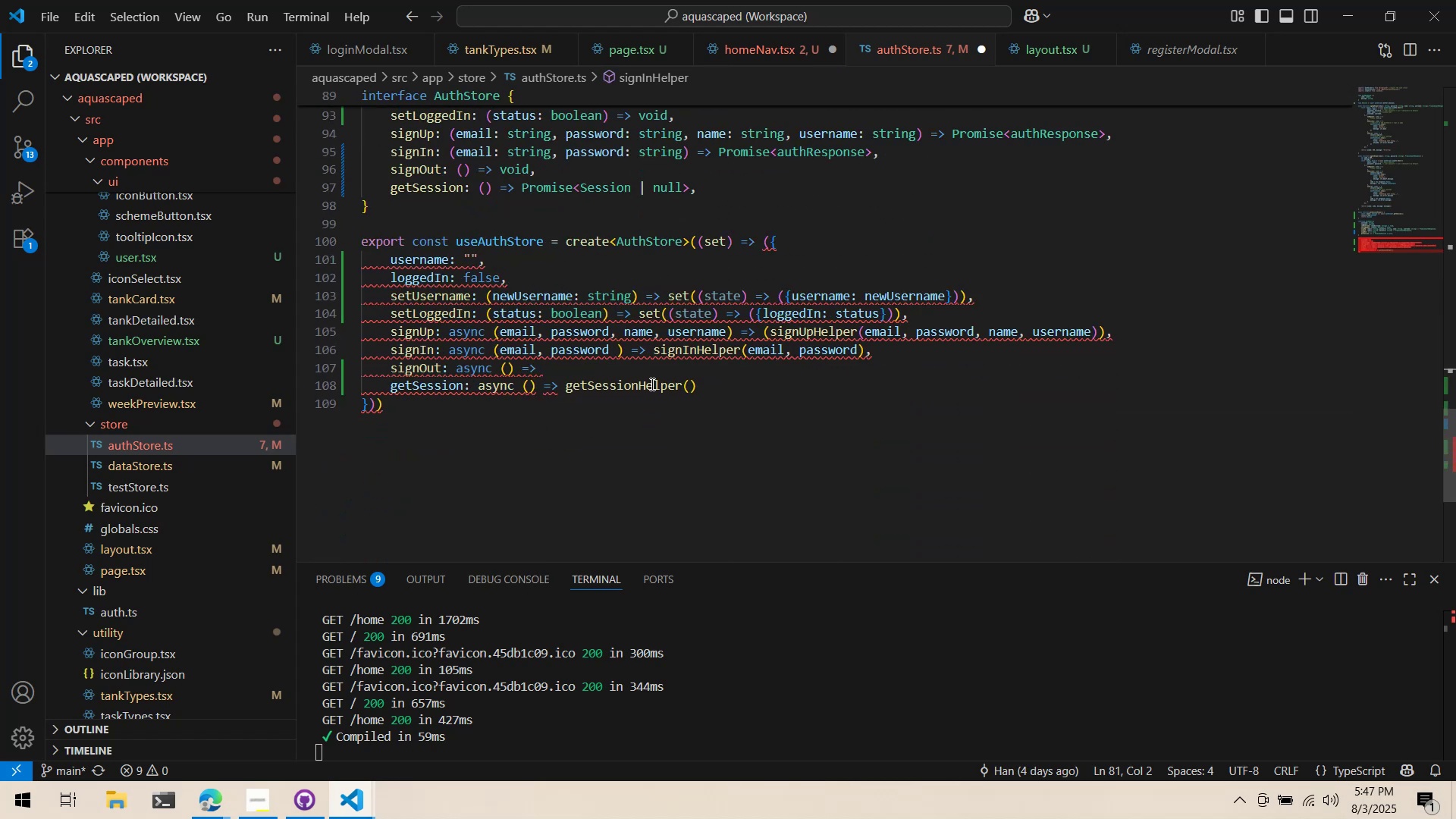 
left_click([650, 375])
 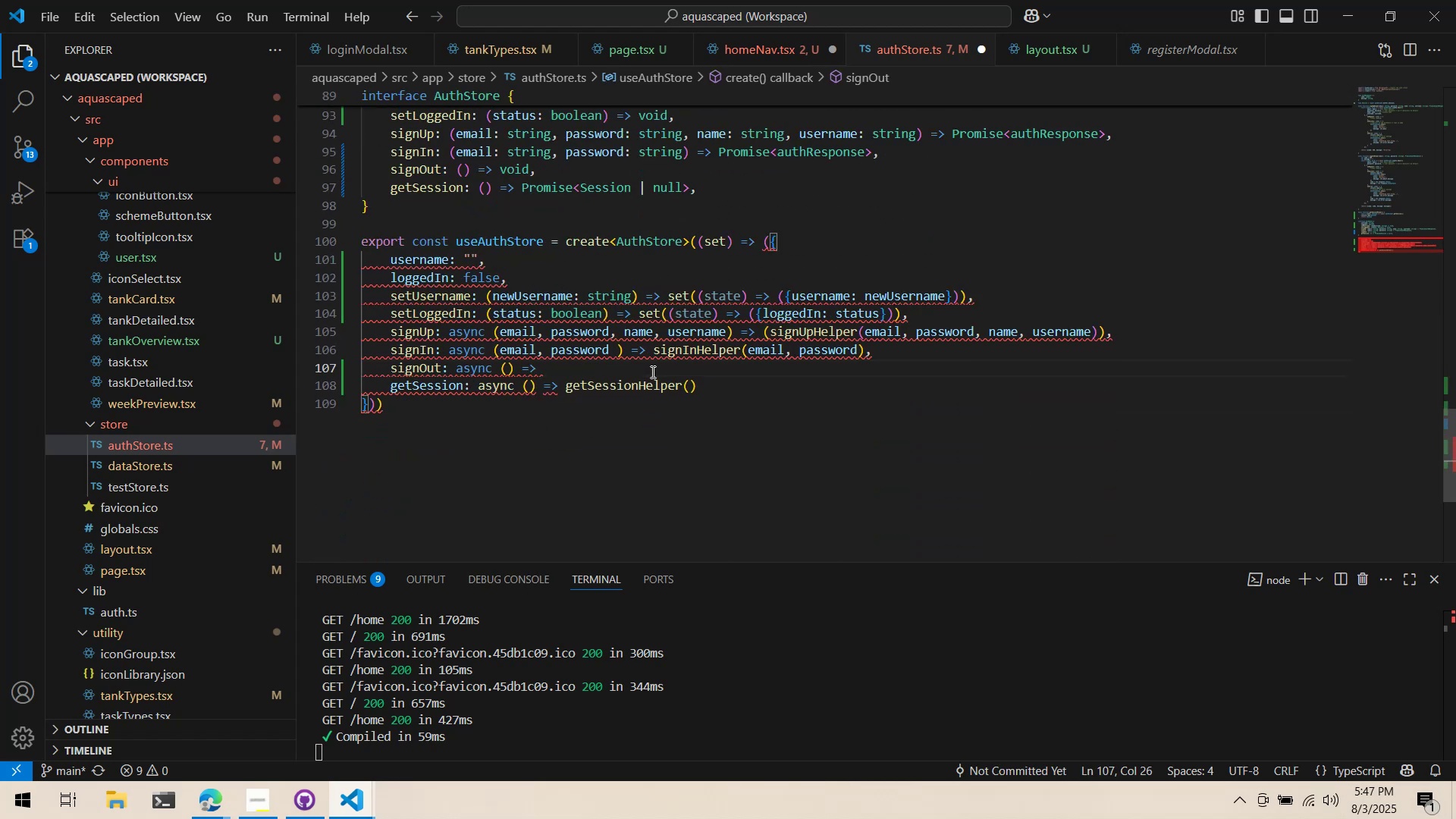 
scroll: coordinate [647, 366], scroll_direction: up, amount: 8.0
 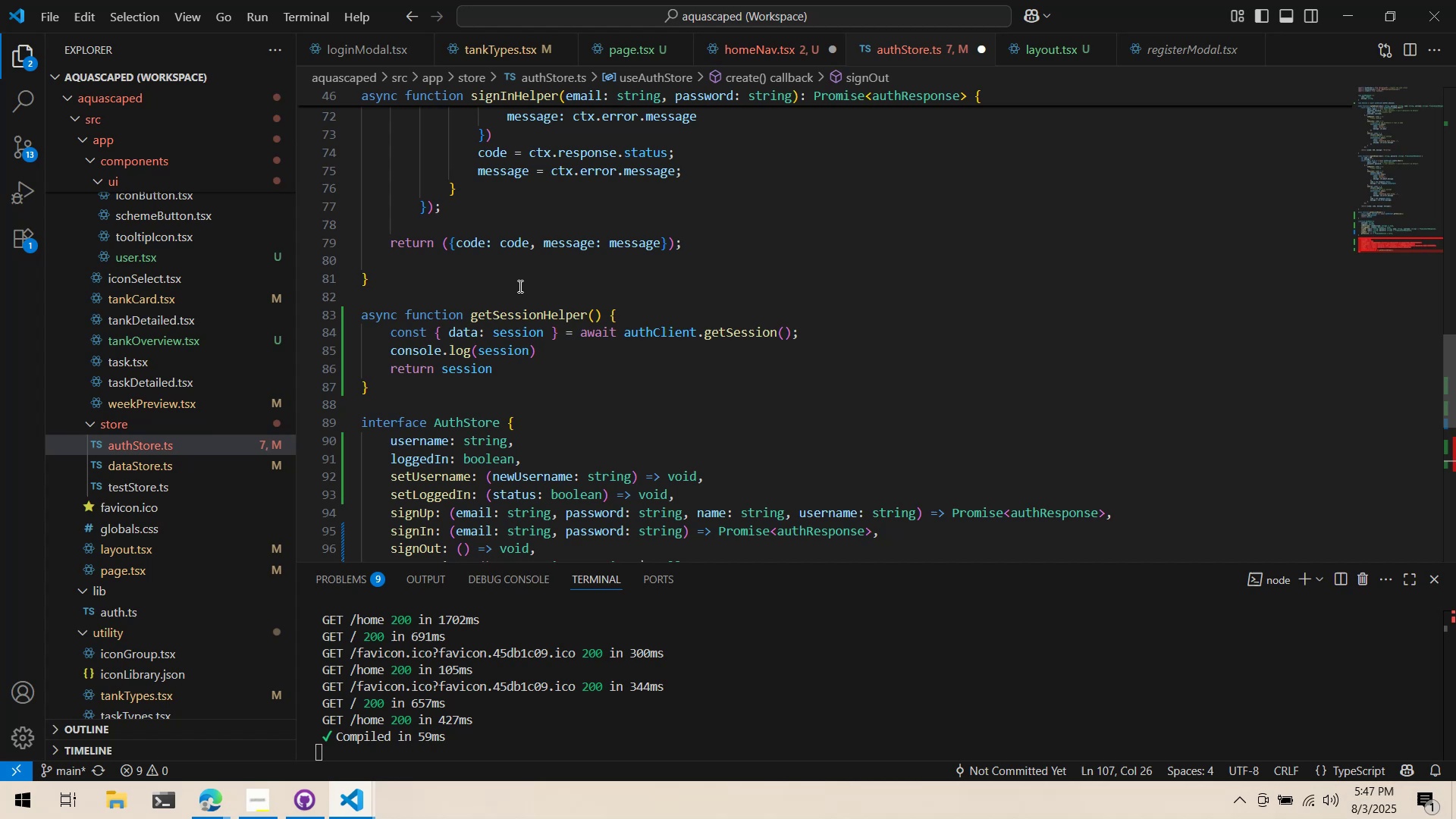 
left_click([521, 277])
 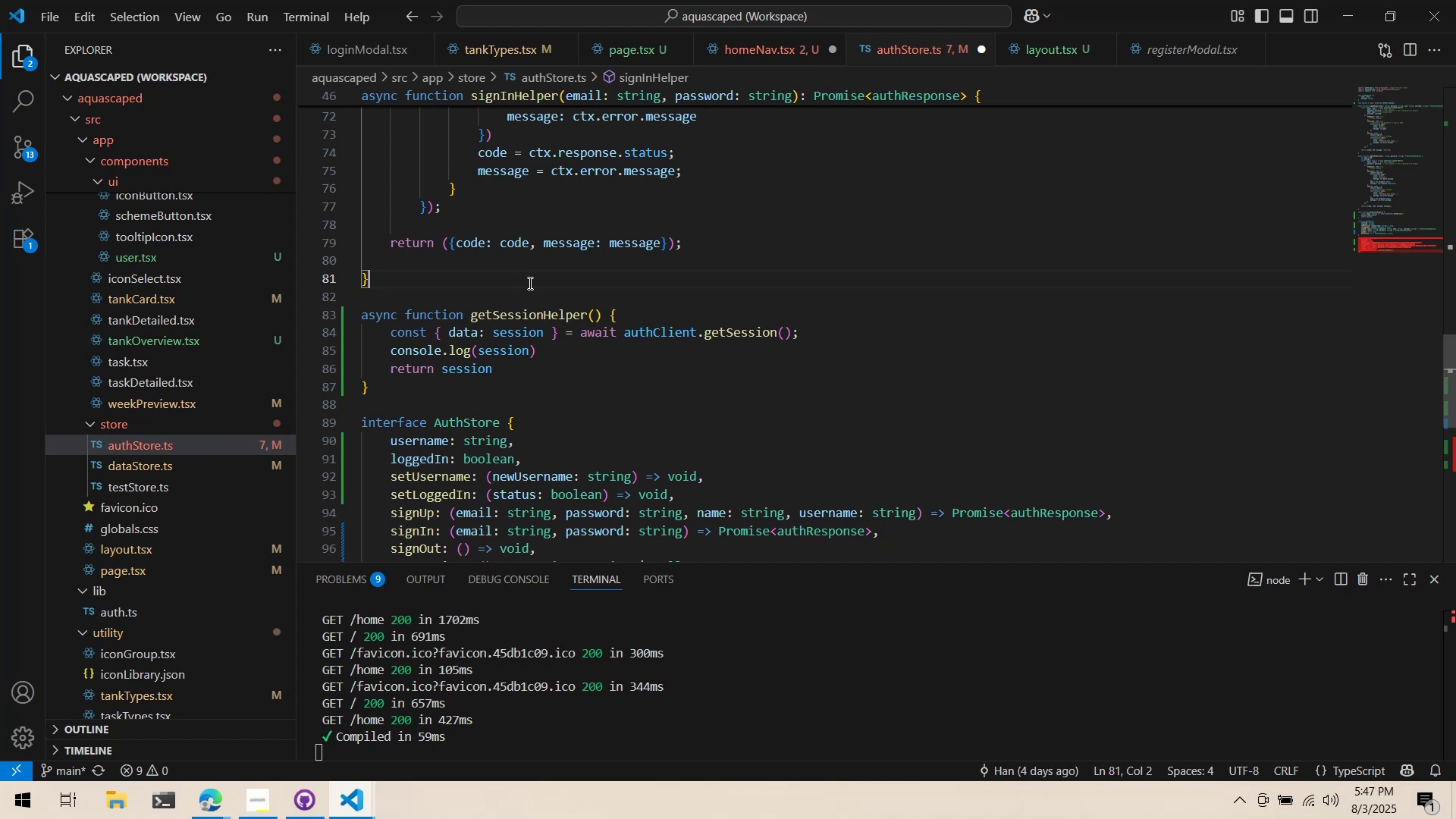 
scroll: coordinate [529, 294], scroll_direction: down, amount: 6.0
 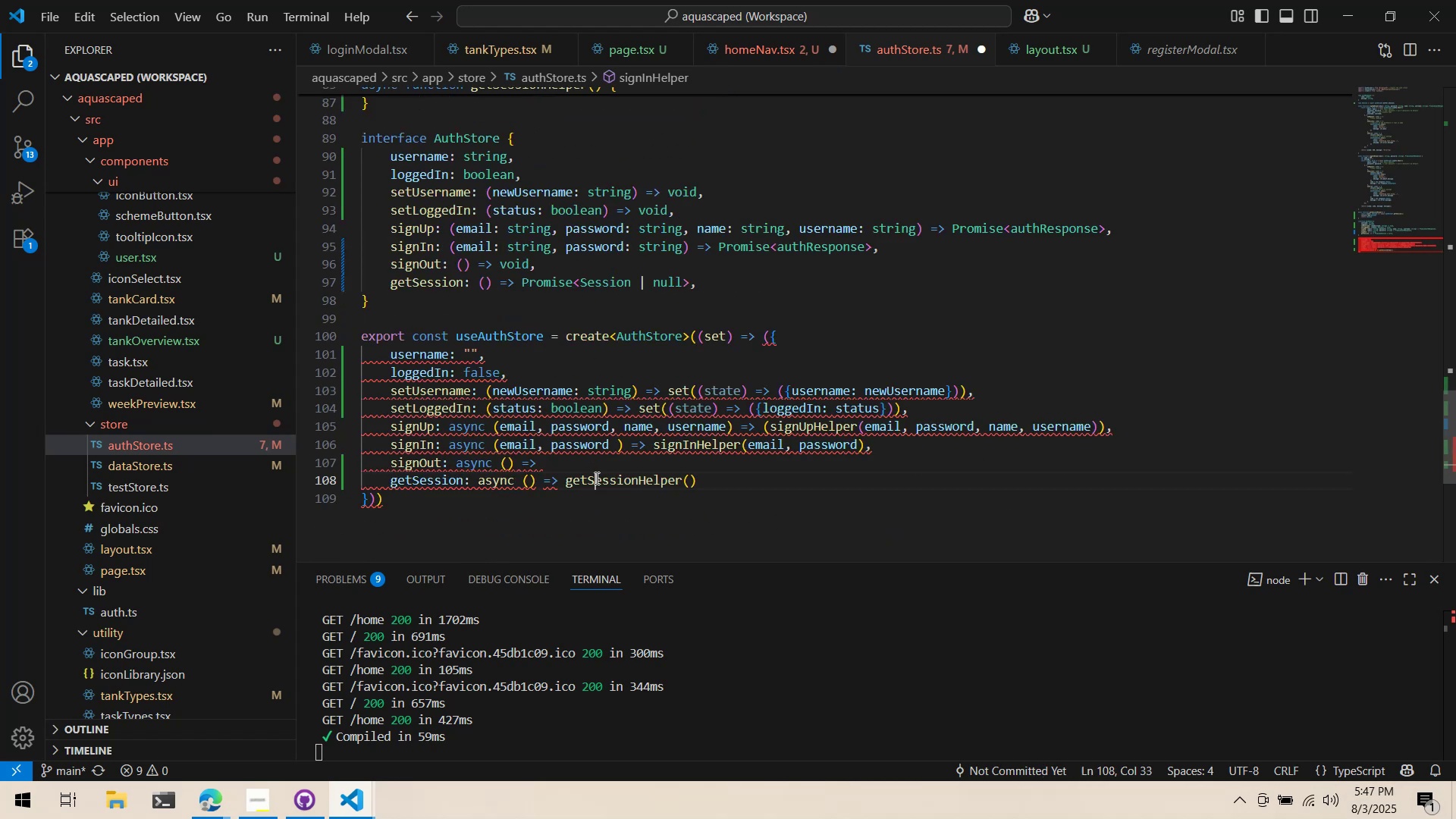 
double_click([597, 463])
 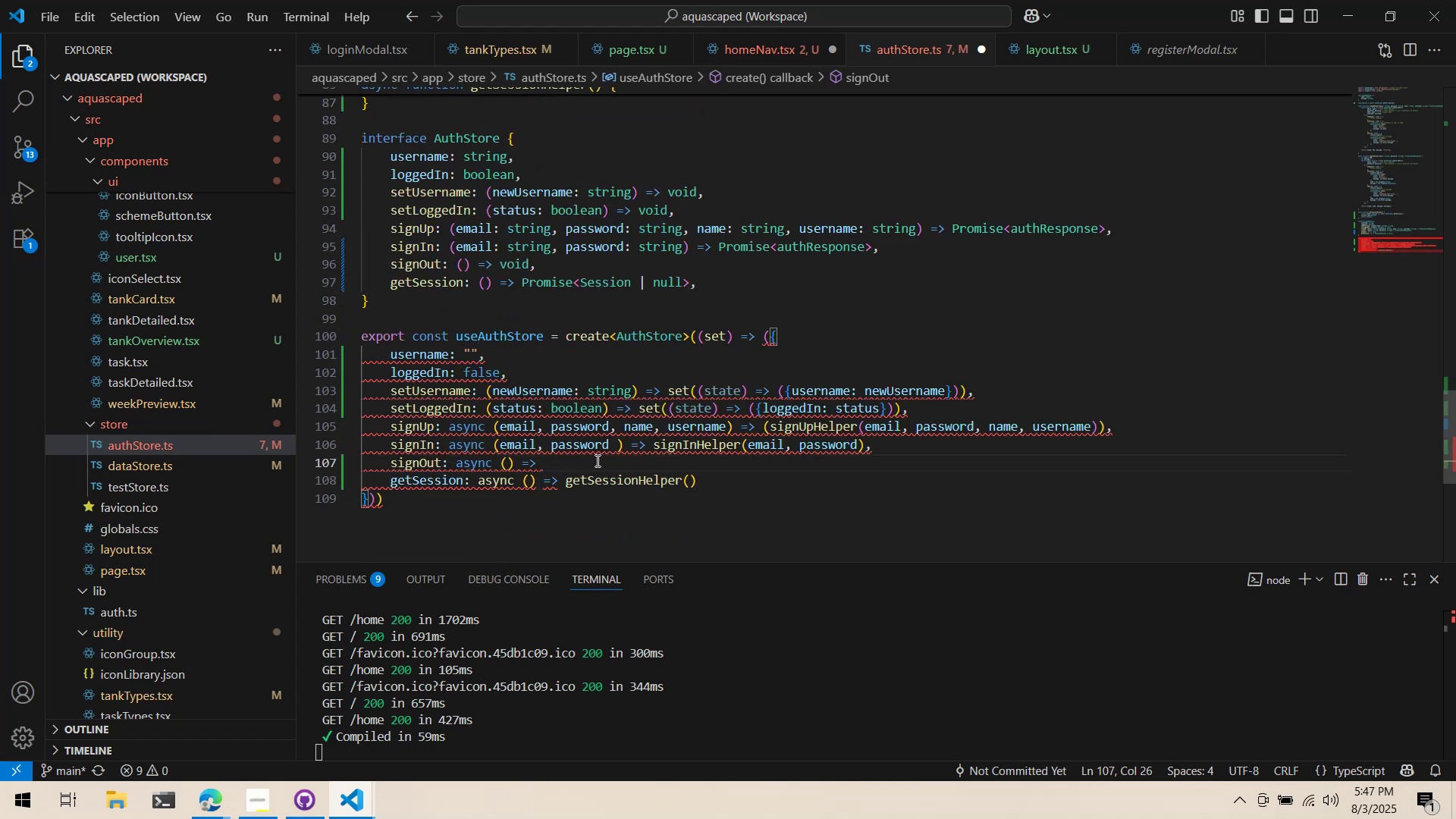 
key(Shift+9)
 